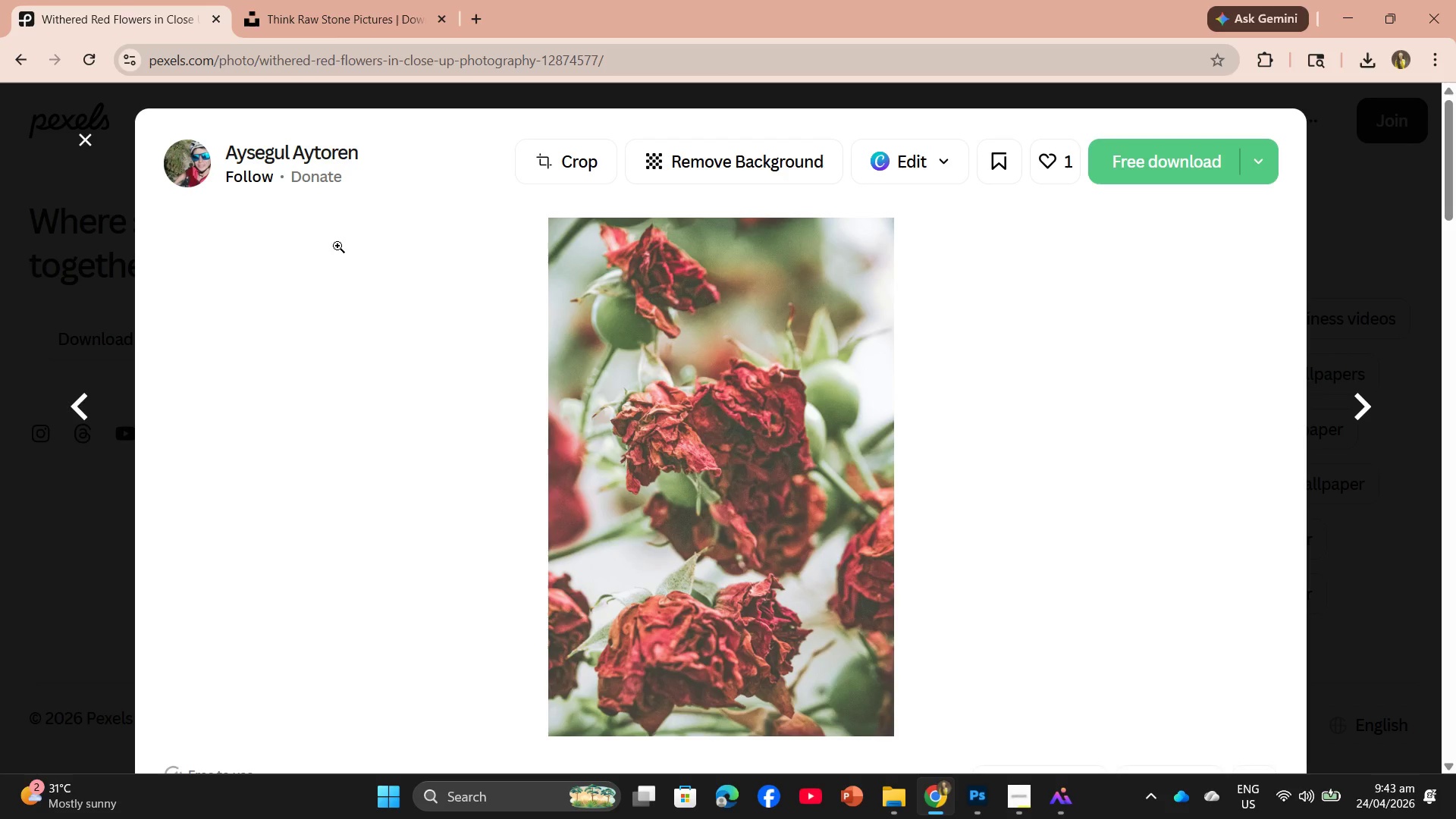 
scroll: coordinate [730, 479], scroll_direction: down, amount: 2.0
 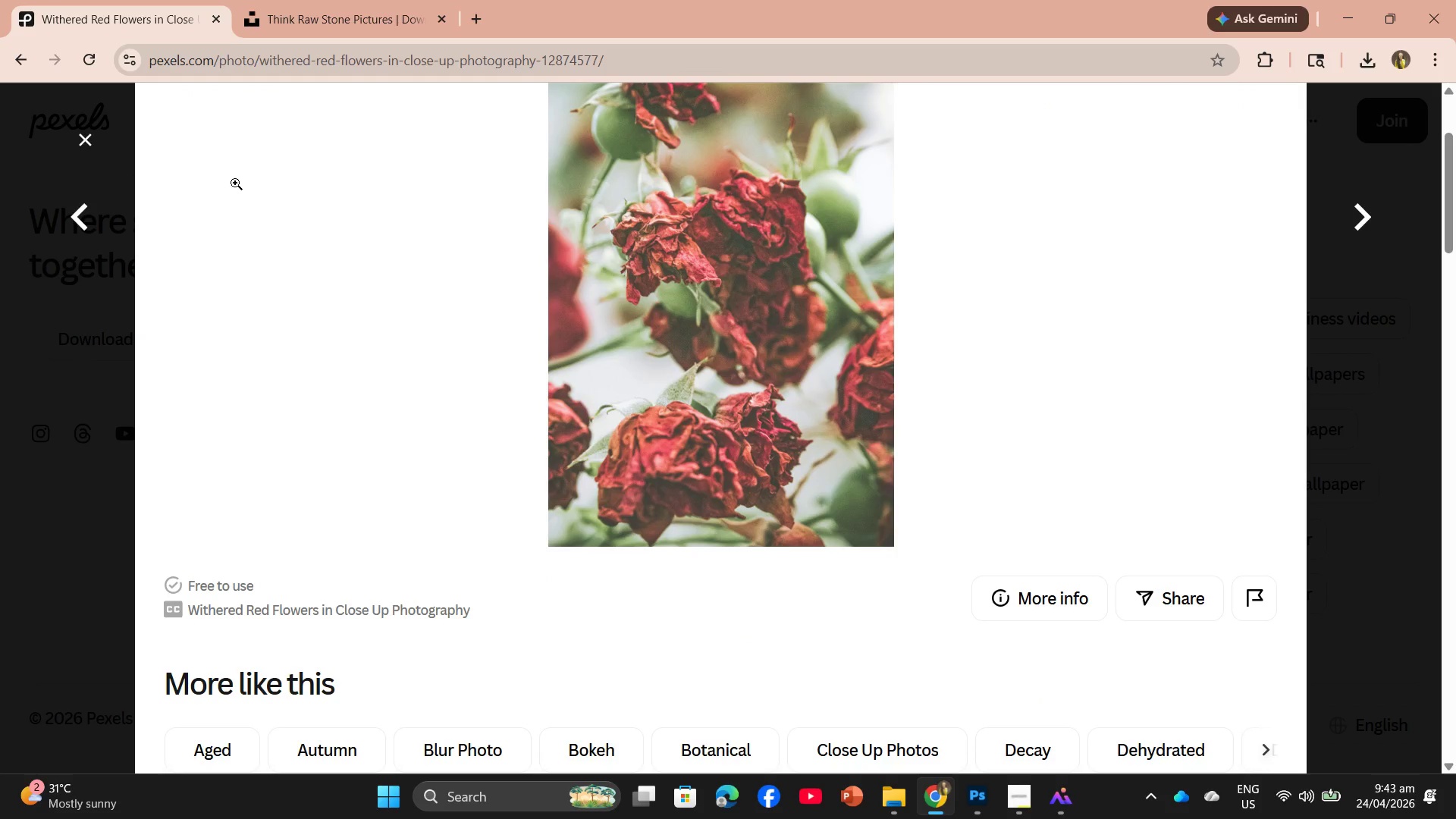 
left_click([82, 135])
 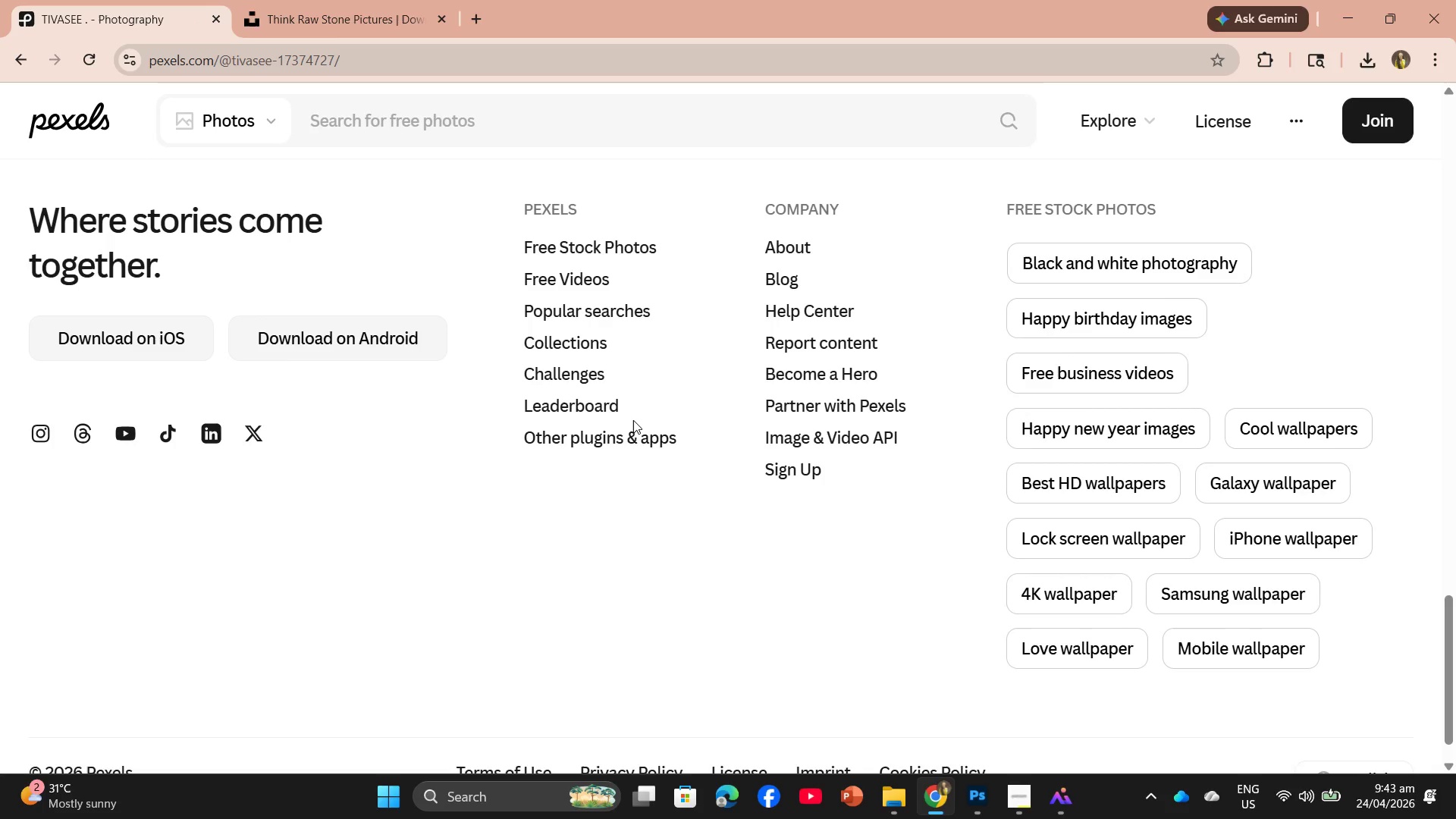 
scroll: coordinate [629, 422], scroll_direction: down, amount: 6.0
 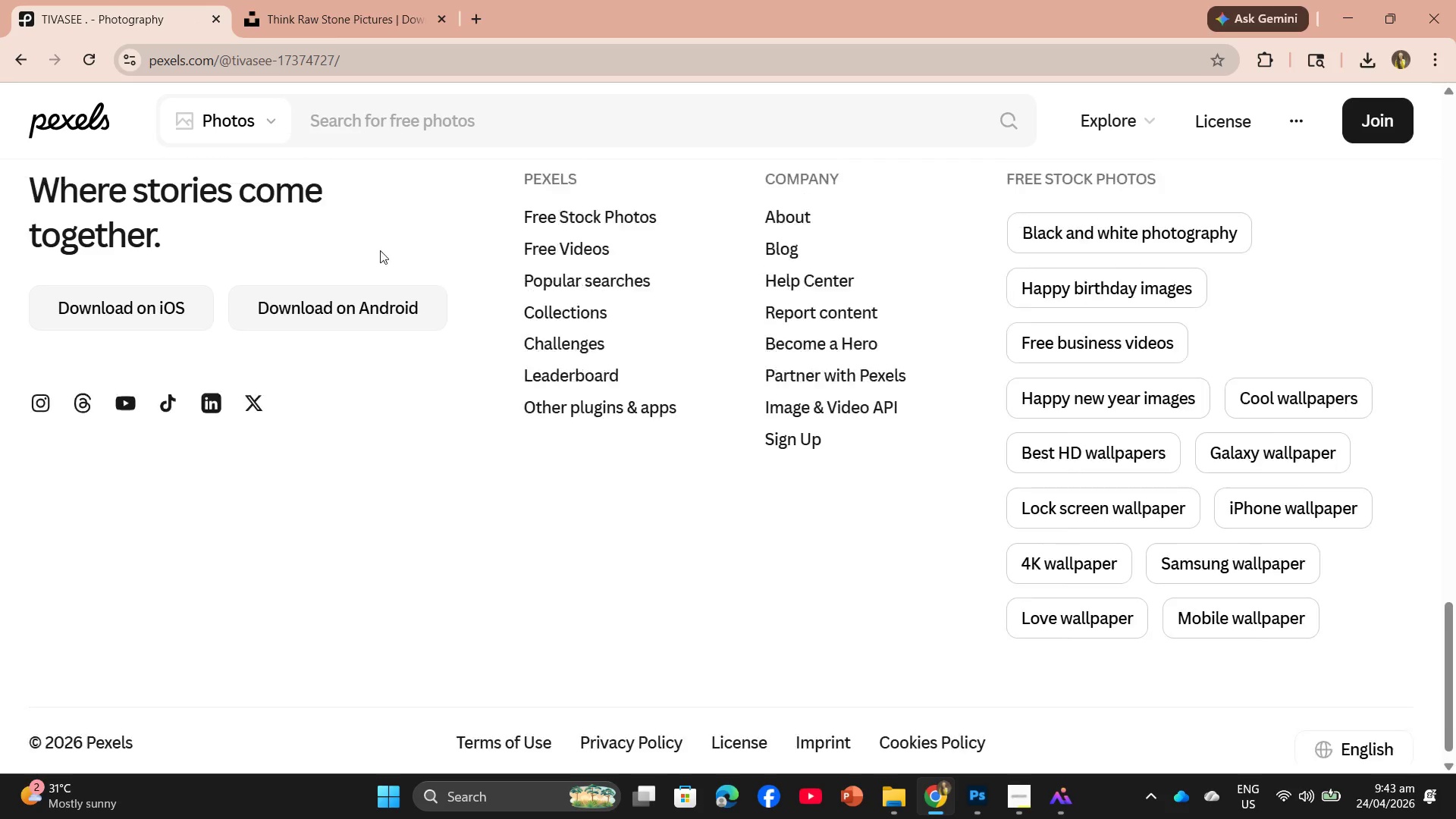 
scroll: coordinate [588, 330], scroll_direction: up, amount: 29.0
 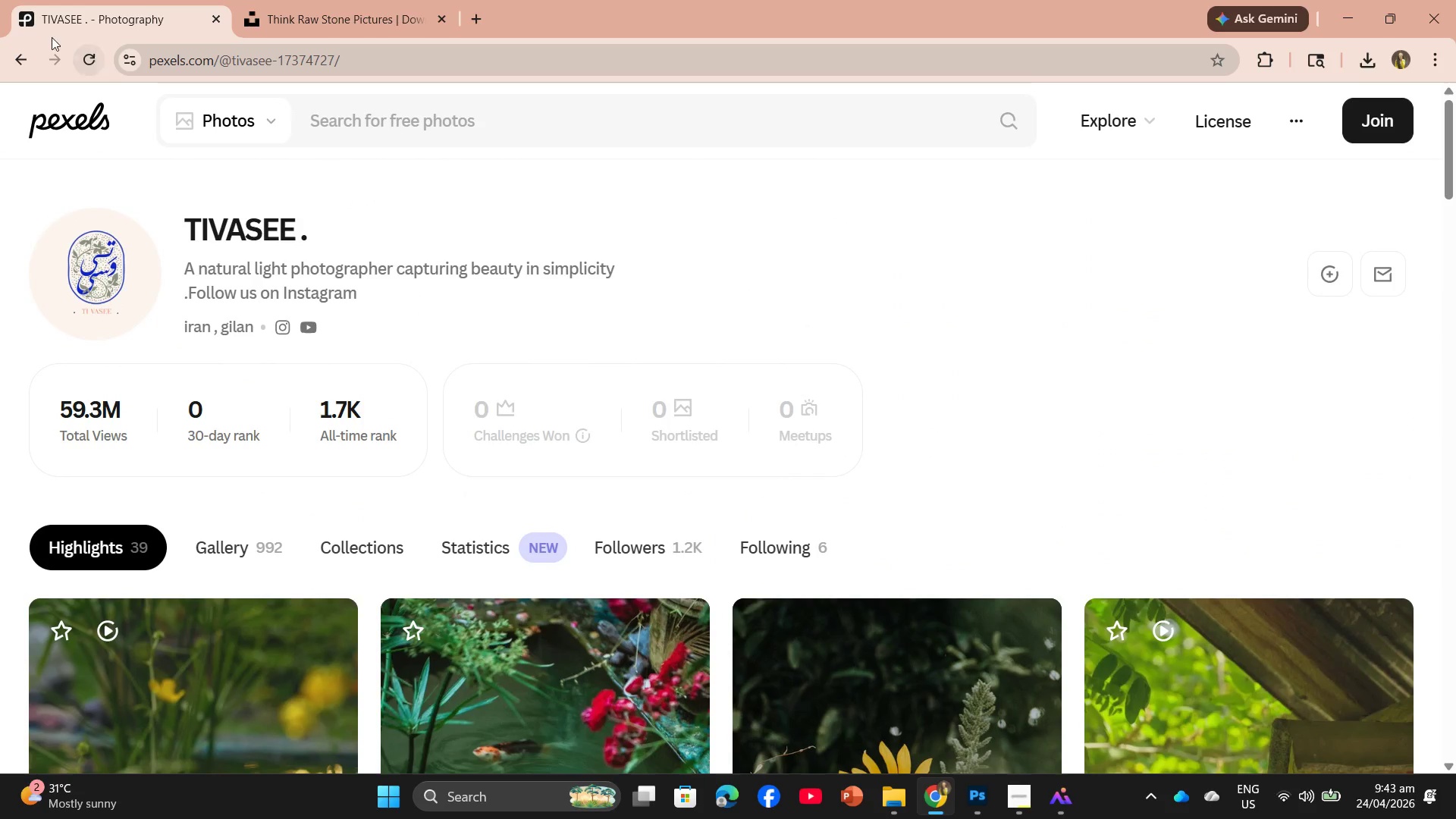 
left_click([28, 58])
 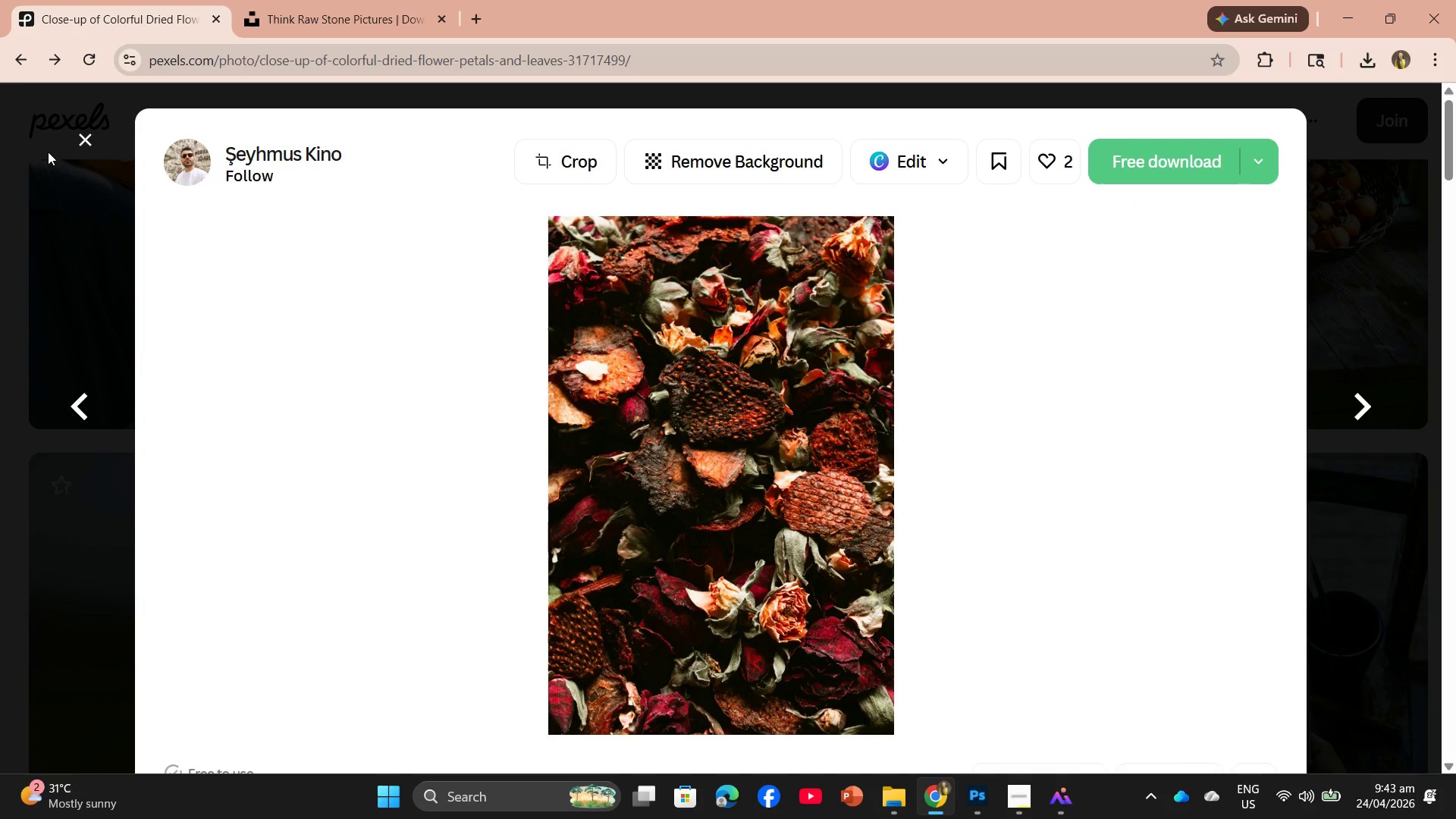 
left_click([86, 143])
 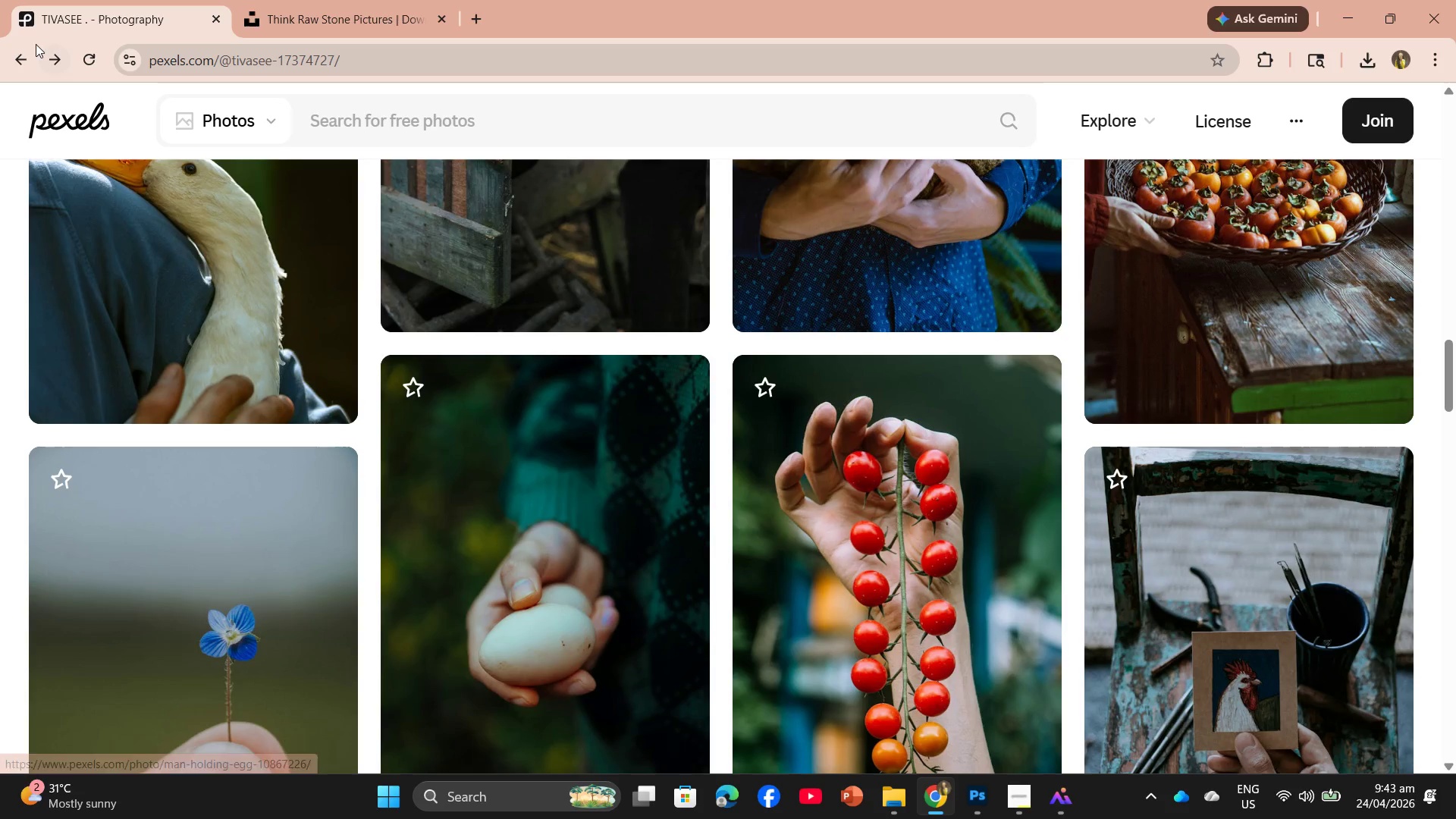 
left_click([20, 59])
 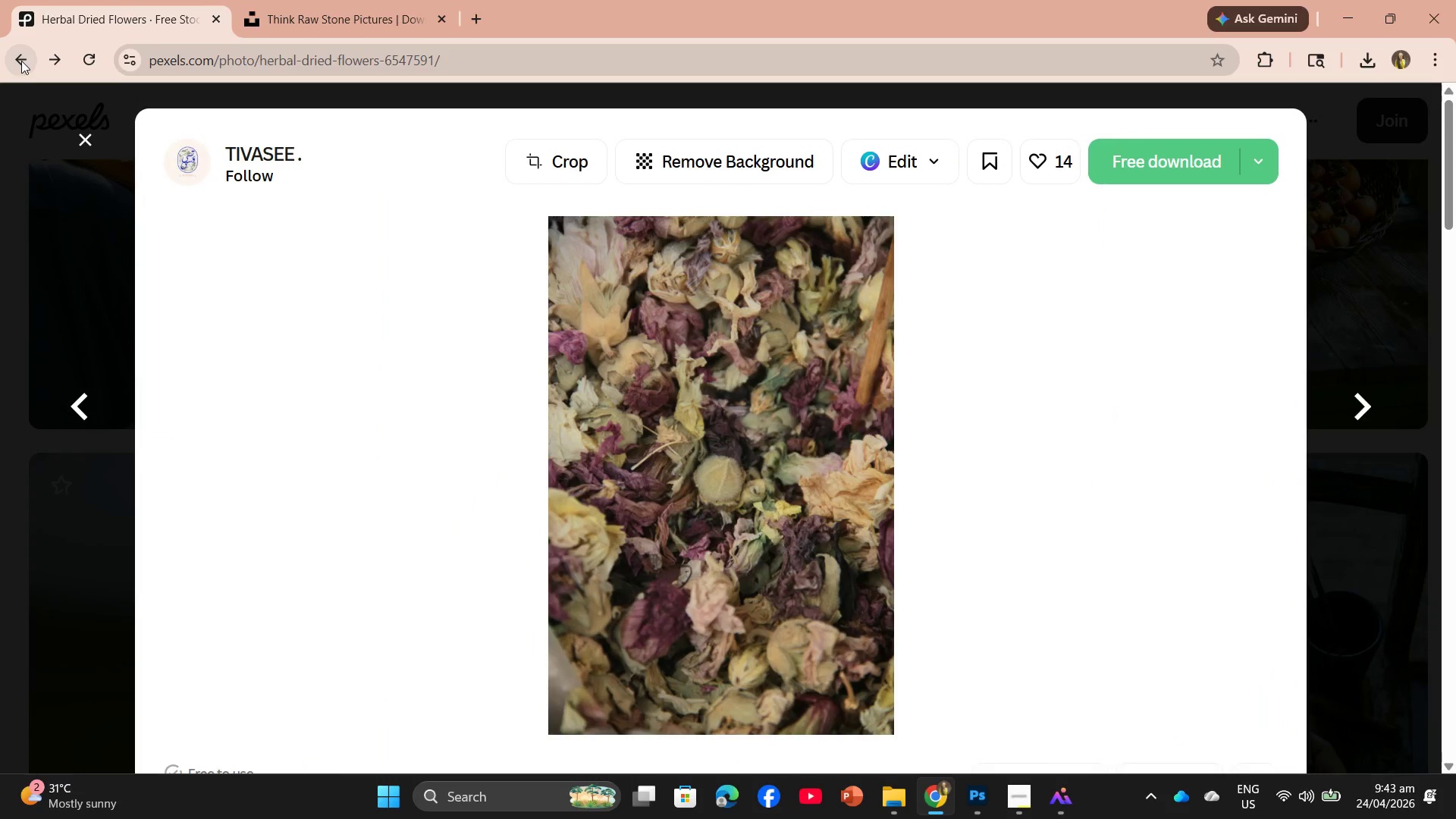 
left_click([21, 61])
 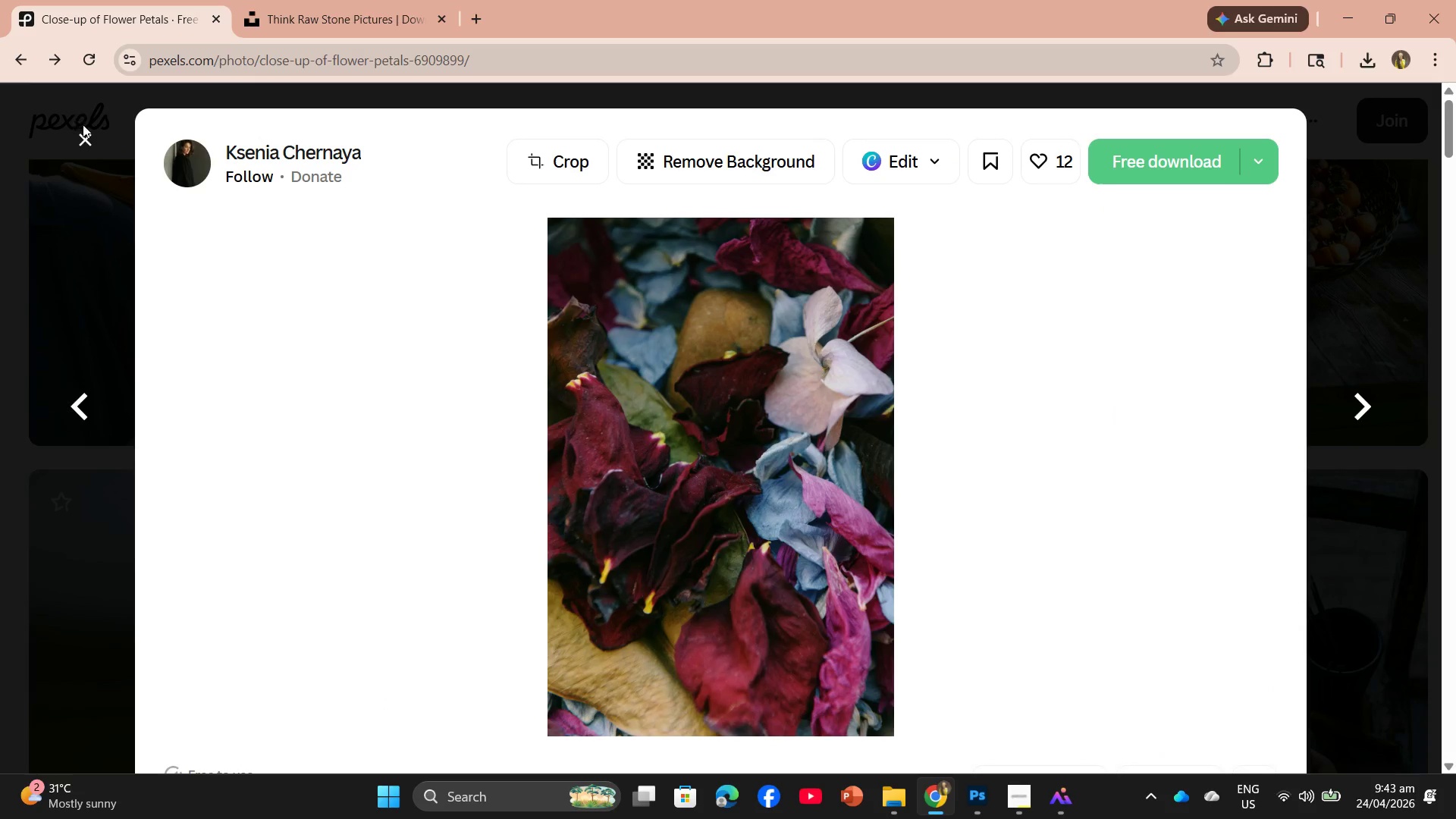 
left_click([89, 133])
 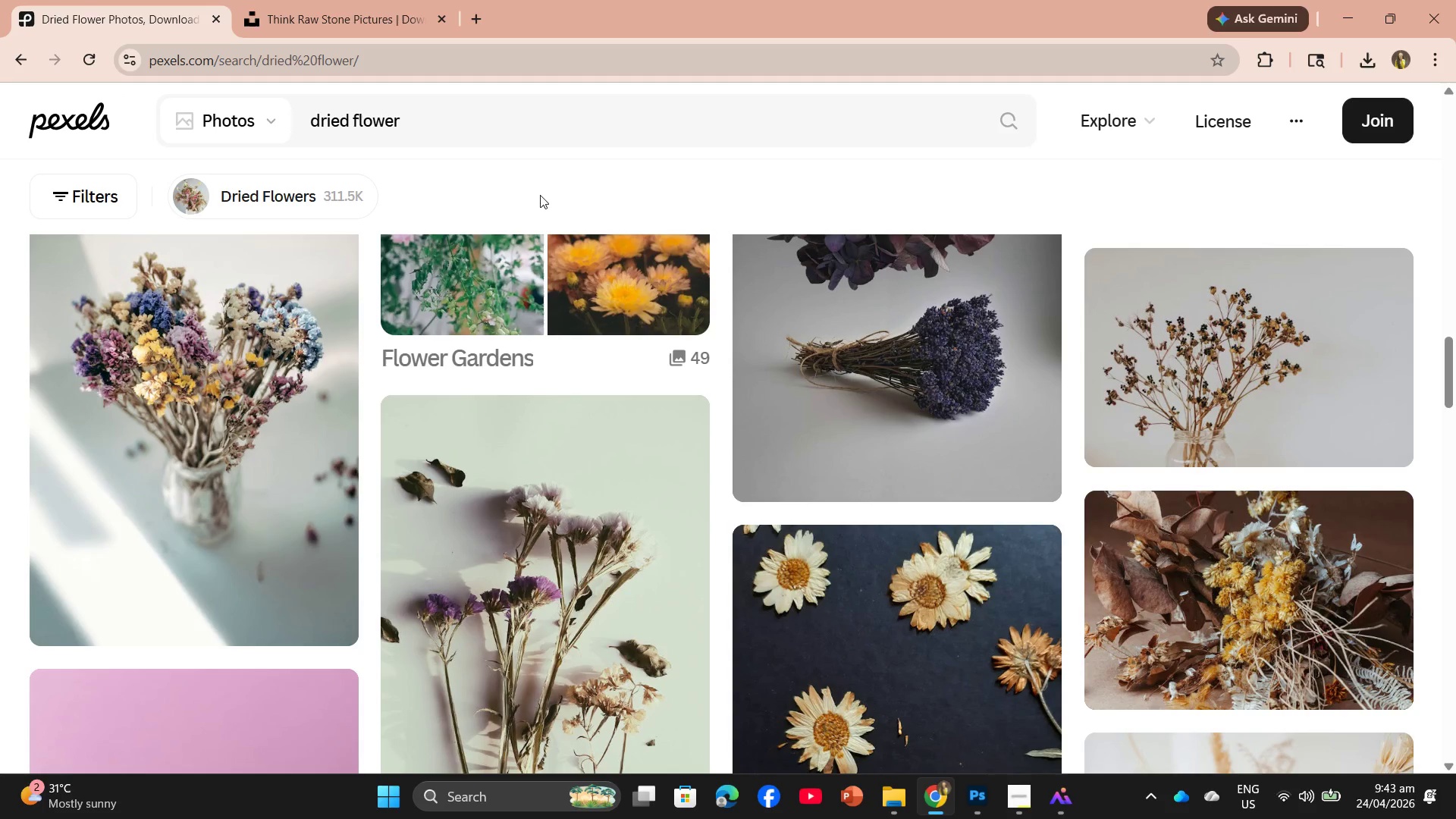 
wait(5.14)
 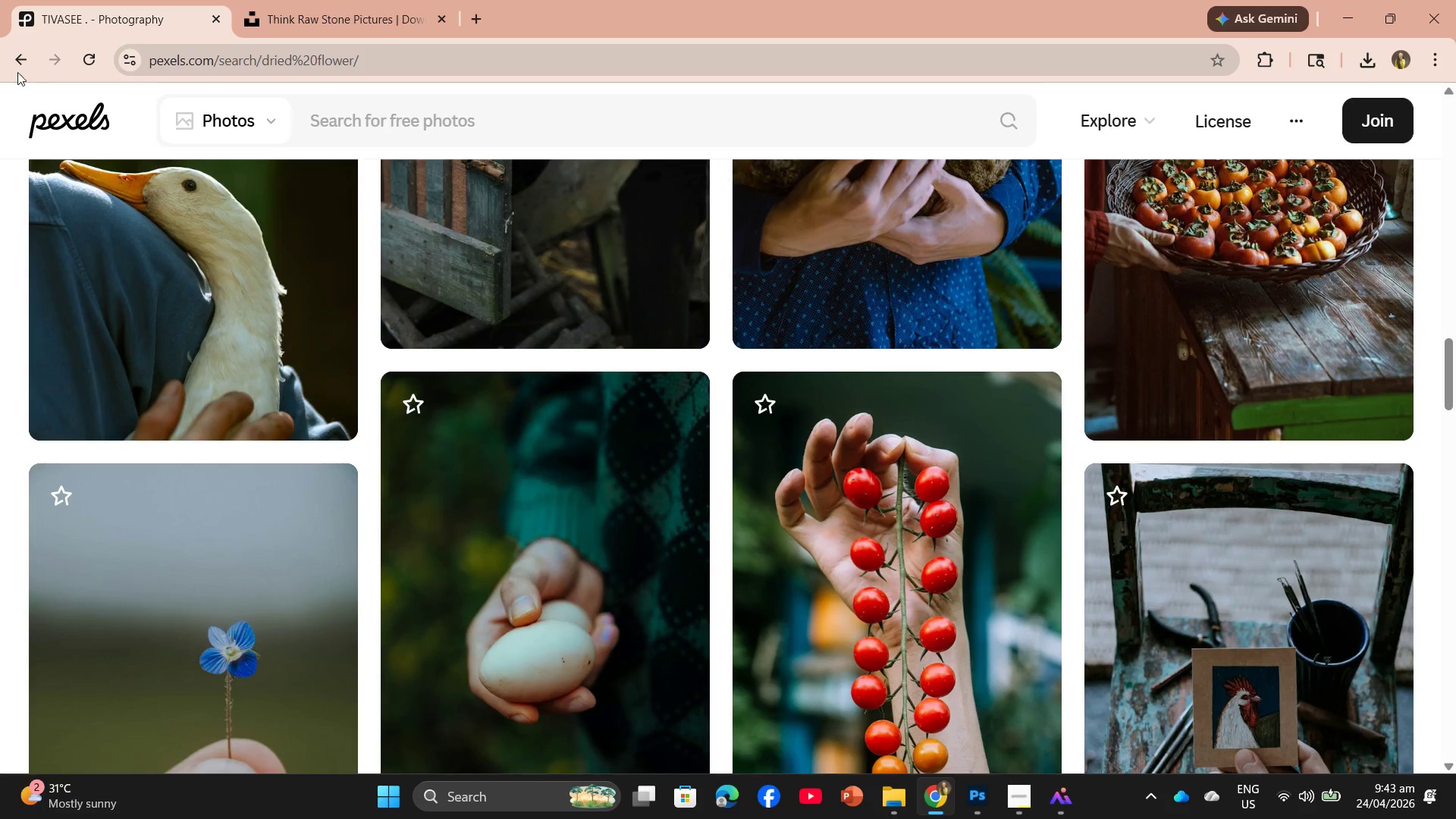 
left_click([306, 191])
 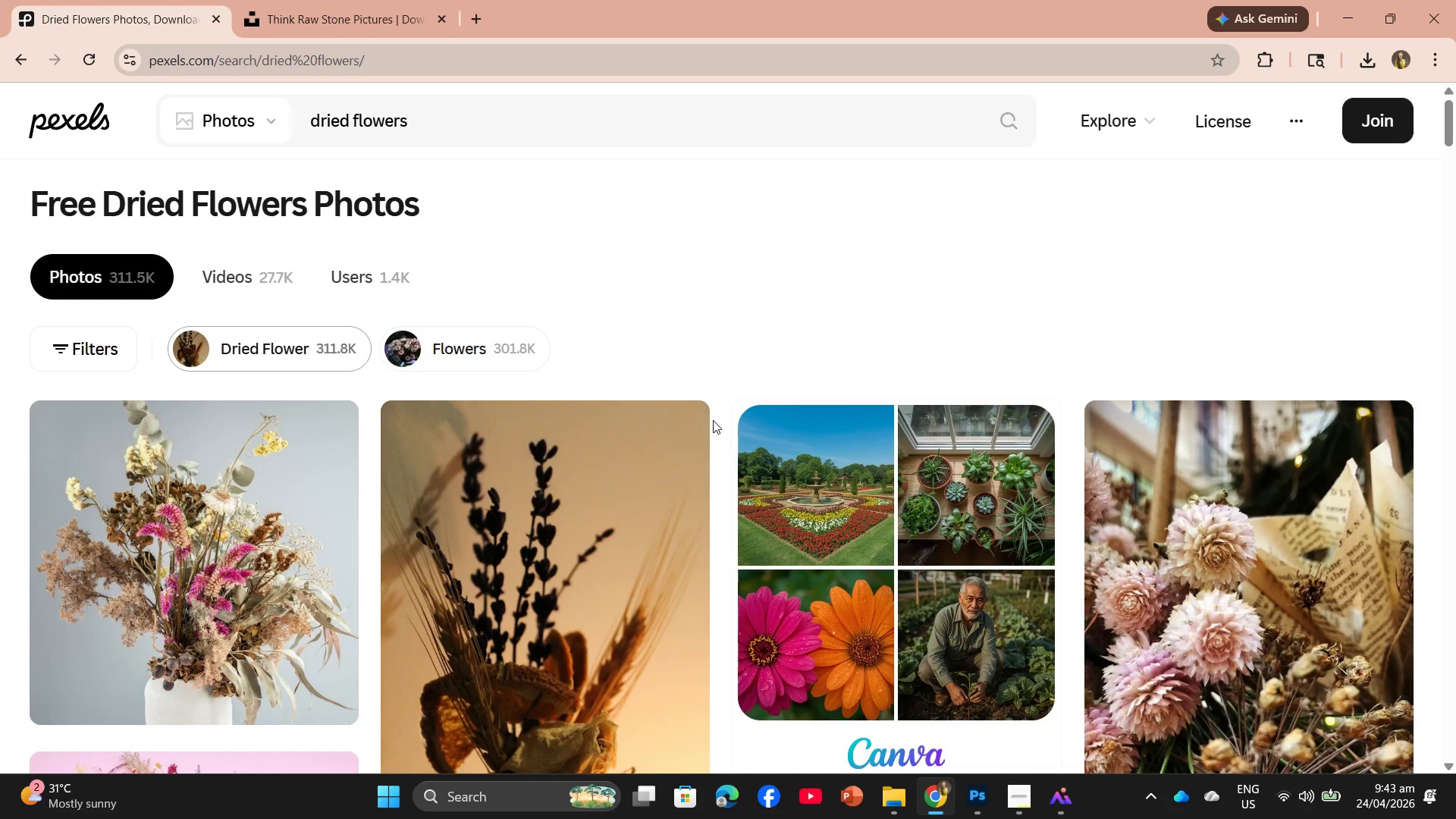 
scroll: coordinate [714, 422], scroll_direction: down, amount: 4.0
 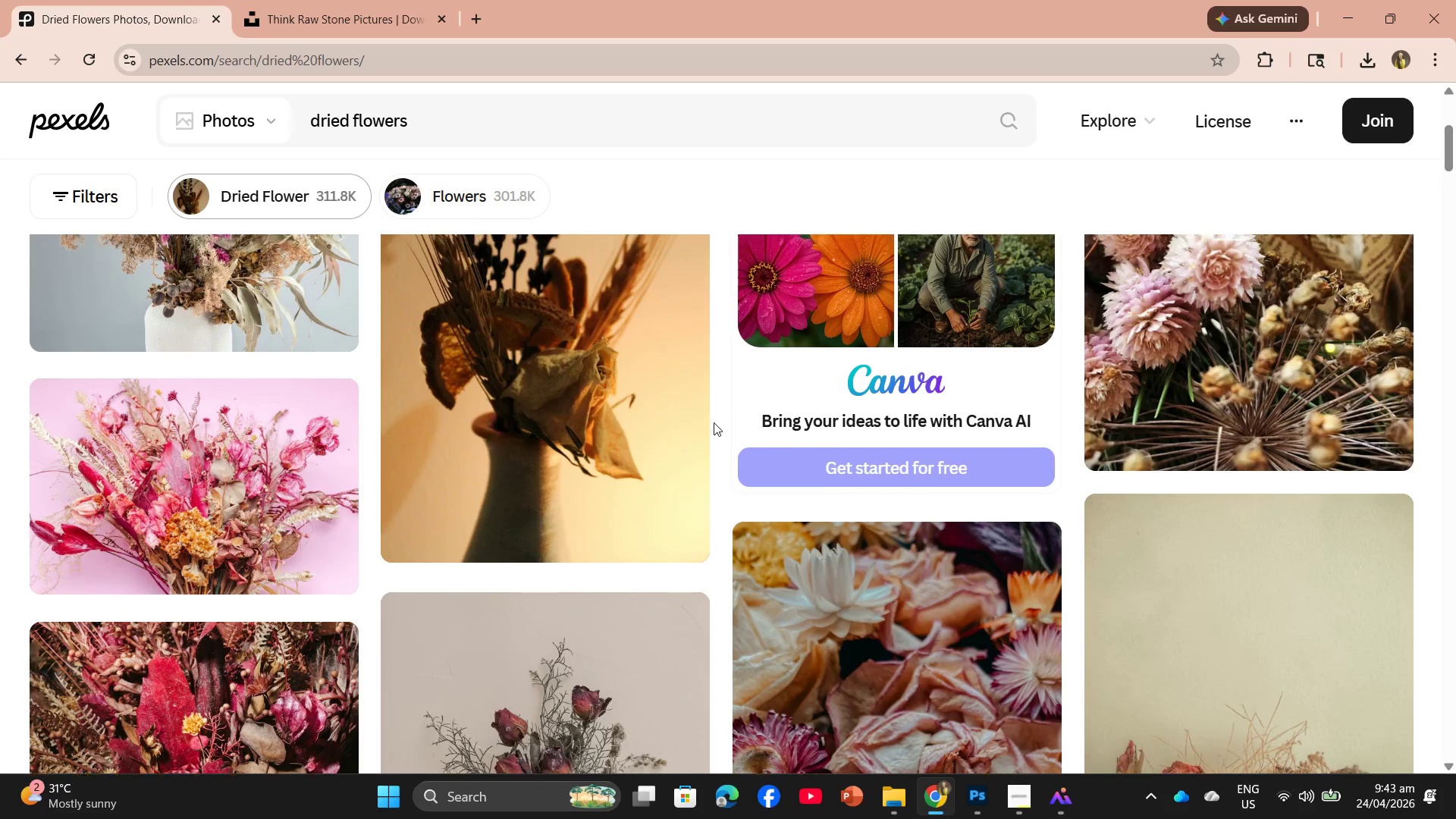 
scroll: coordinate [711, 419], scroll_direction: up, amount: 2.0
 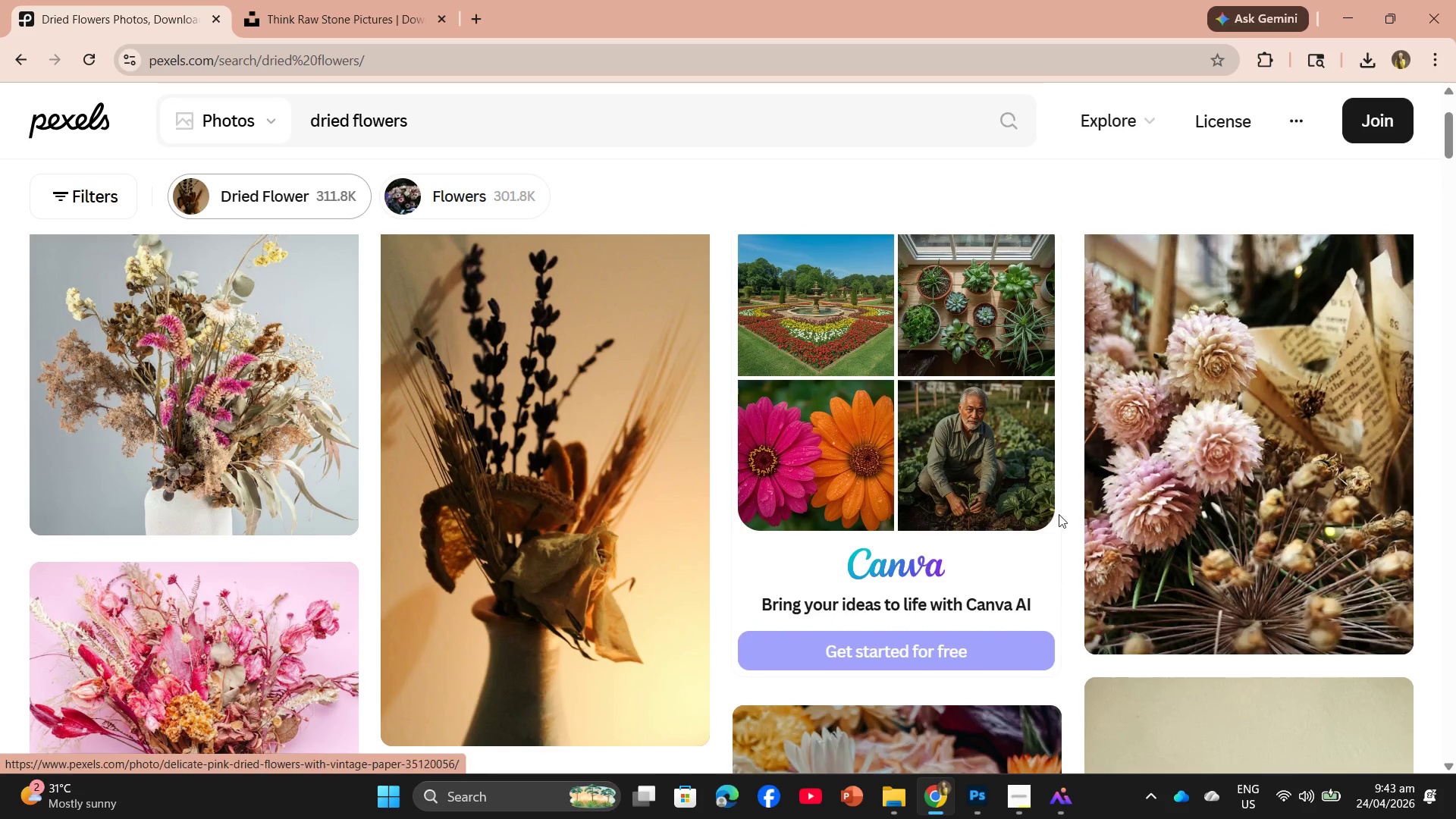 
scroll: coordinate [839, 558], scroll_direction: down, amount: 6.0
 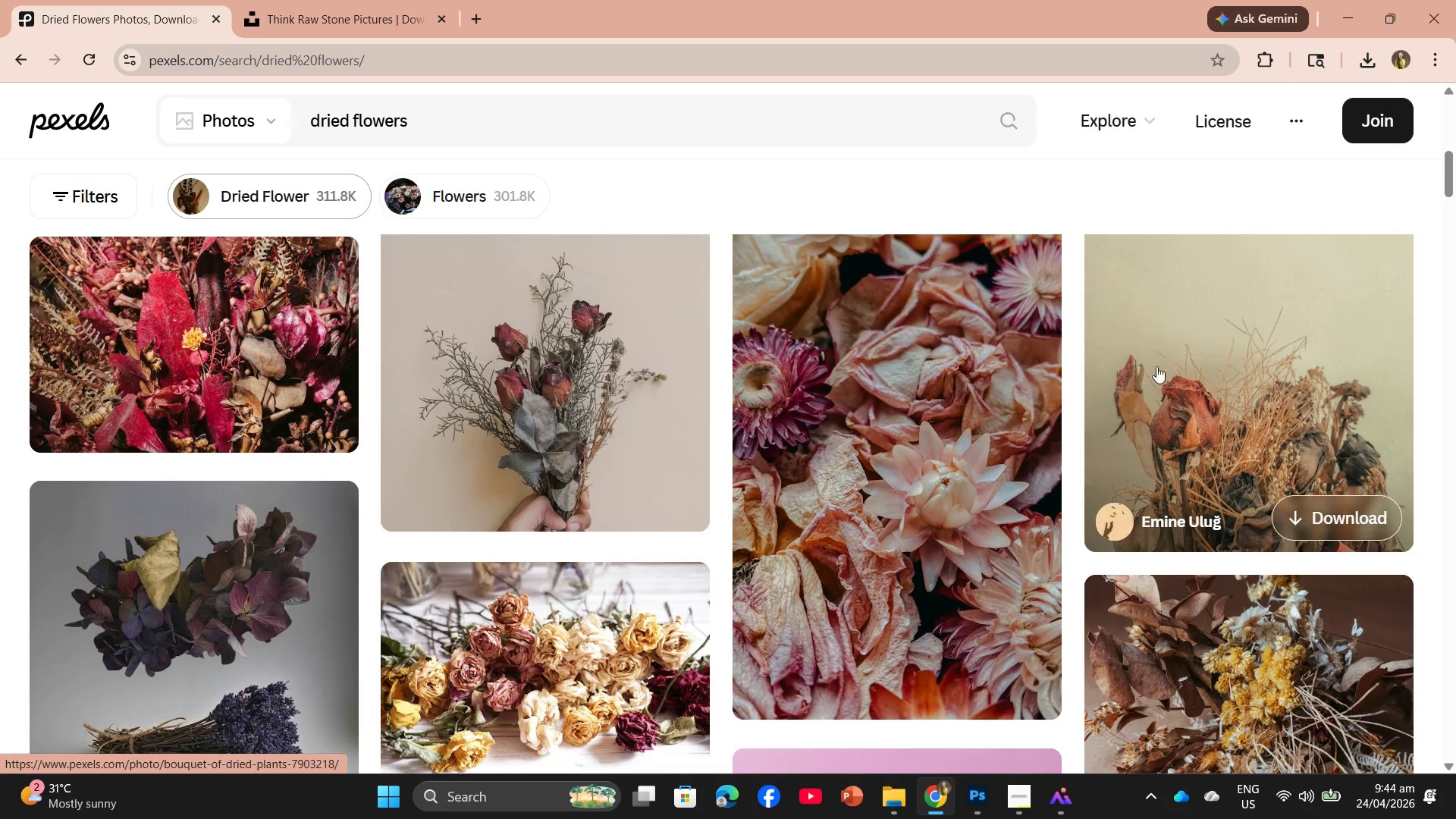 
left_click([1207, 367])
 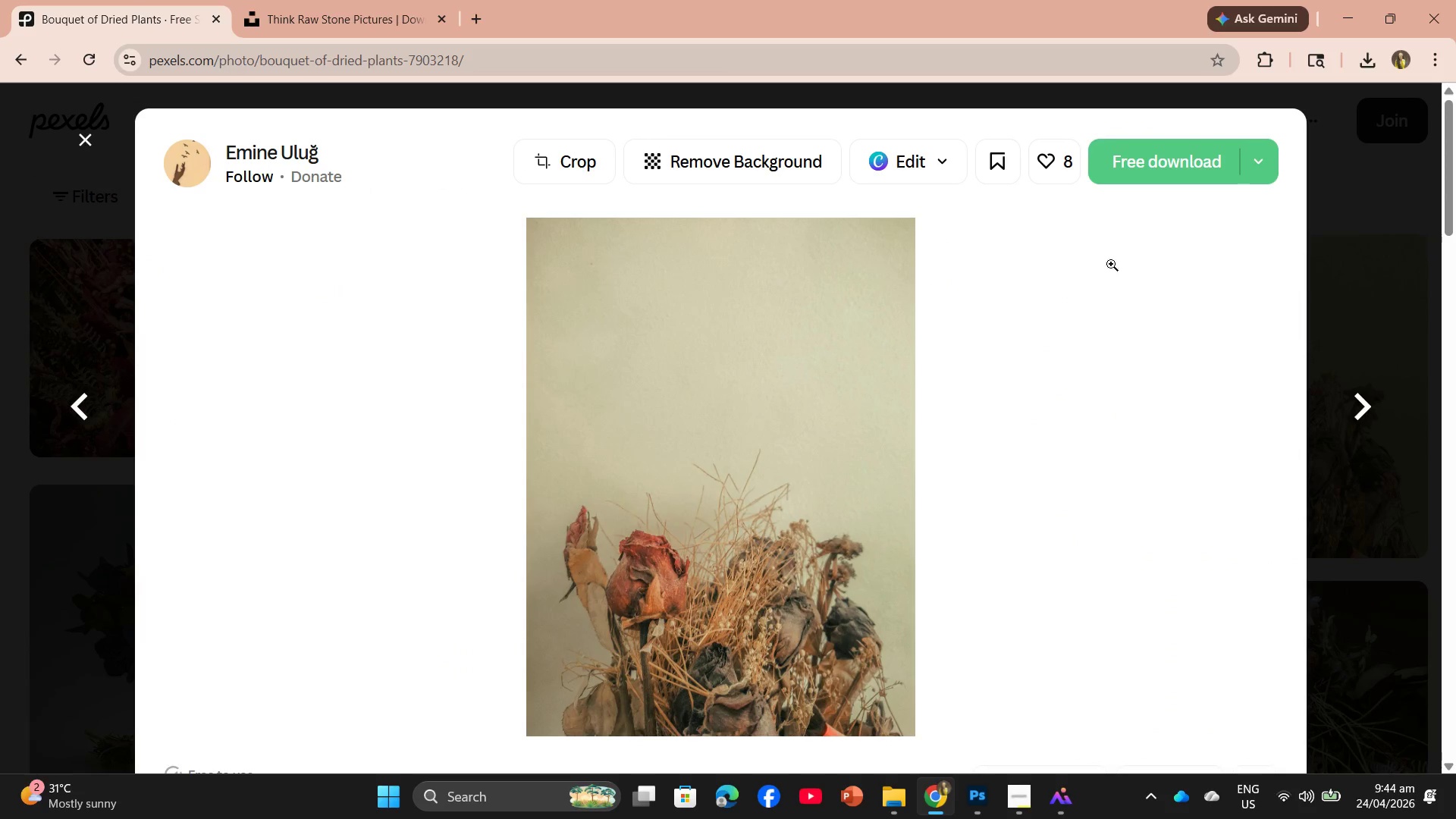 
left_click([1188, 184])
 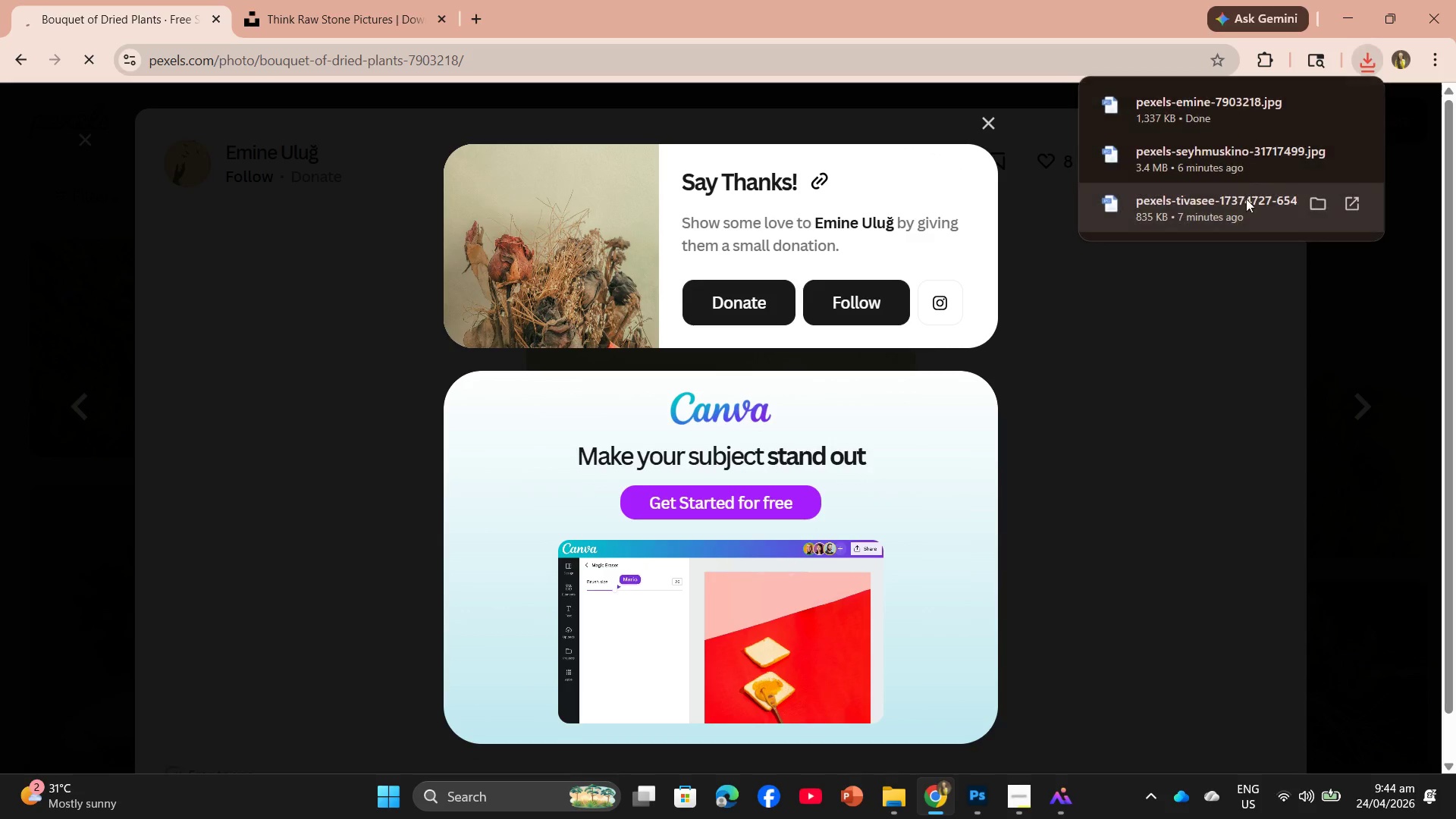 
left_click_drag(start_coordinate=[1165, 121], to_coordinate=[1057, 70])
 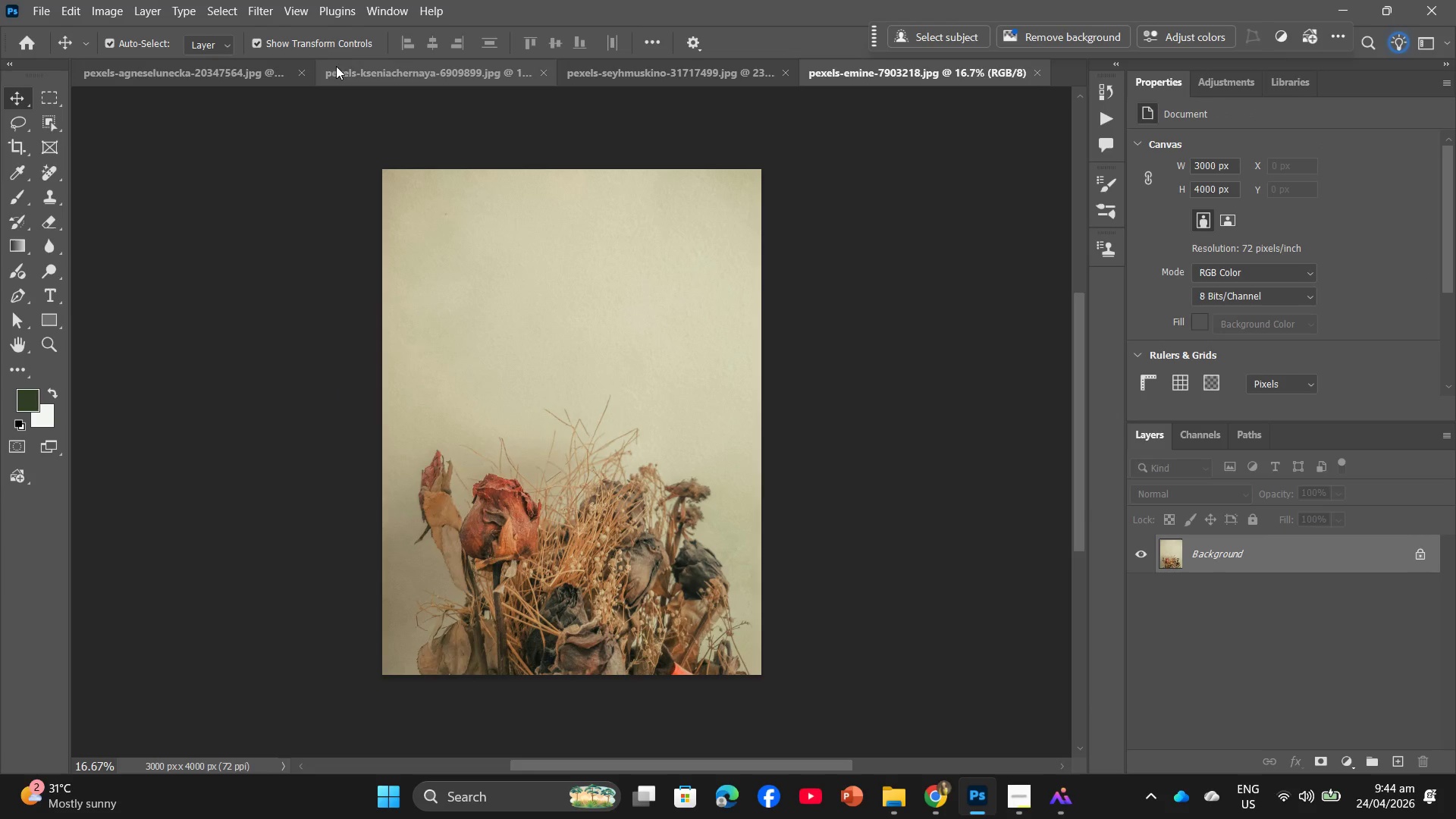 
left_click([303, 71])
 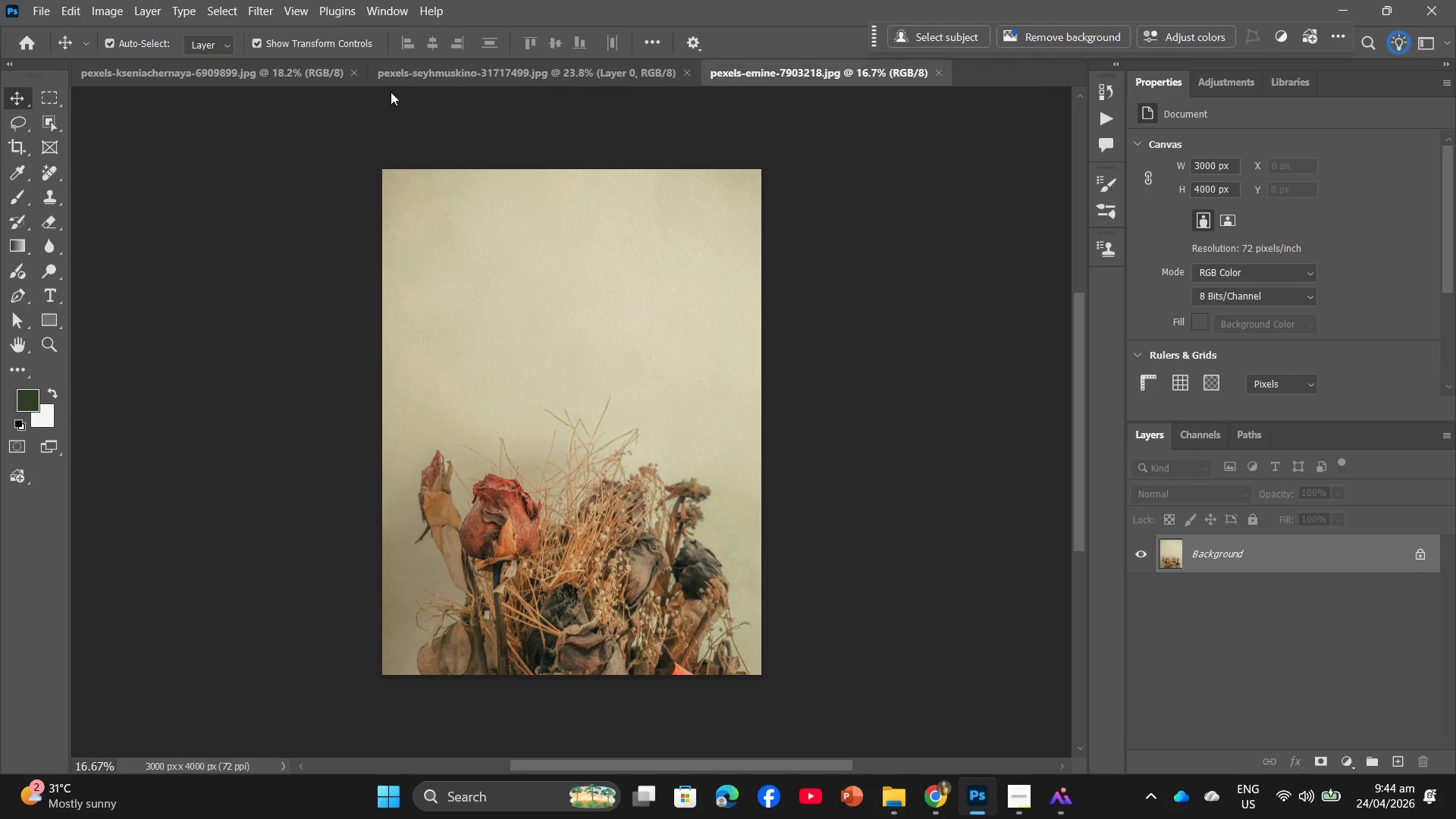 
left_click([350, 69])
 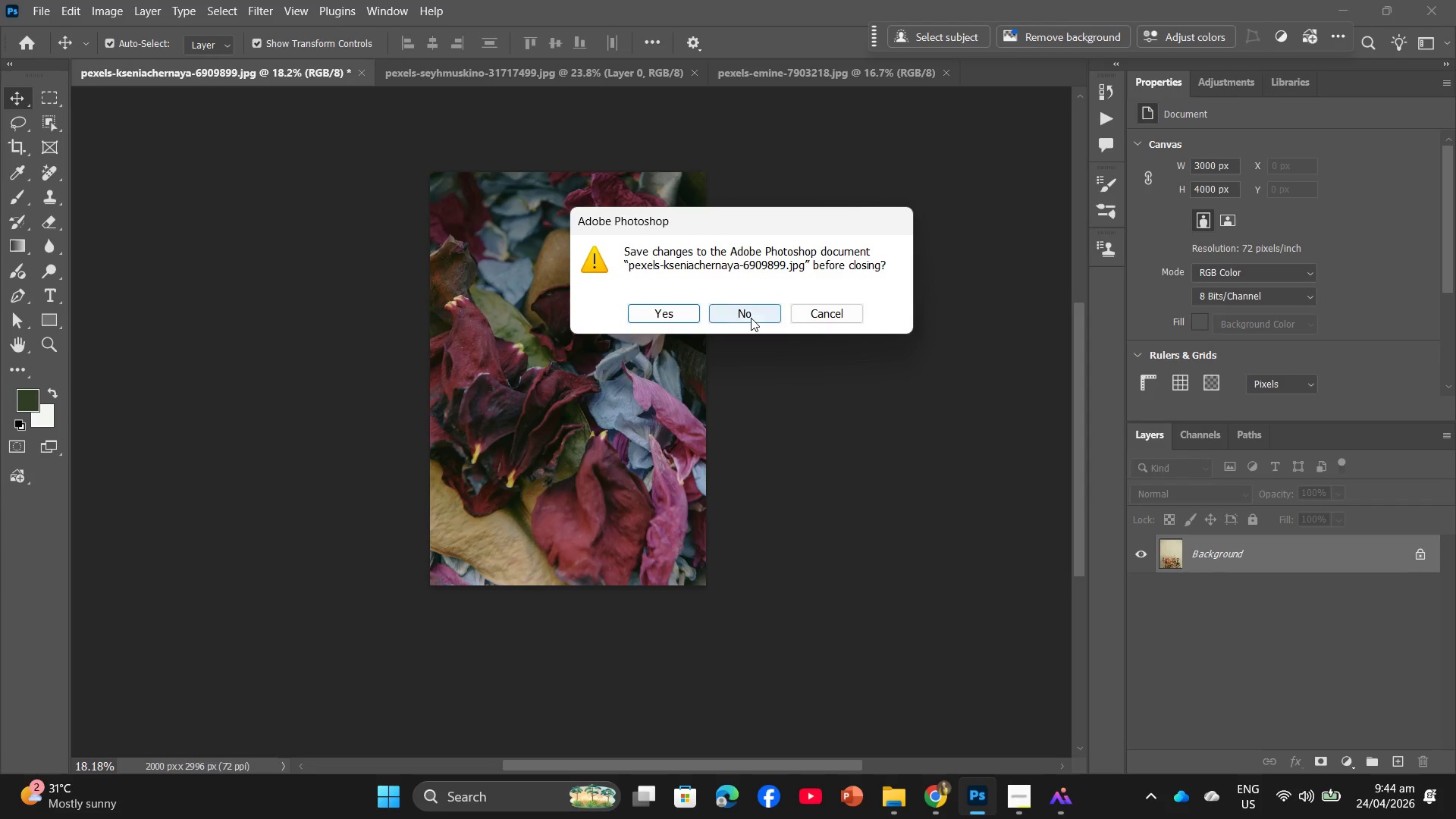 
left_click([752, 315])
 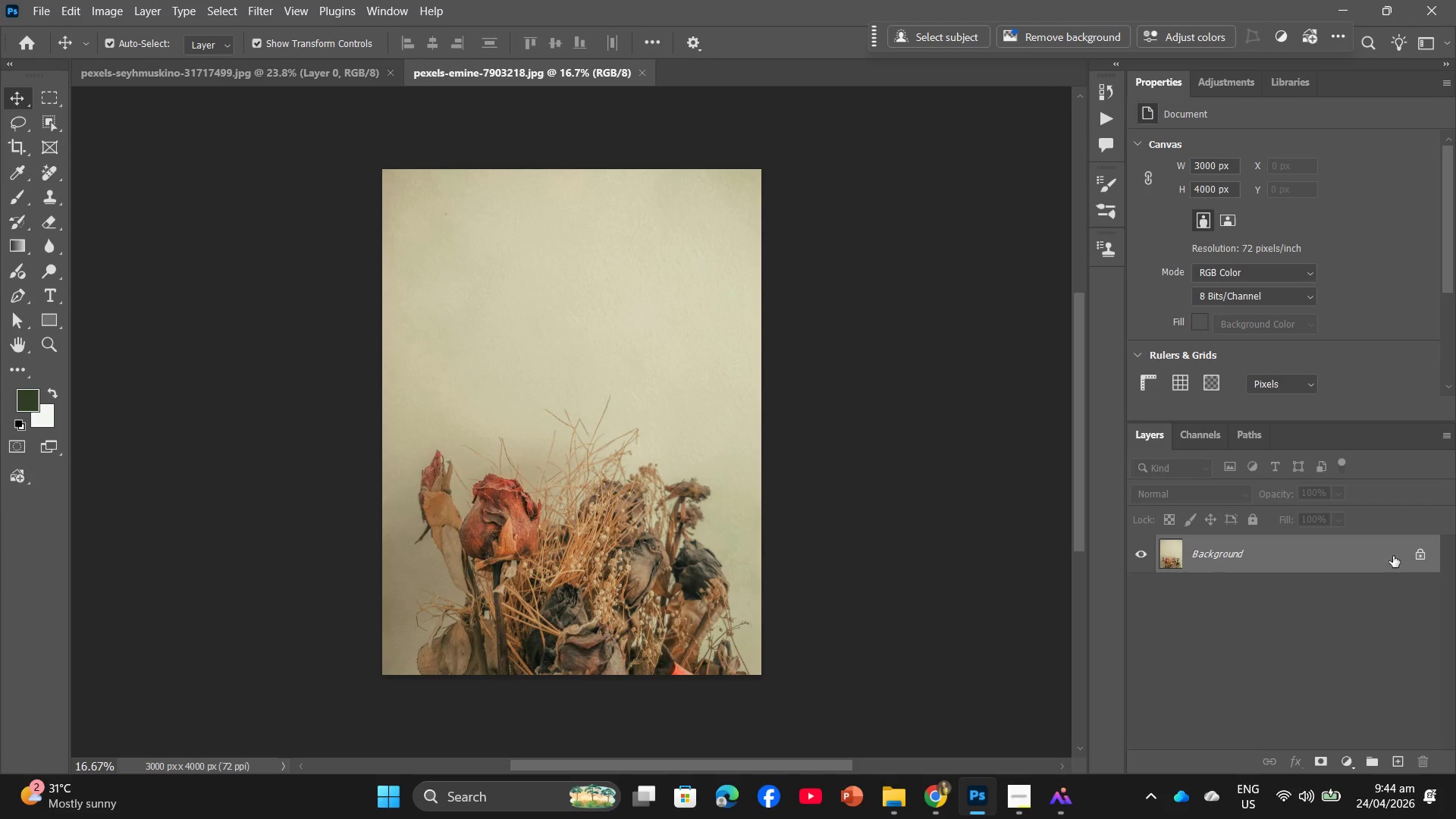 
left_click([1425, 556])
 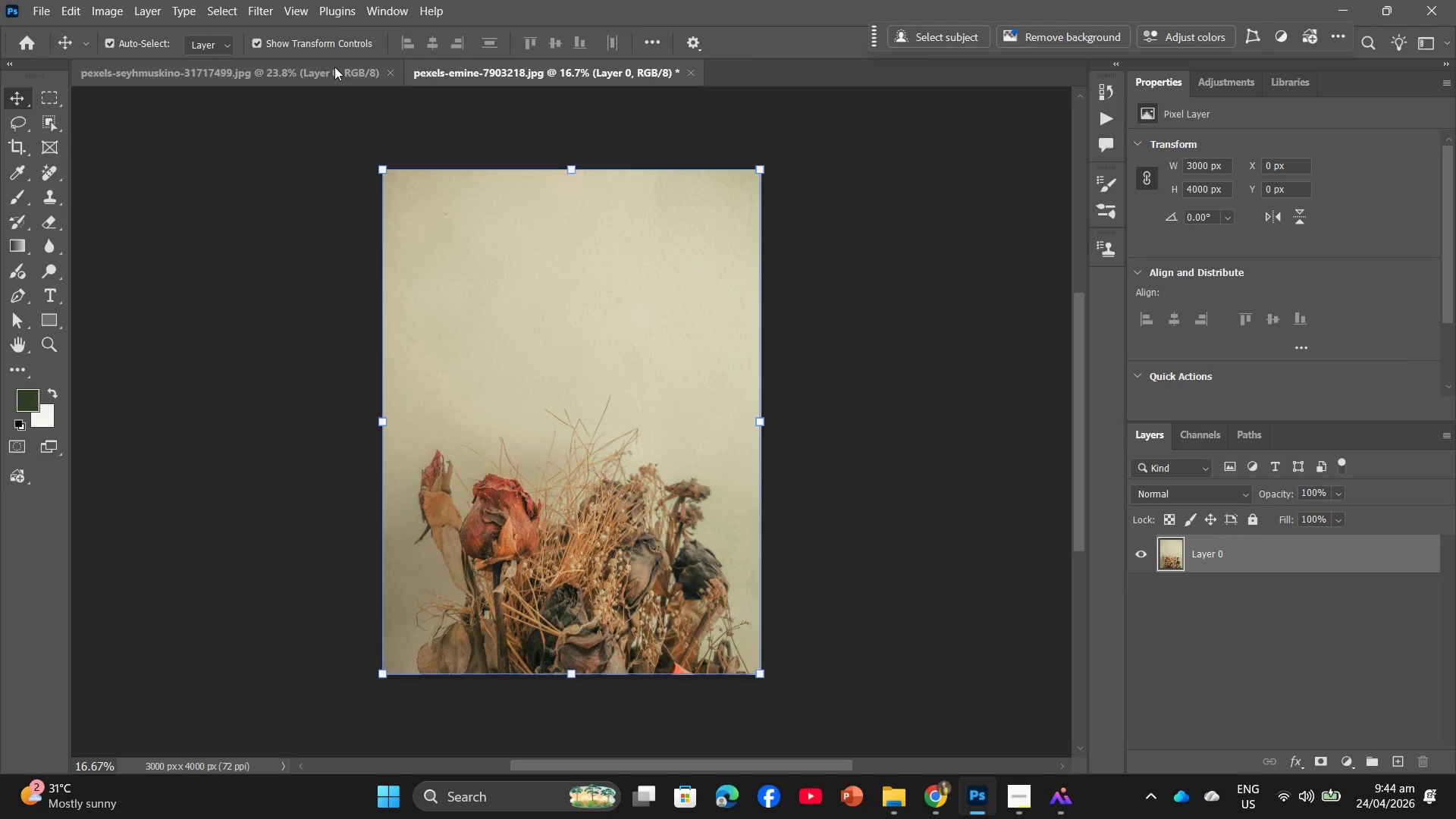 
wait(5.25)
 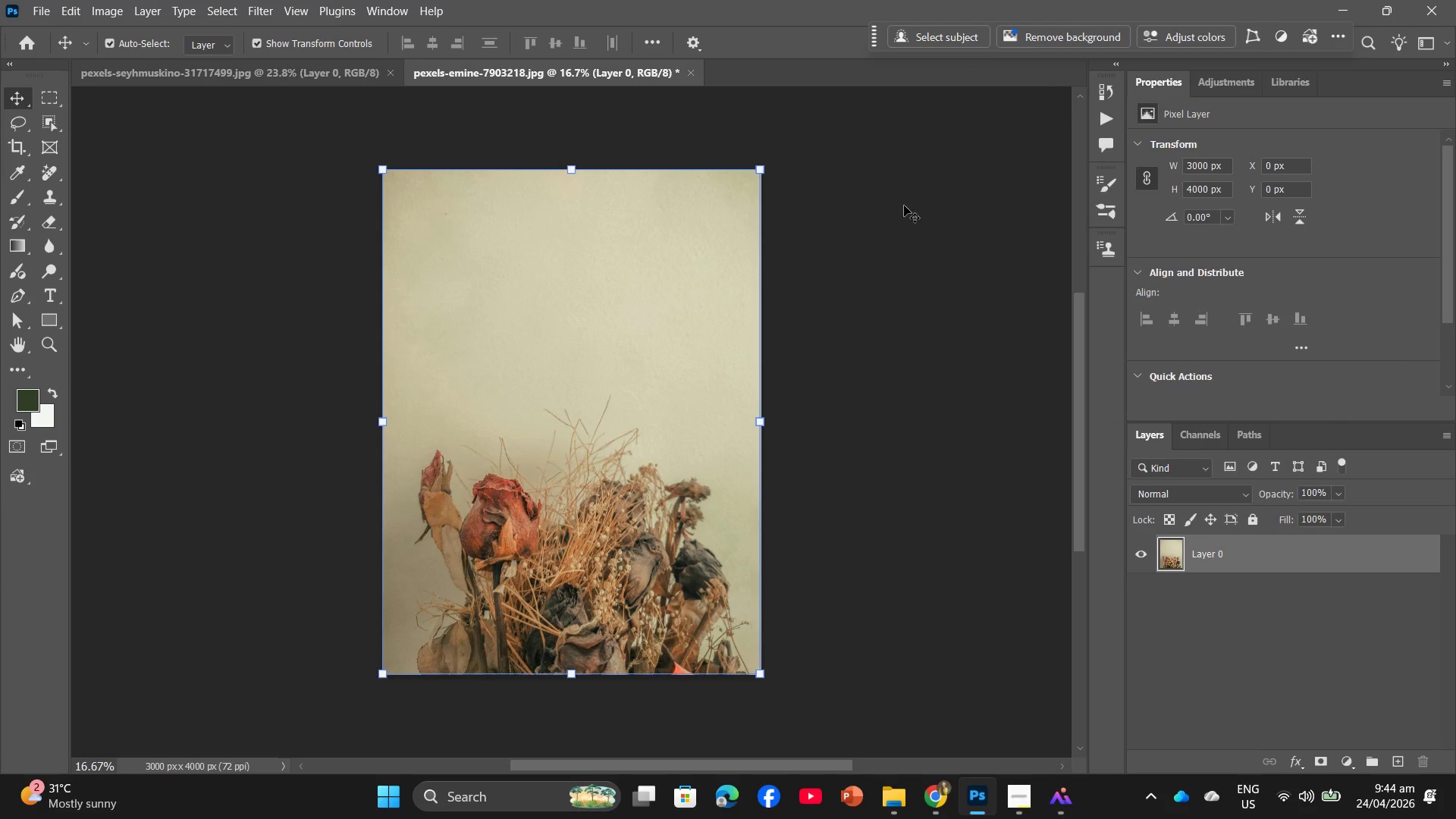 
left_click([226, 9])
 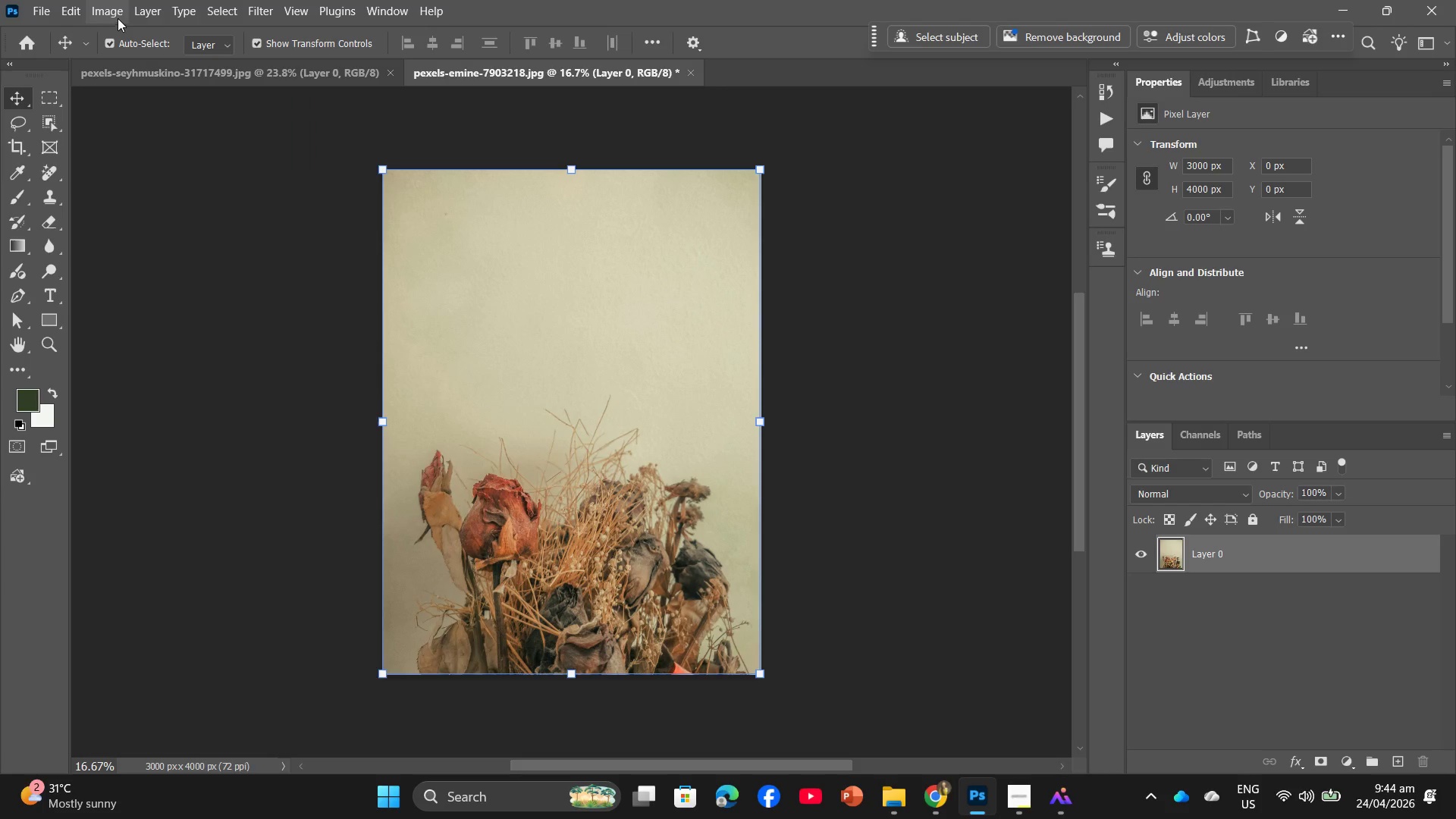 
left_click([118, 14])
 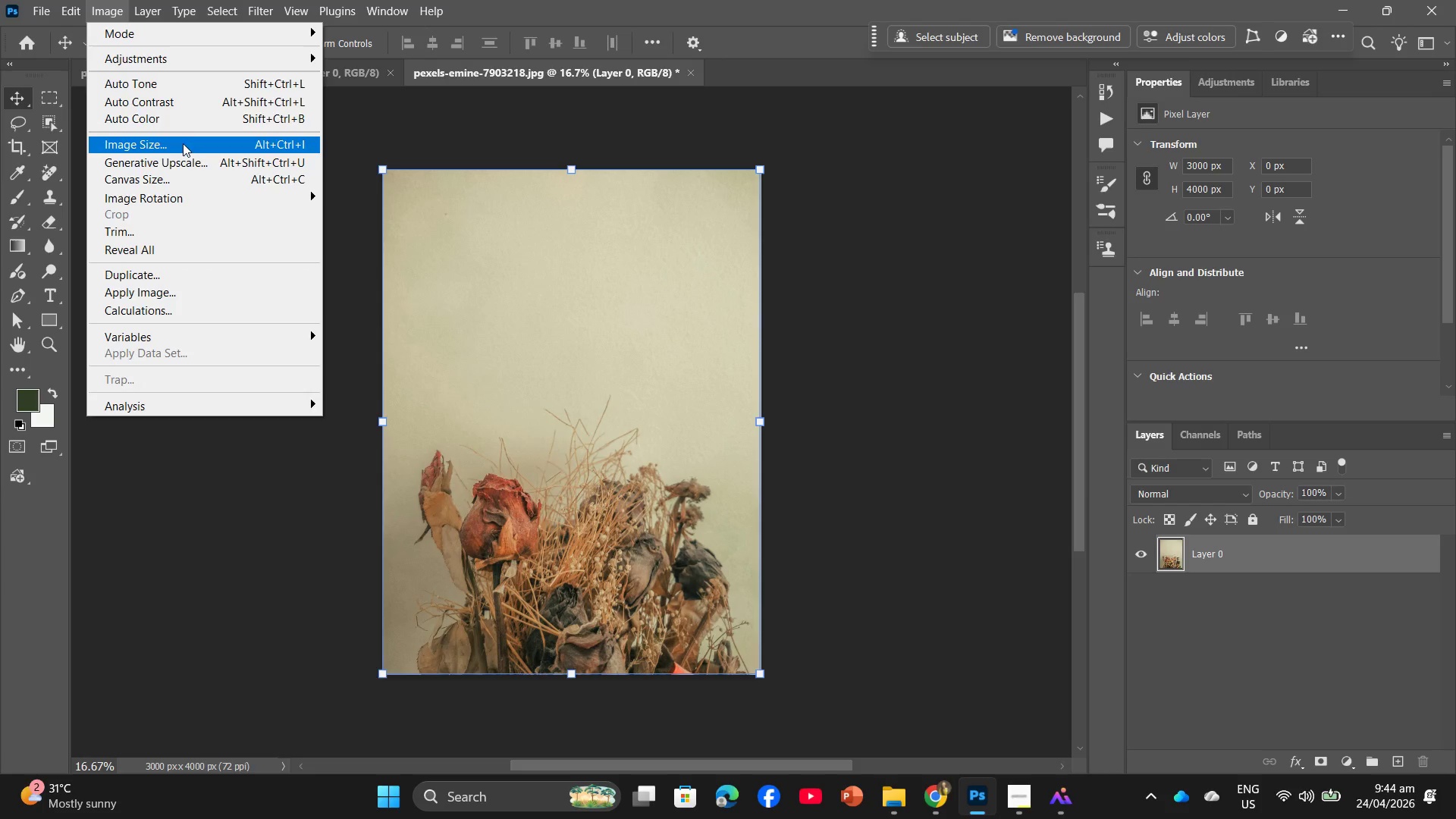 
left_click([184, 143])
 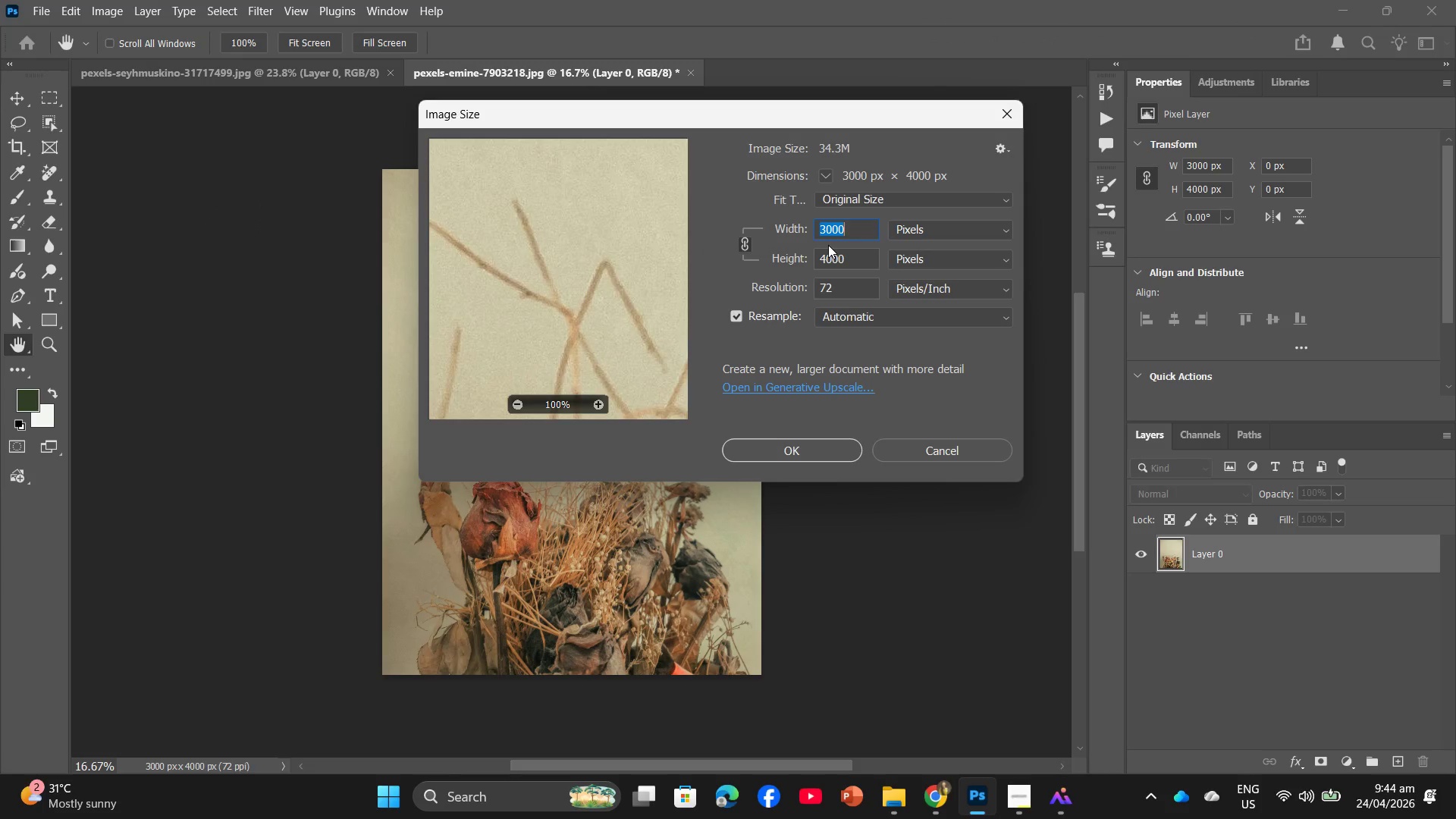 
key(Numpad2)
 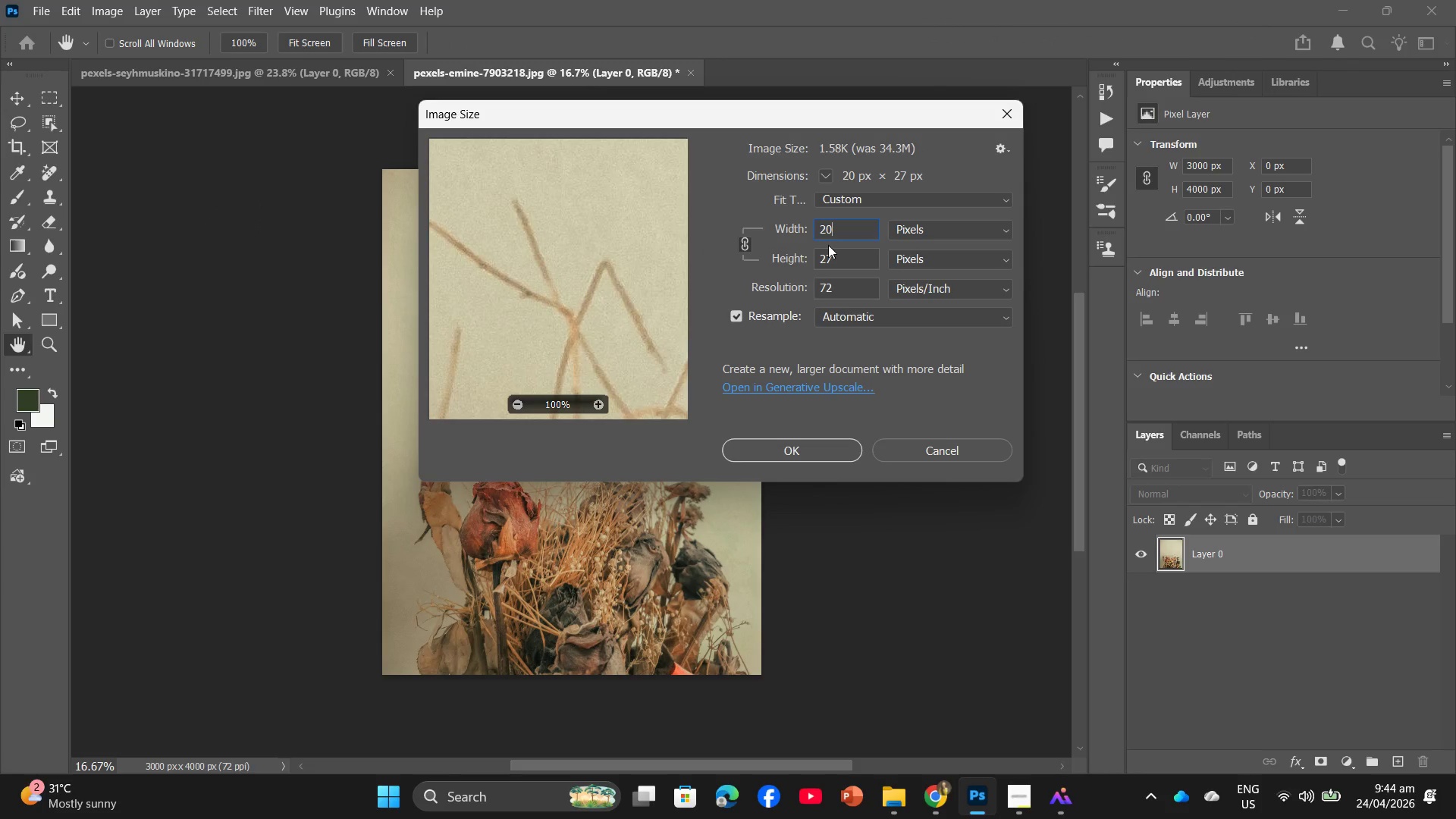 
key(Numpad0)
 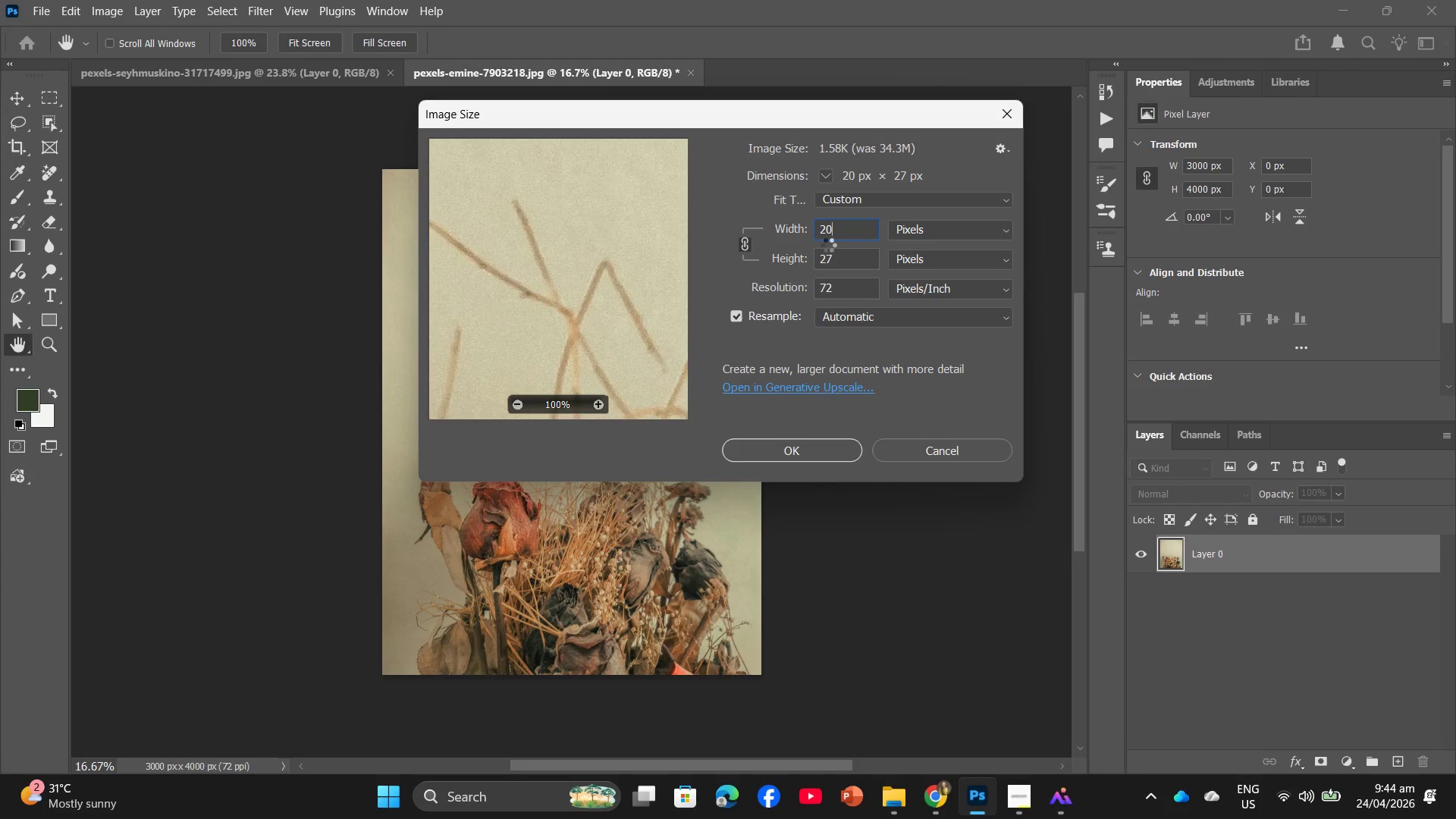 
key(Numpad0)
 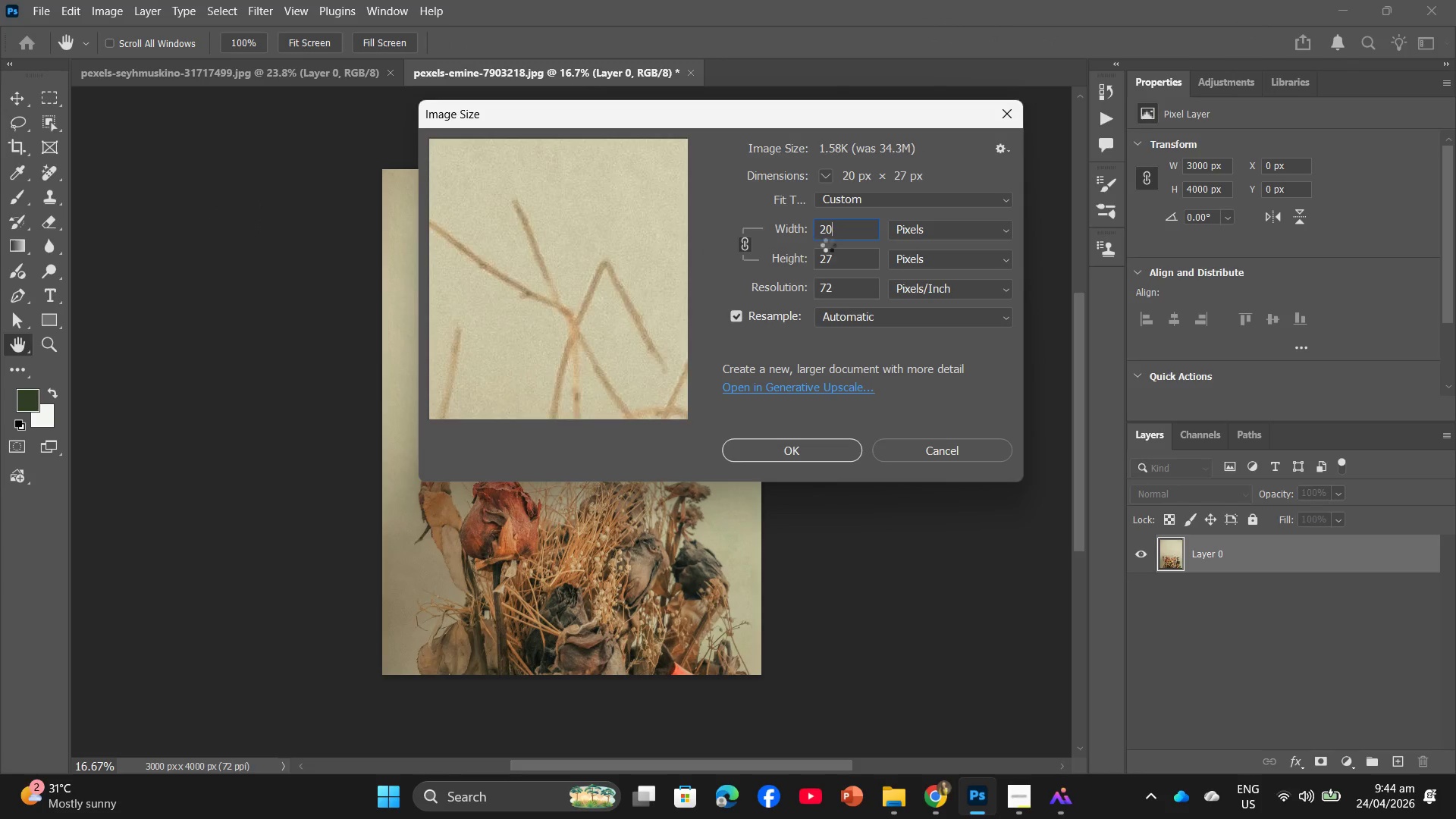 
key(Numpad0)
 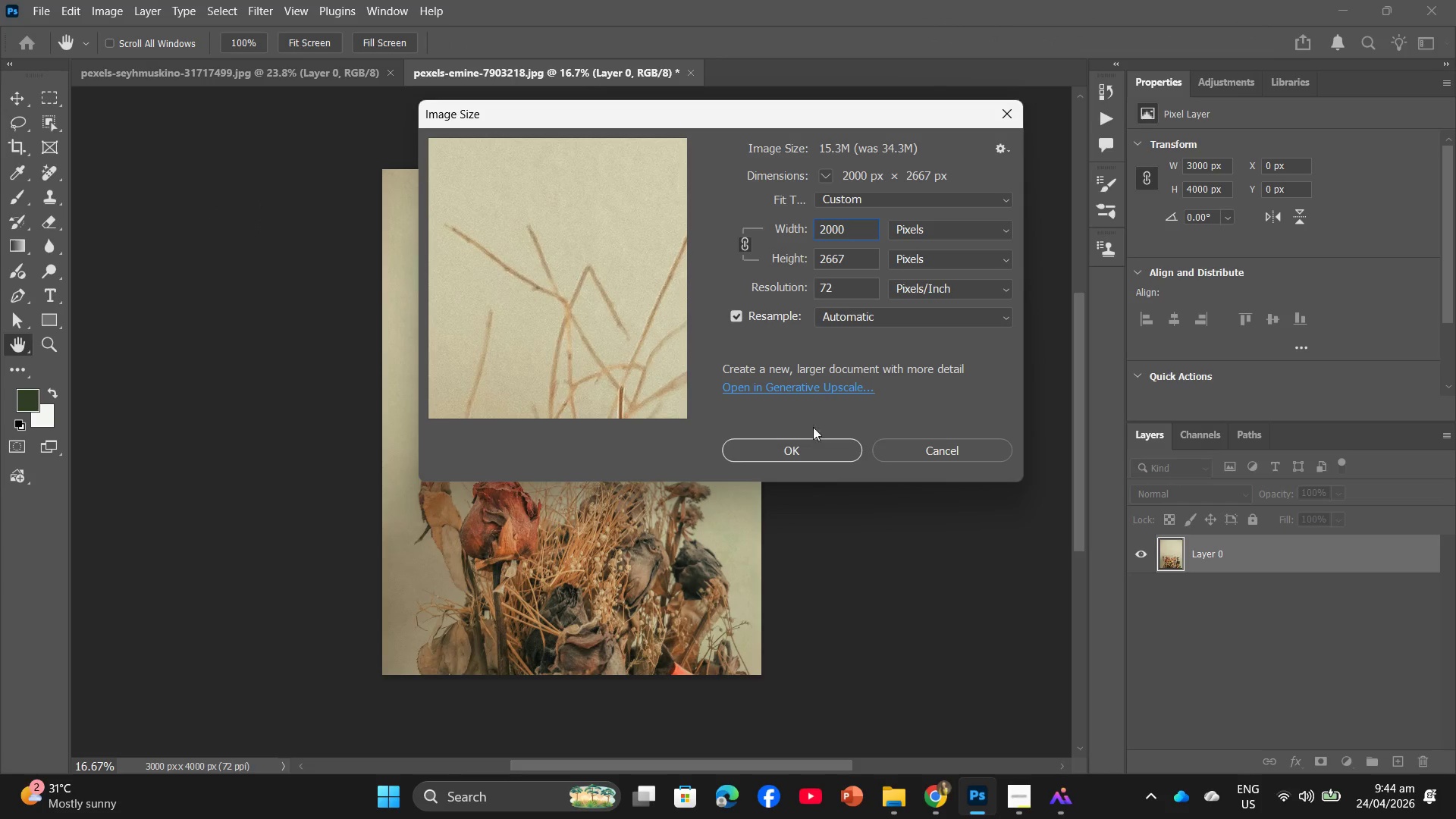 
left_click([819, 445])
 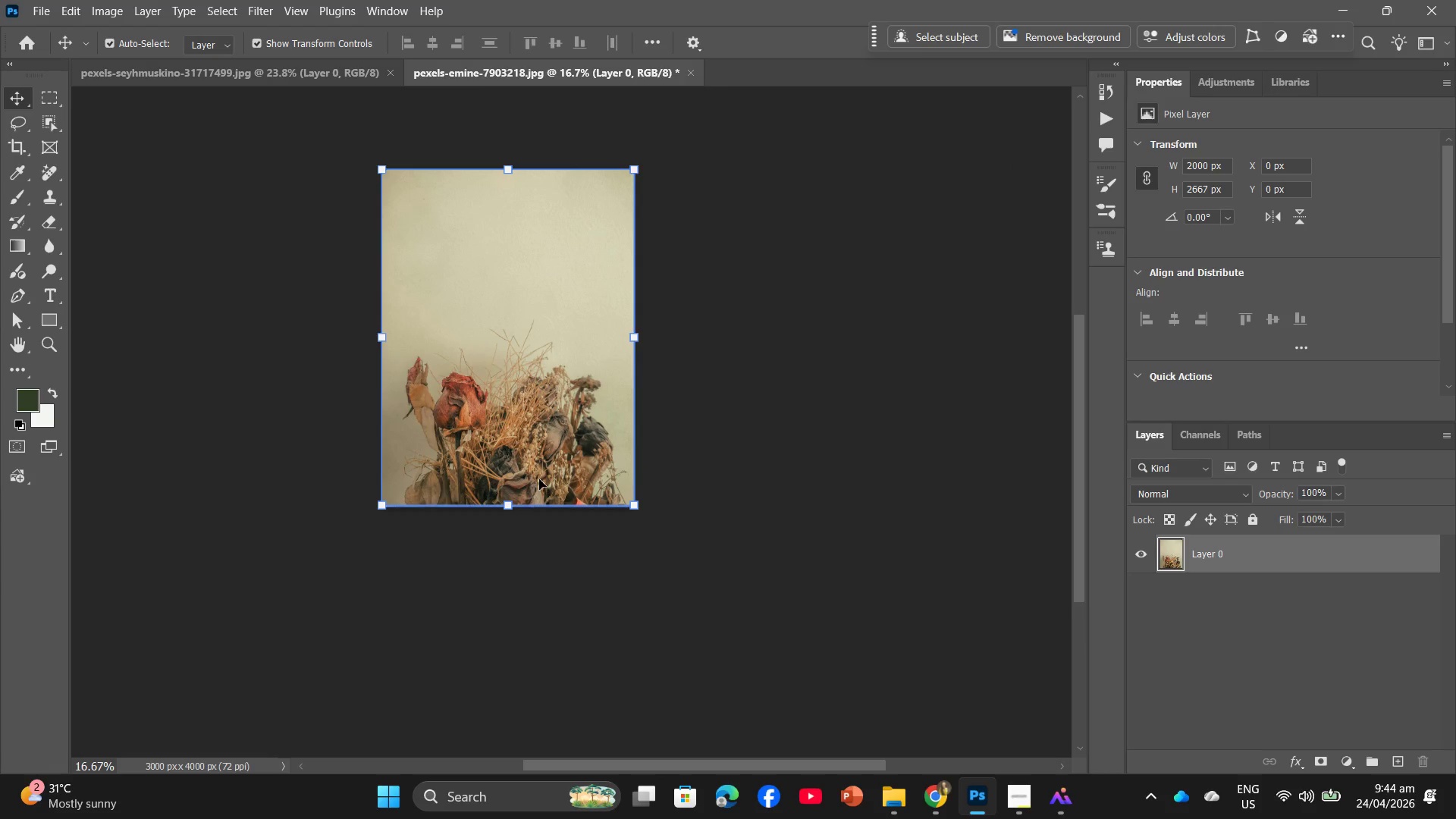 
hold_key(key=AltLeft, duration=1.05)
scroll: coordinate [558, 475], scroll_direction: up, amount: 16.0
 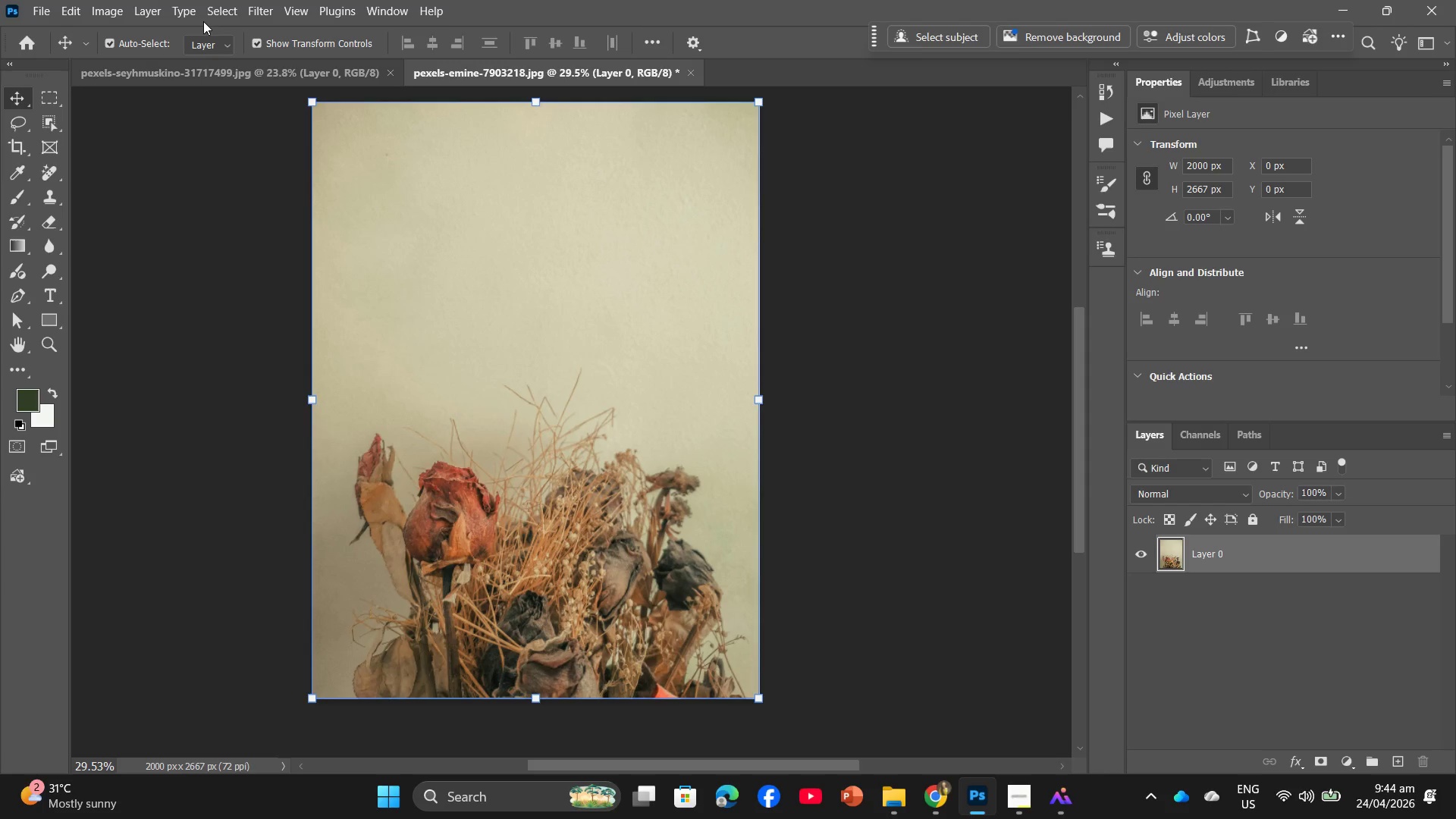 
left_click([227, 2])
 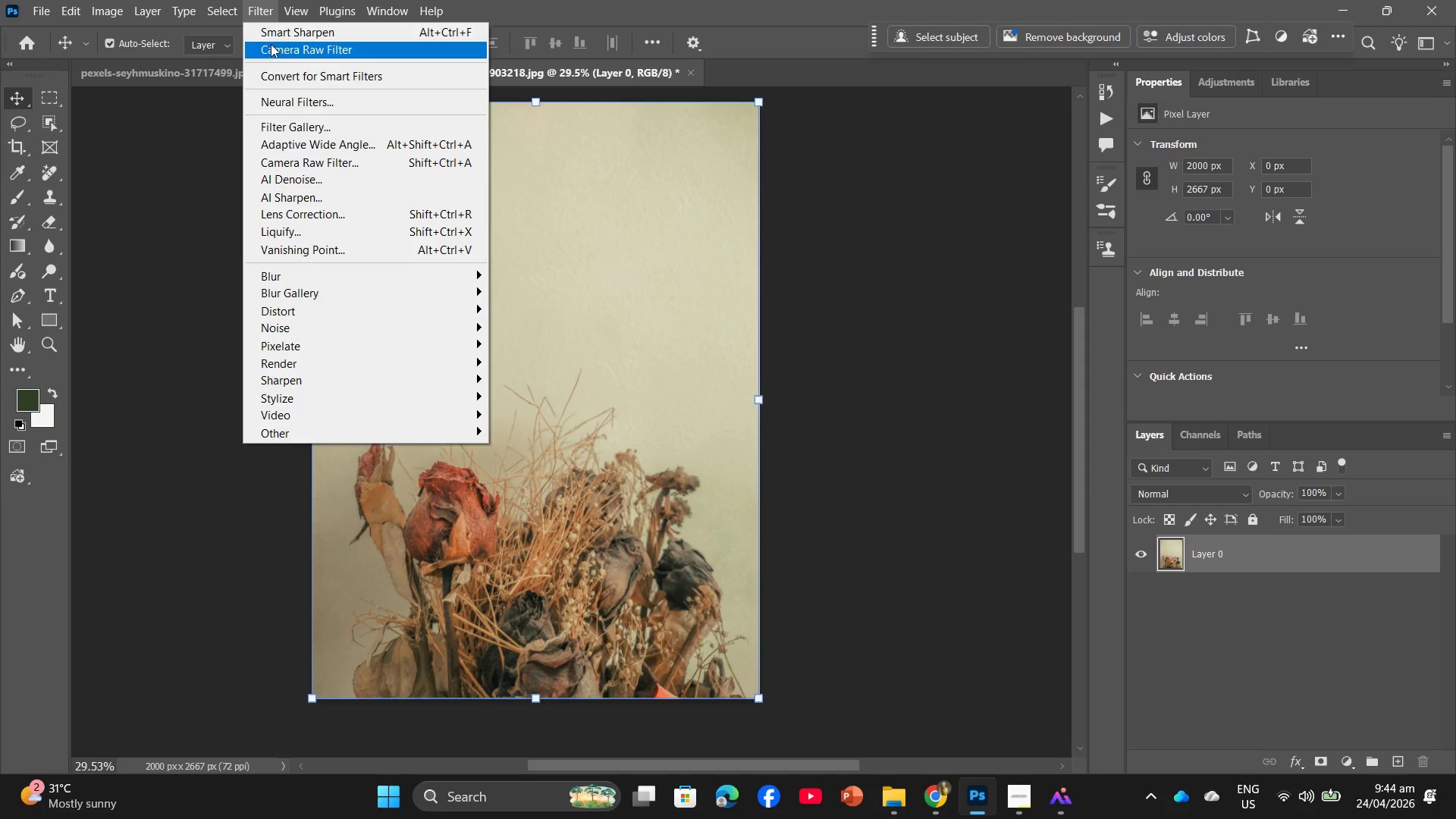 
left_click([297, 72])
 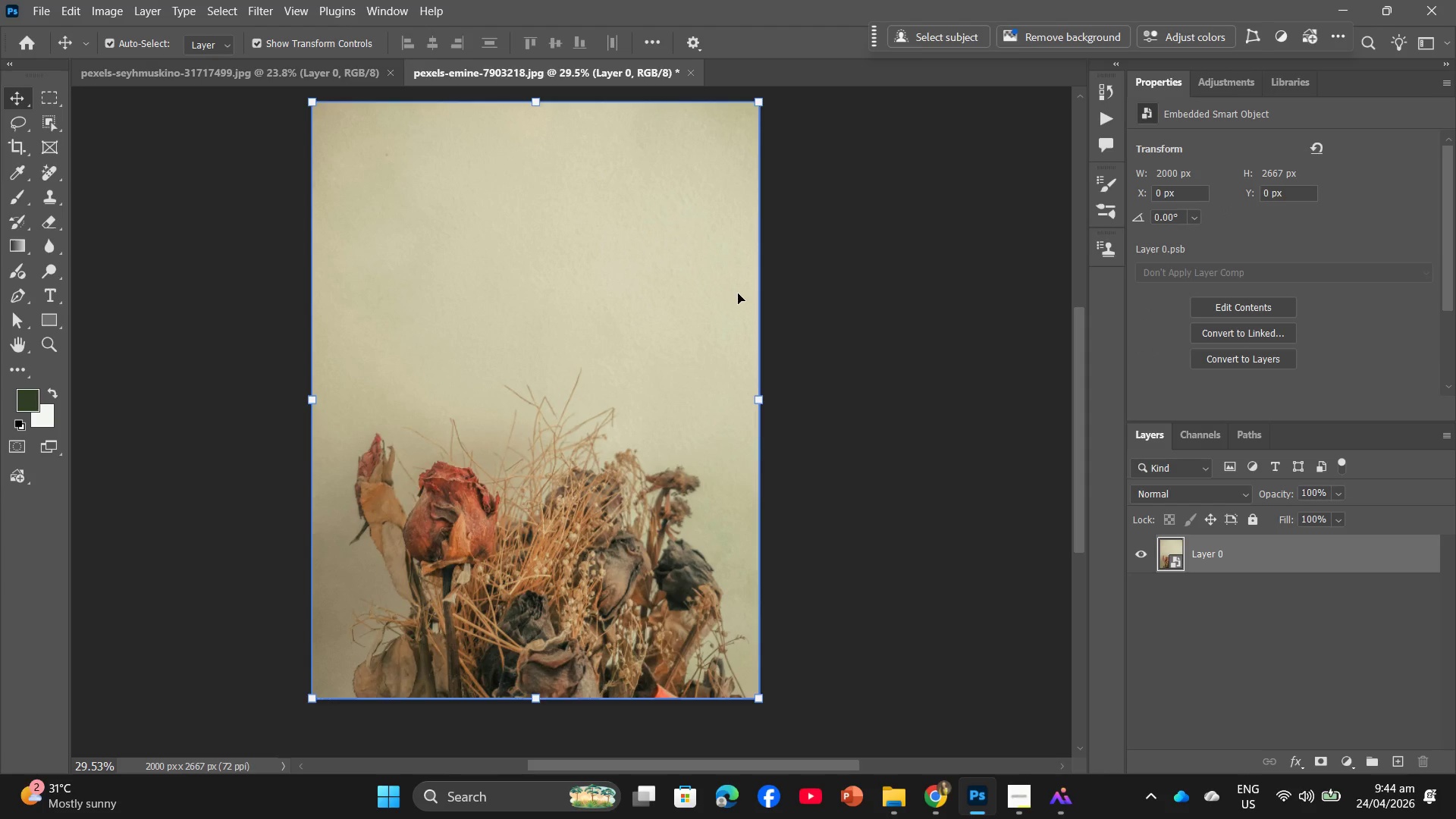 
wait(11.89)
 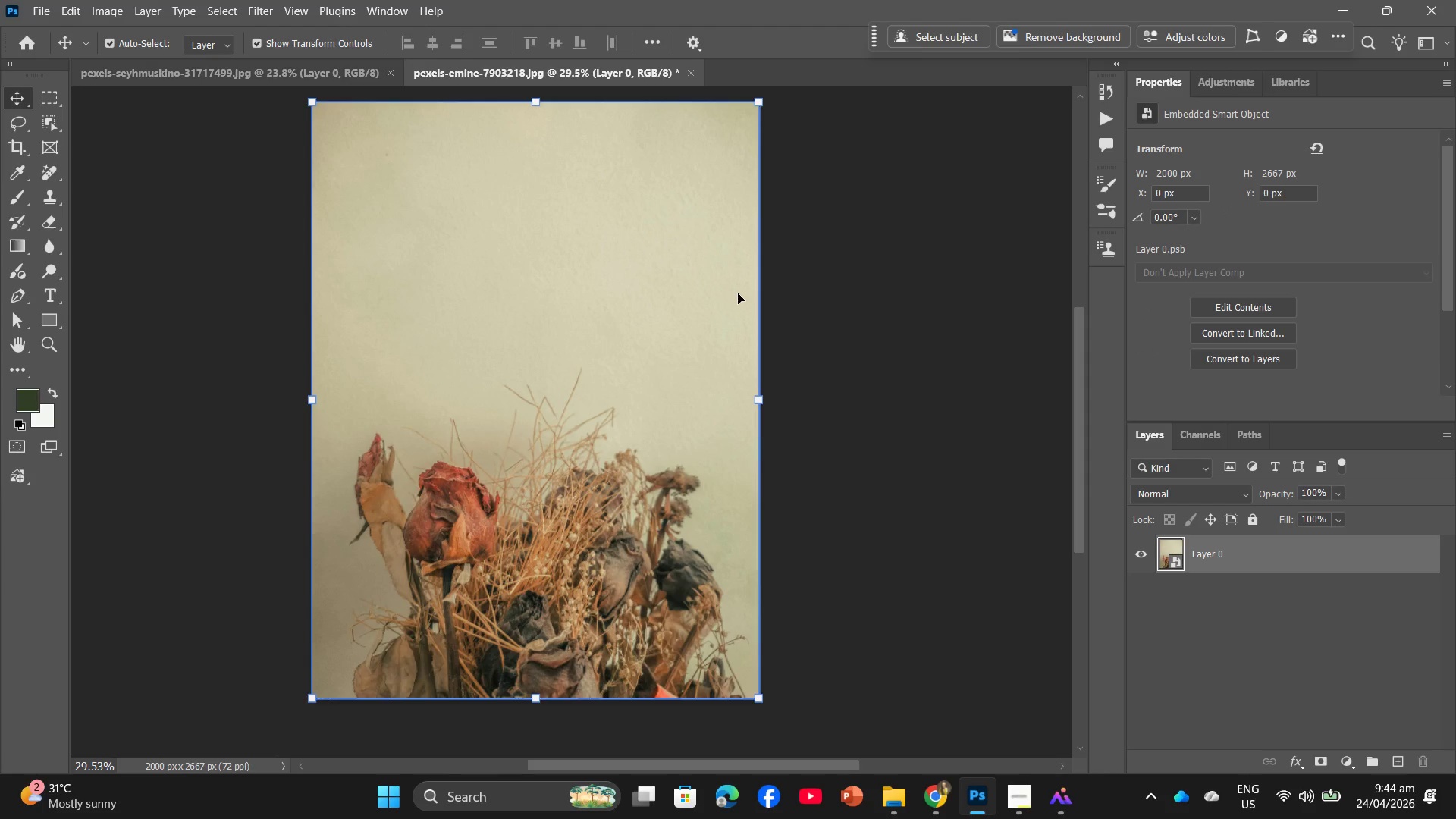 
left_click([263, 3])
 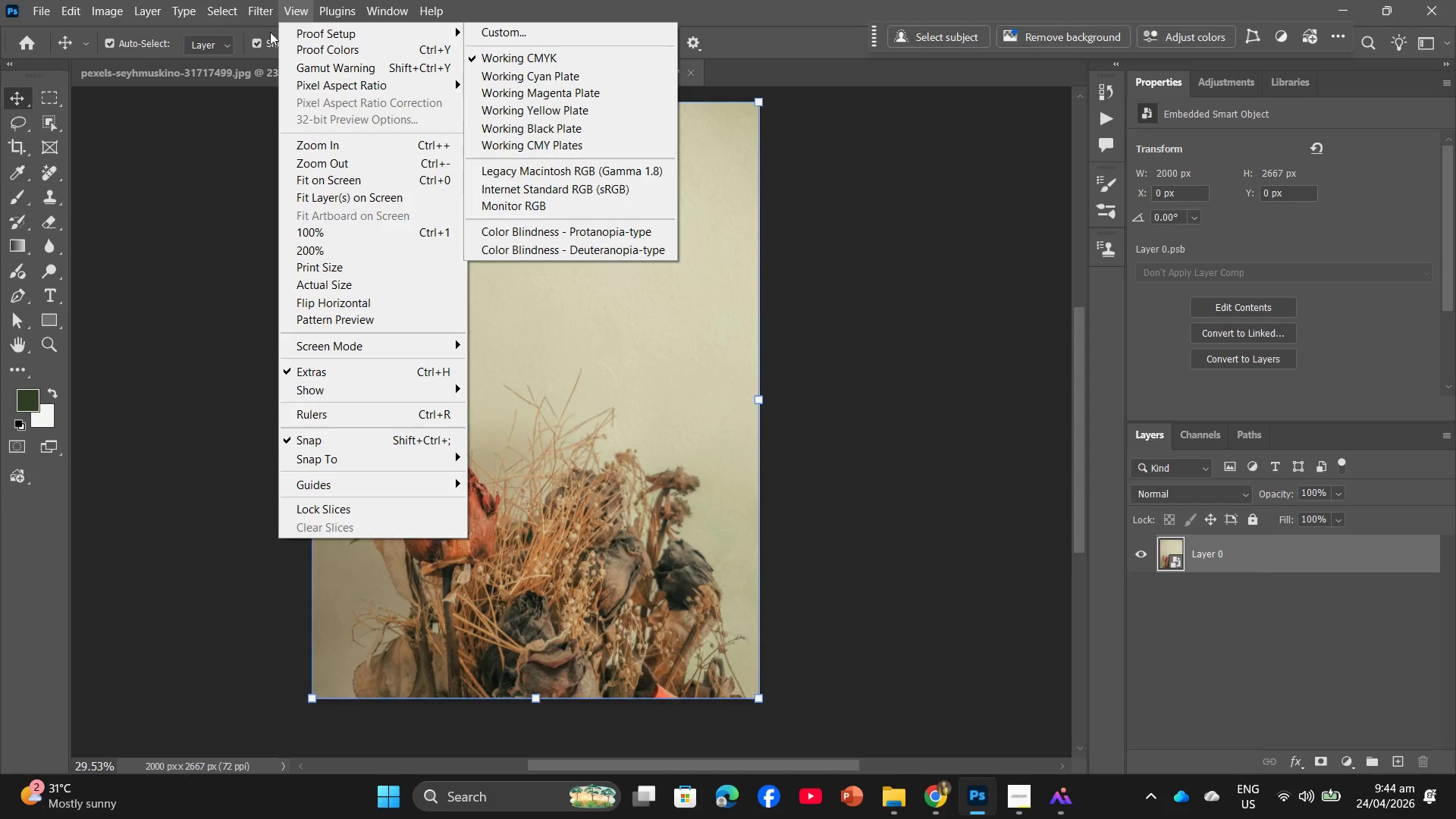 
mouse_move([262, 11])
 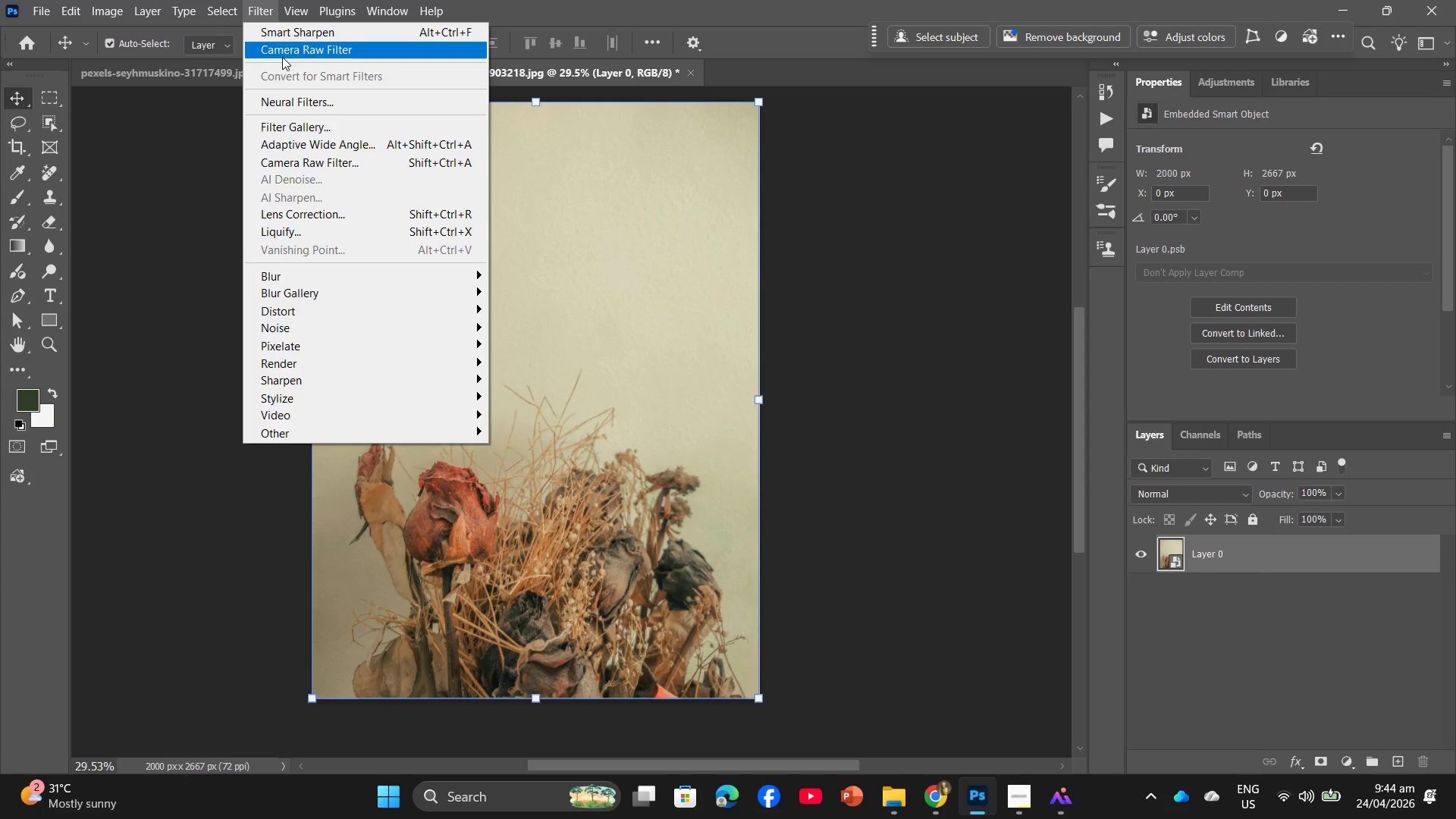 
left_click([282, 57])
 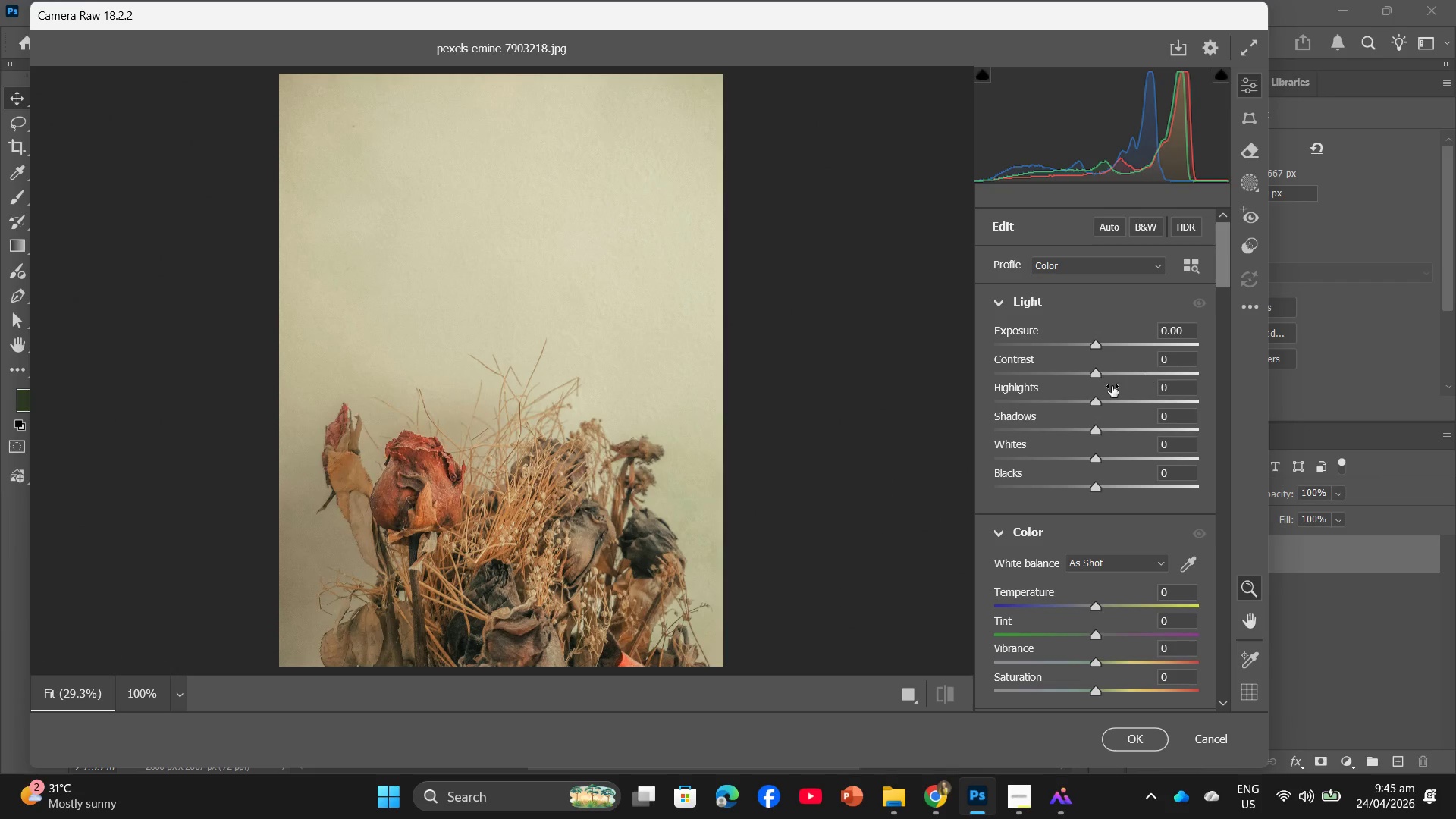 
wait(7.16)
 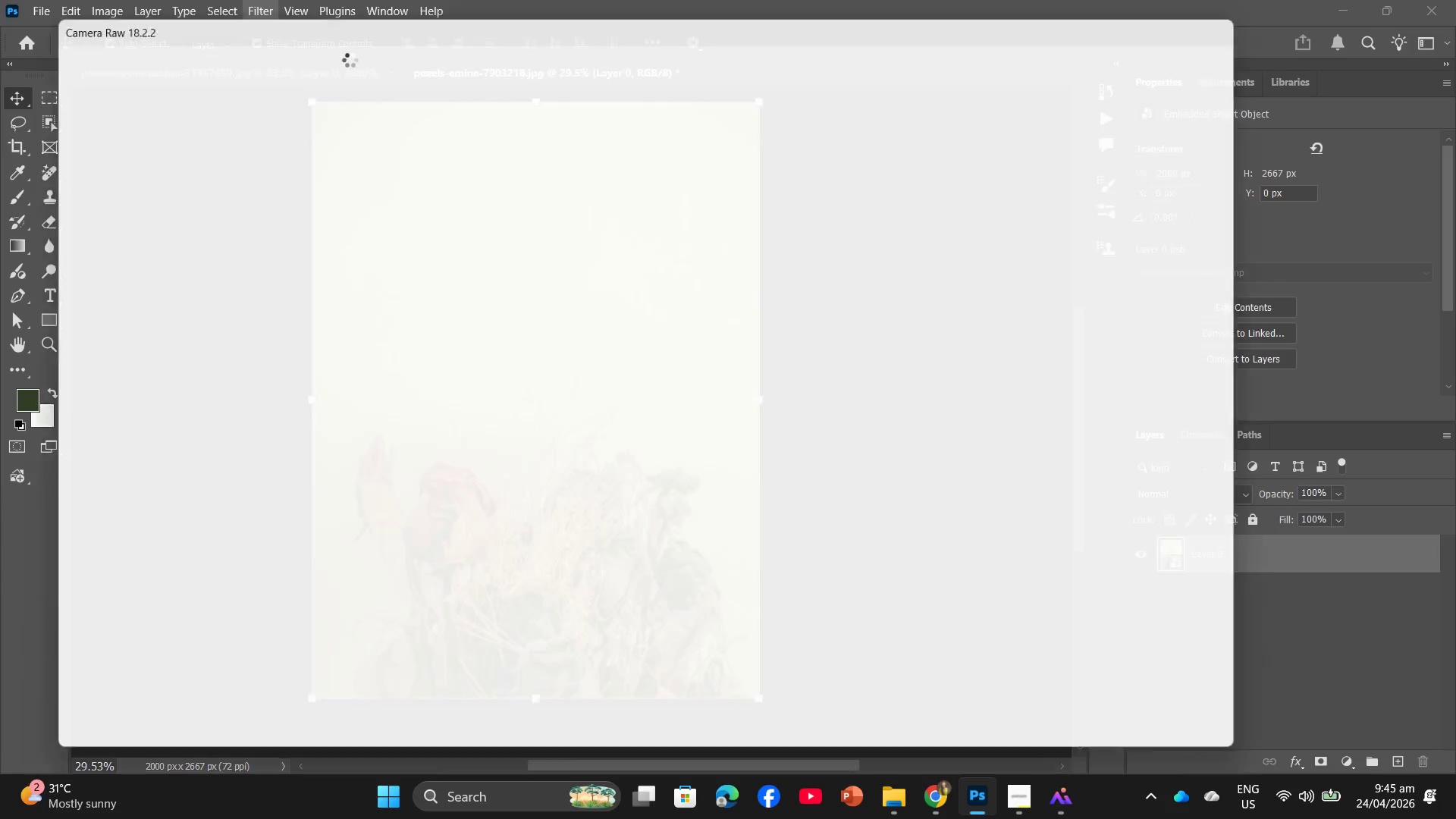 
left_click_drag(start_coordinate=[1097, 372], to_coordinate=[1170, 365])
 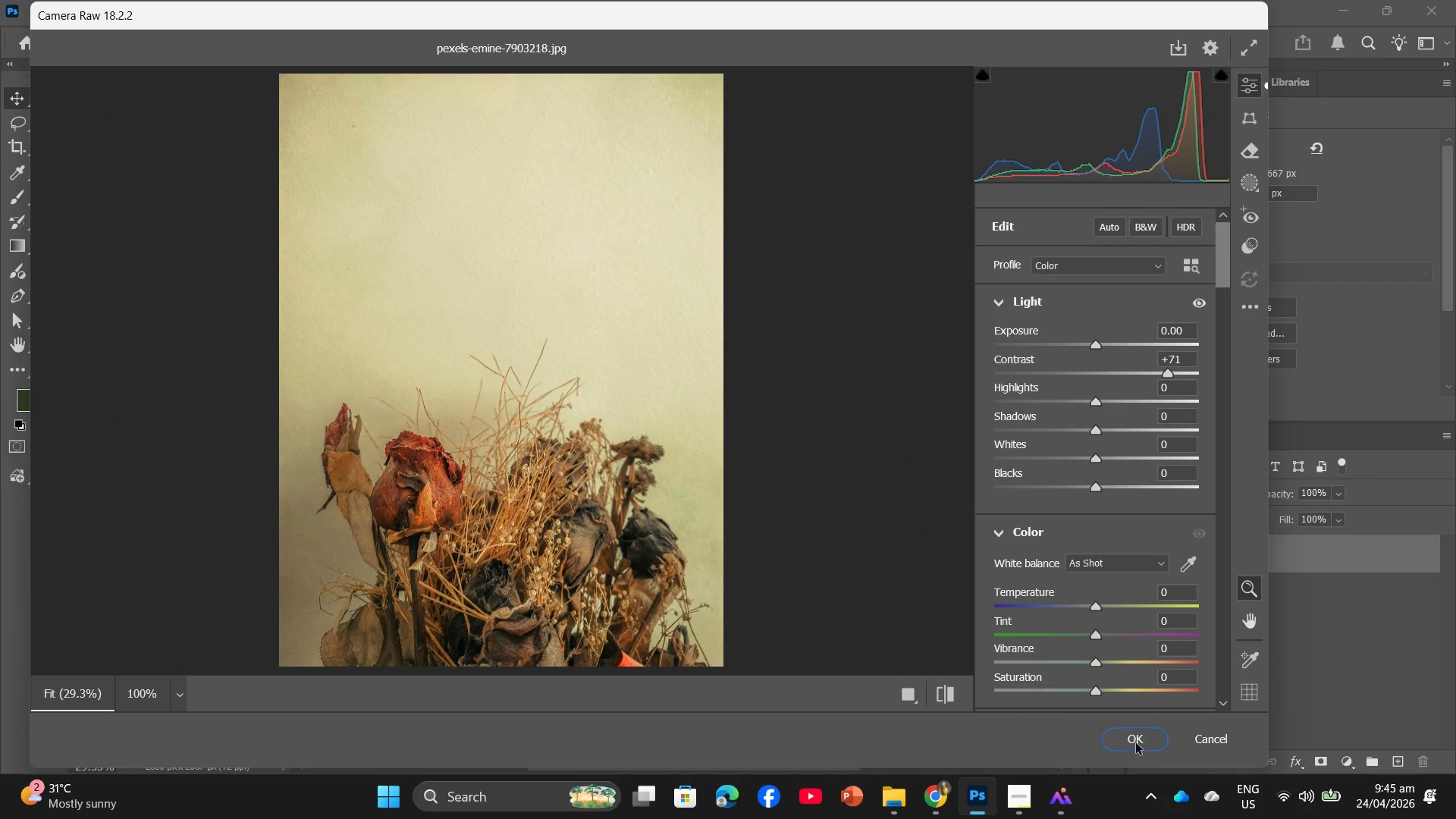 
left_click([1138, 749])
 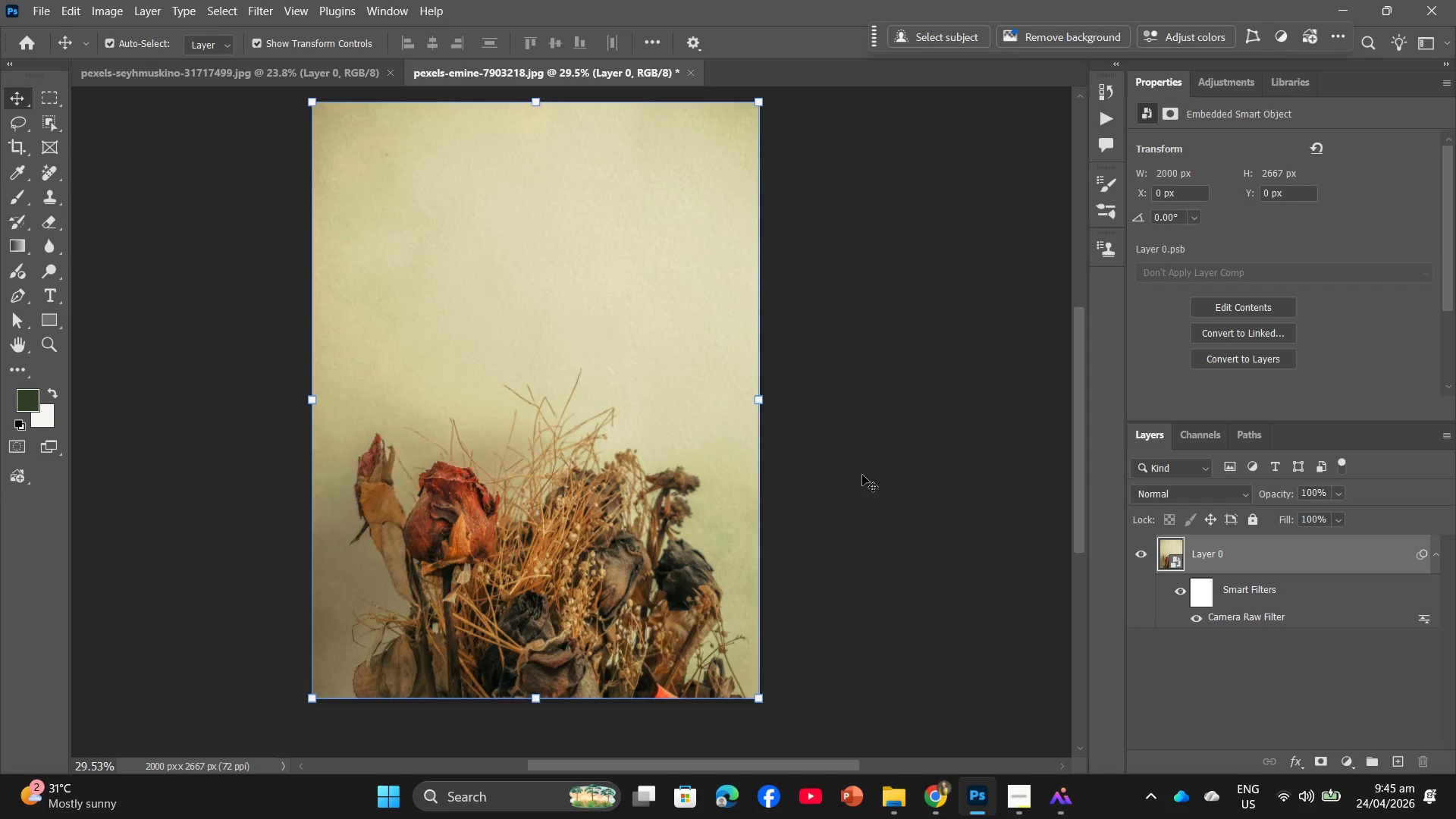 
wait(6.69)
 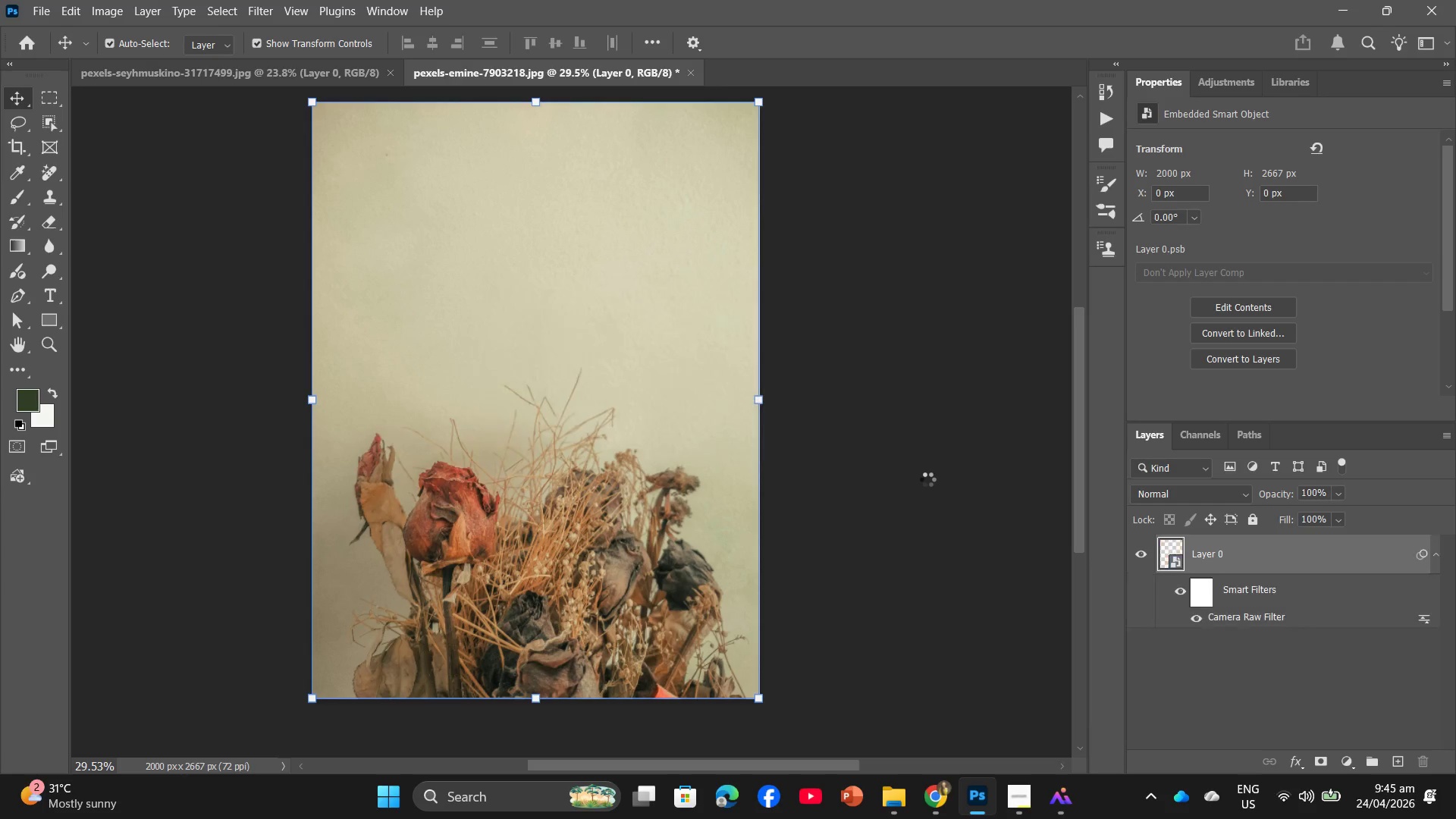 
left_click([262, 6])
 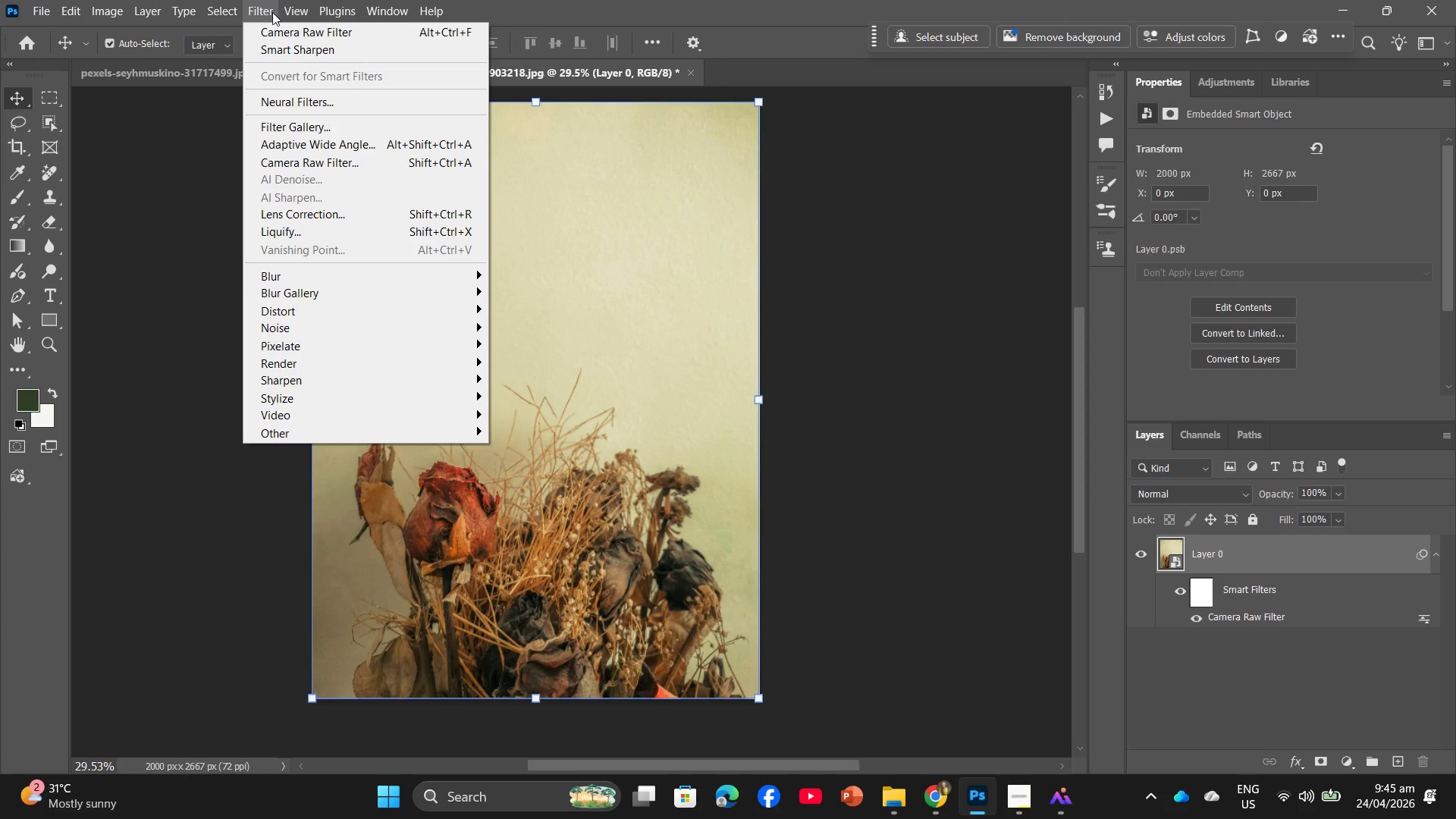 
left_click([292, 47])
 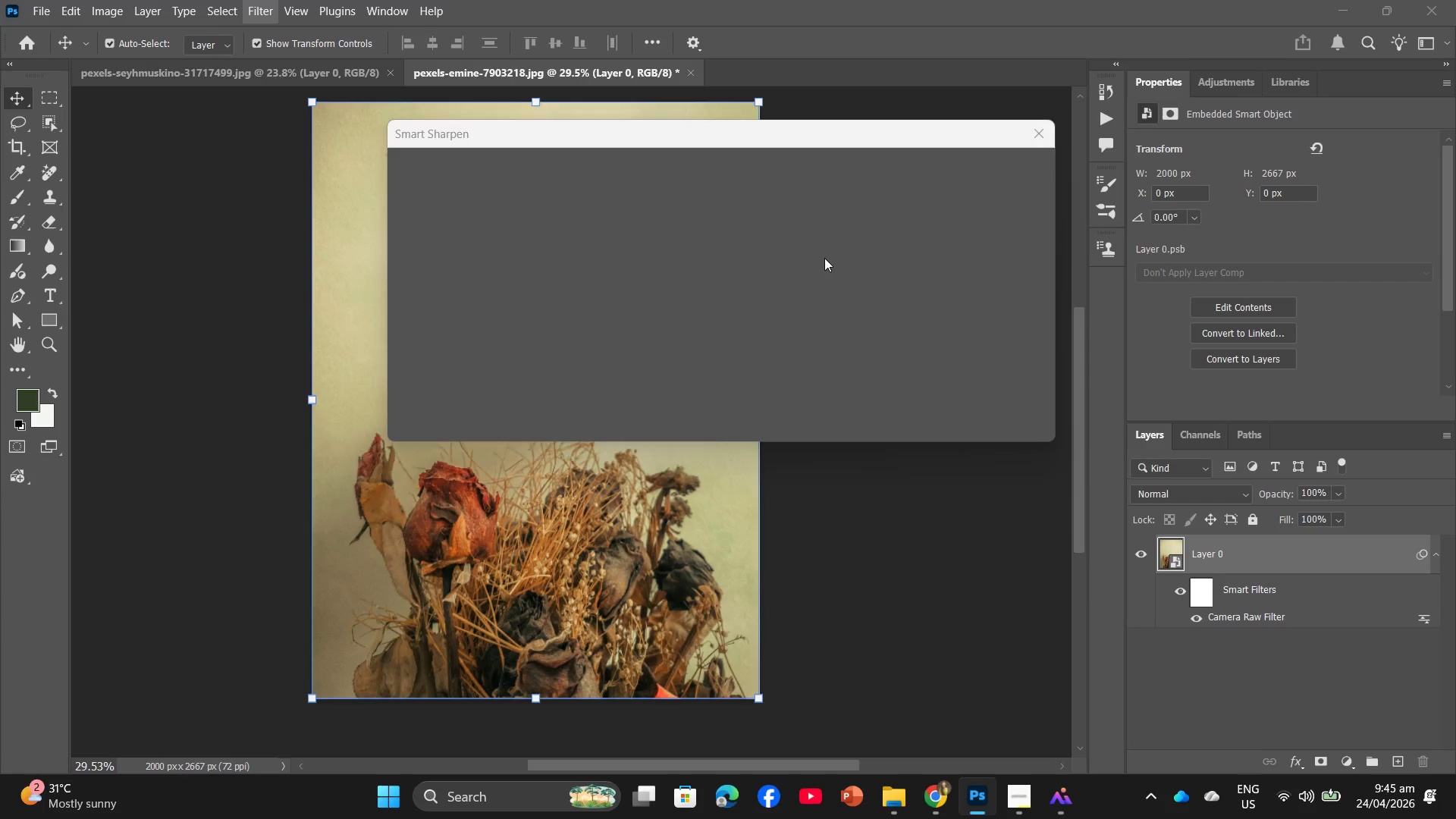 
mouse_move([837, 260])
 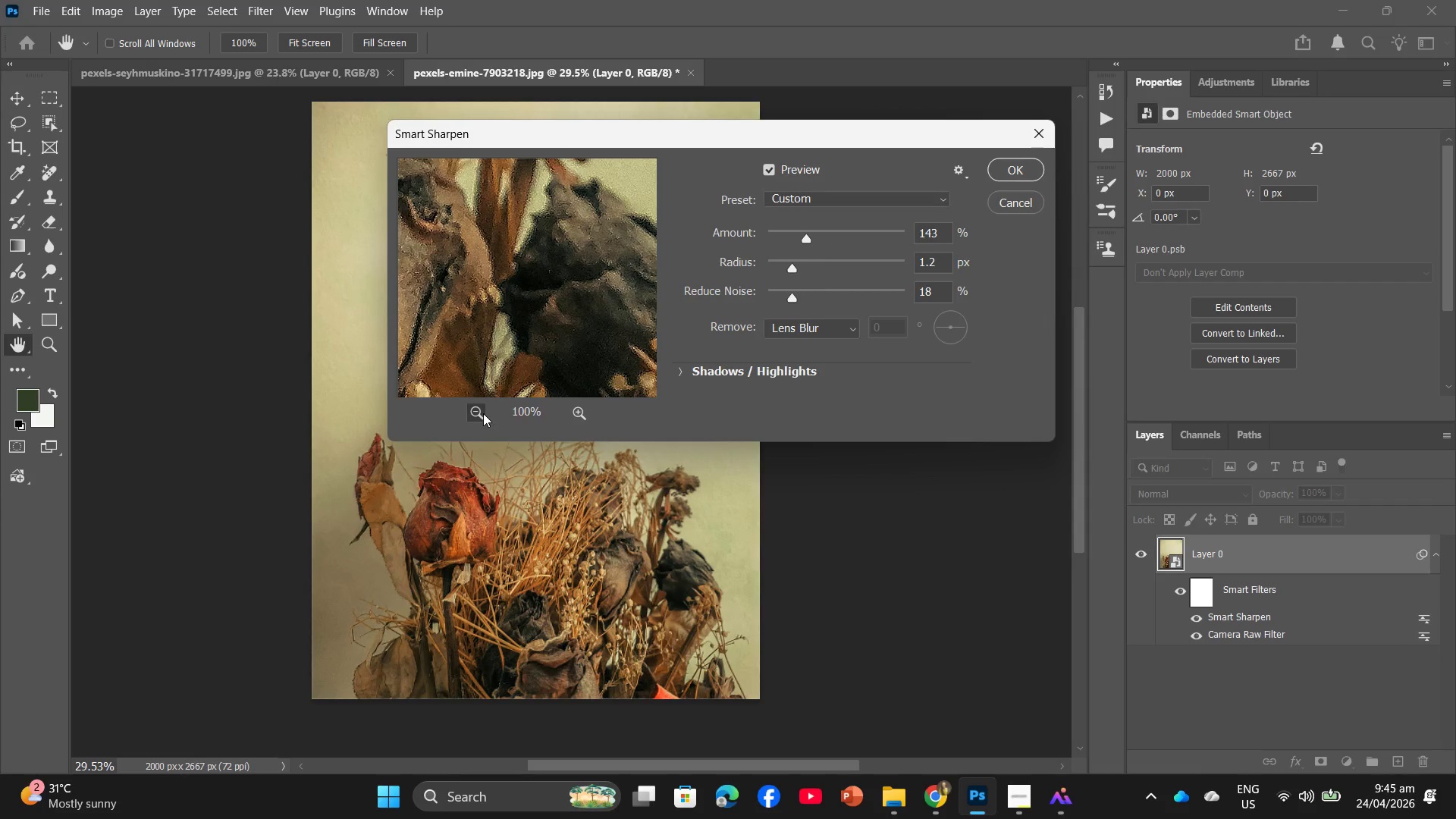 
triple_click([484, 413])
 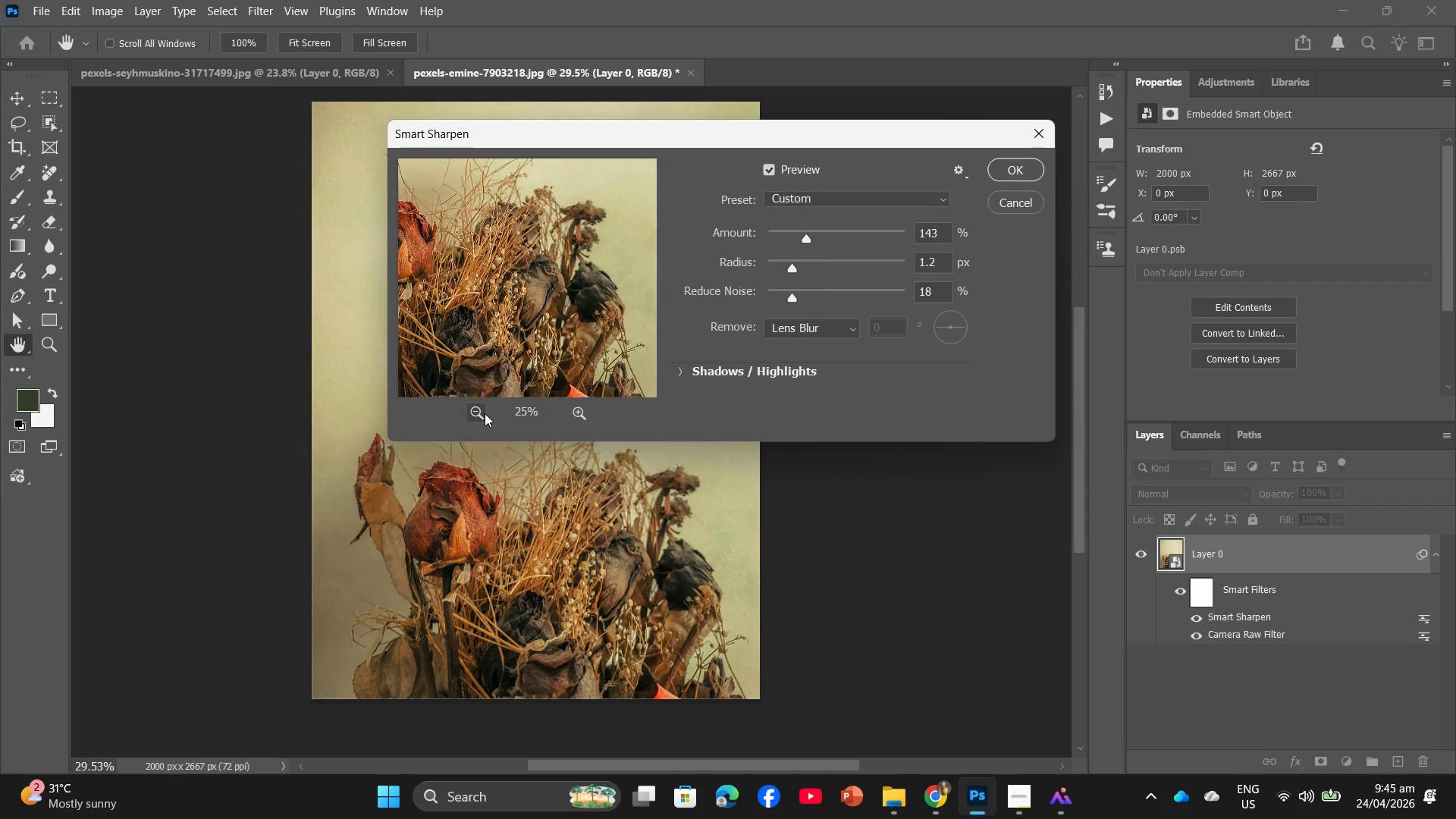 
triple_click([485, 413])
 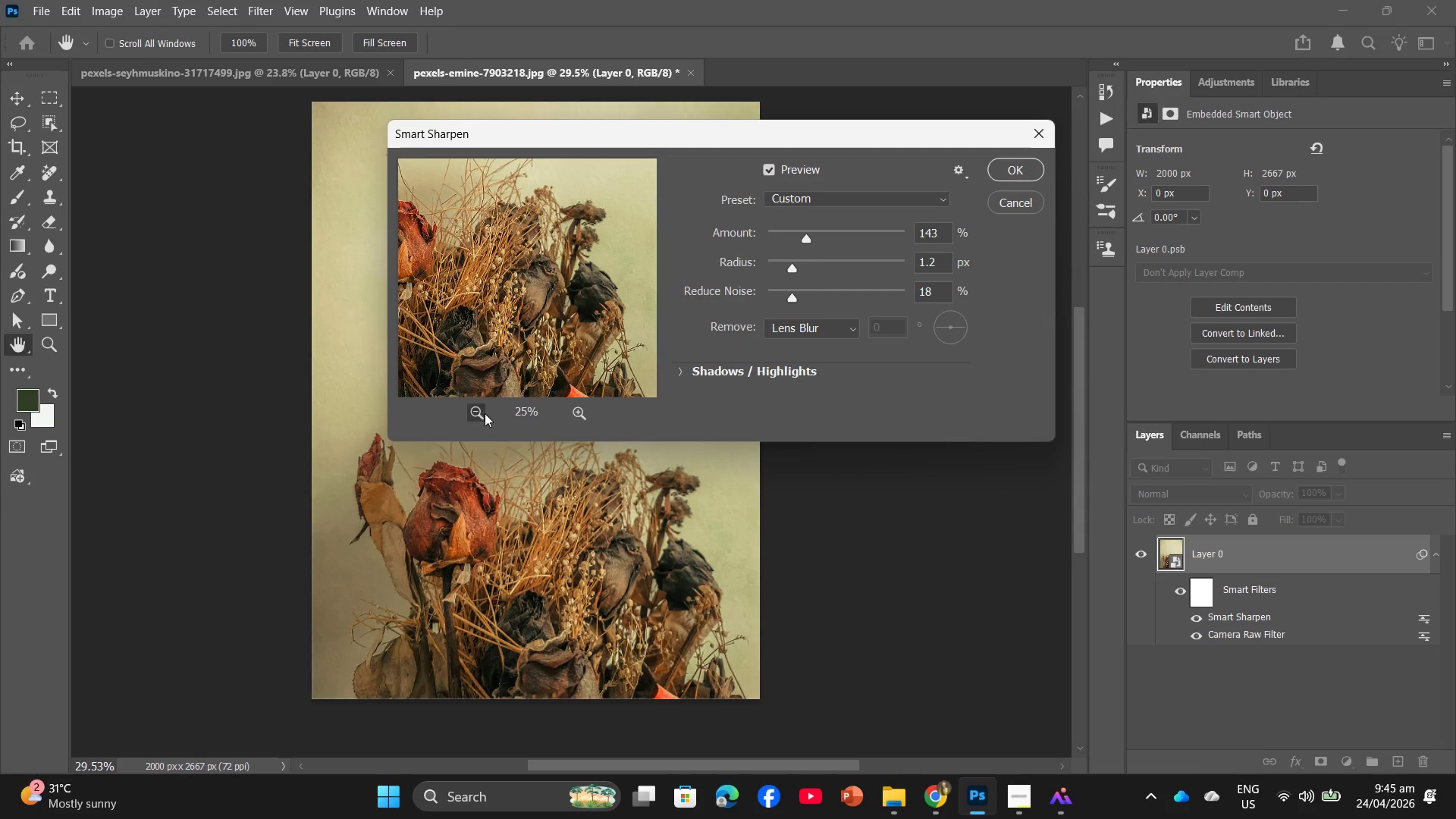 
triple_click([485, 413])
 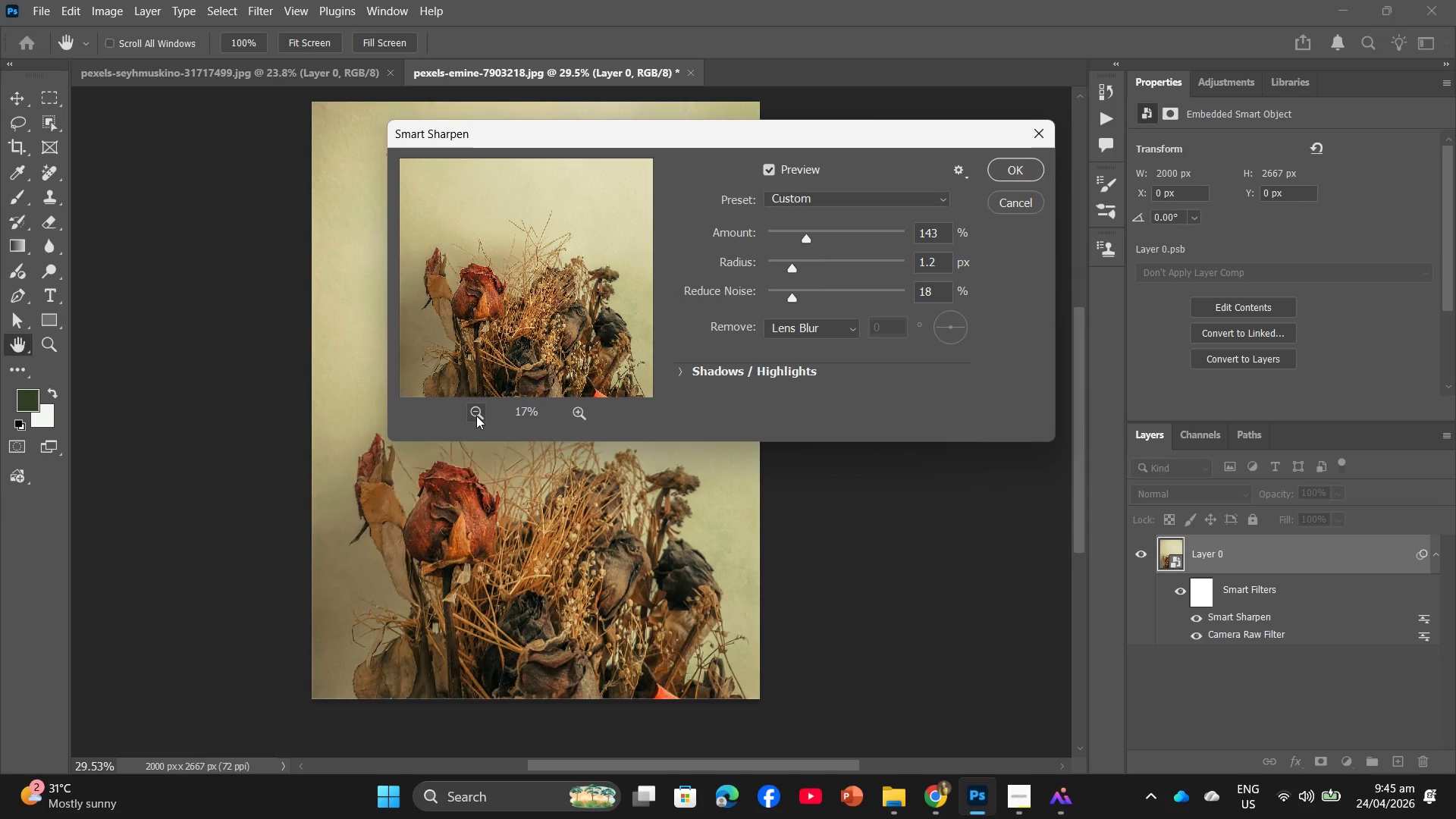 
left_click([476, 416])
 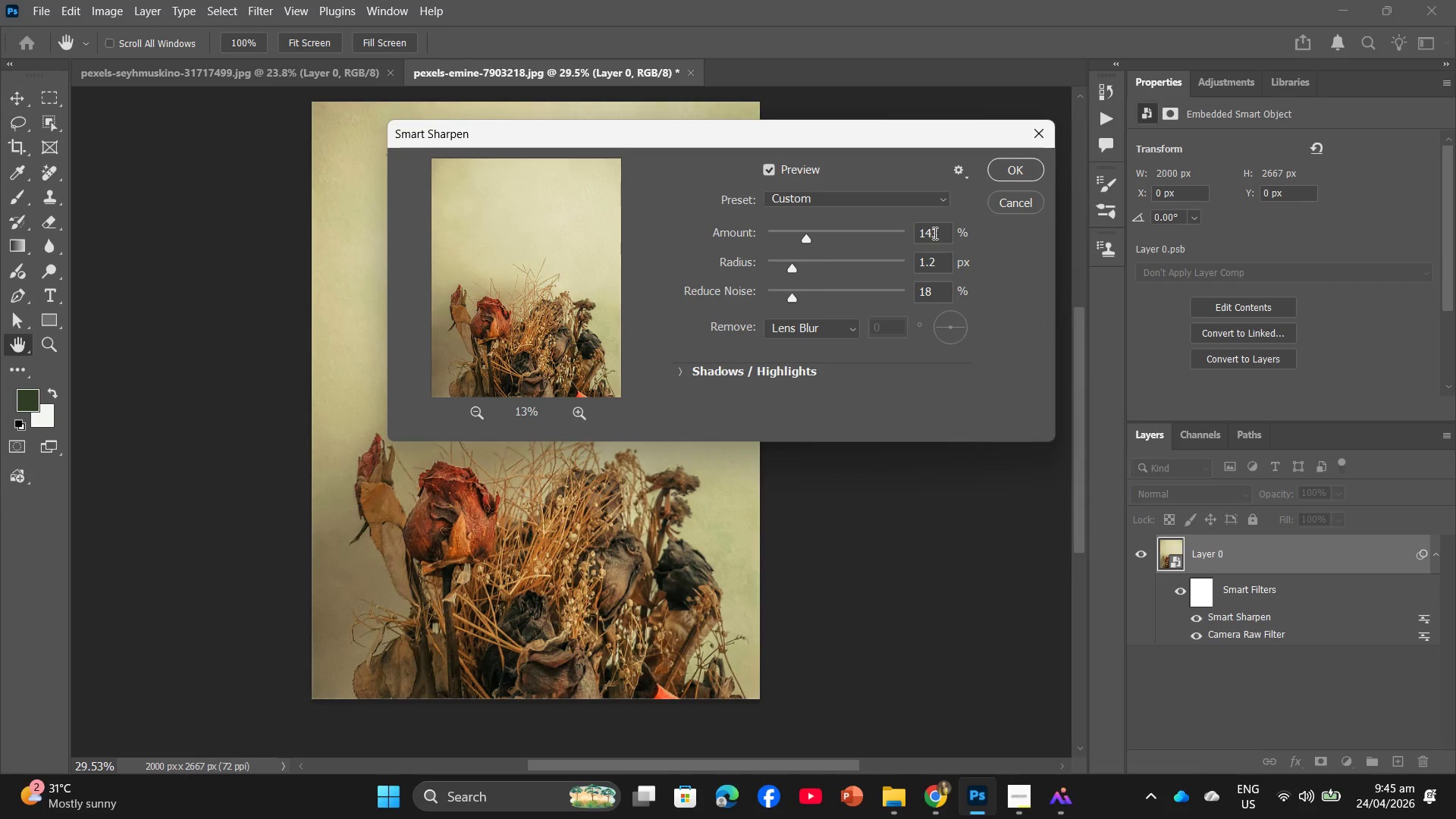 
left_click_drag(start_coordinate=[937, 233], to_coordinate=[886, 242])
 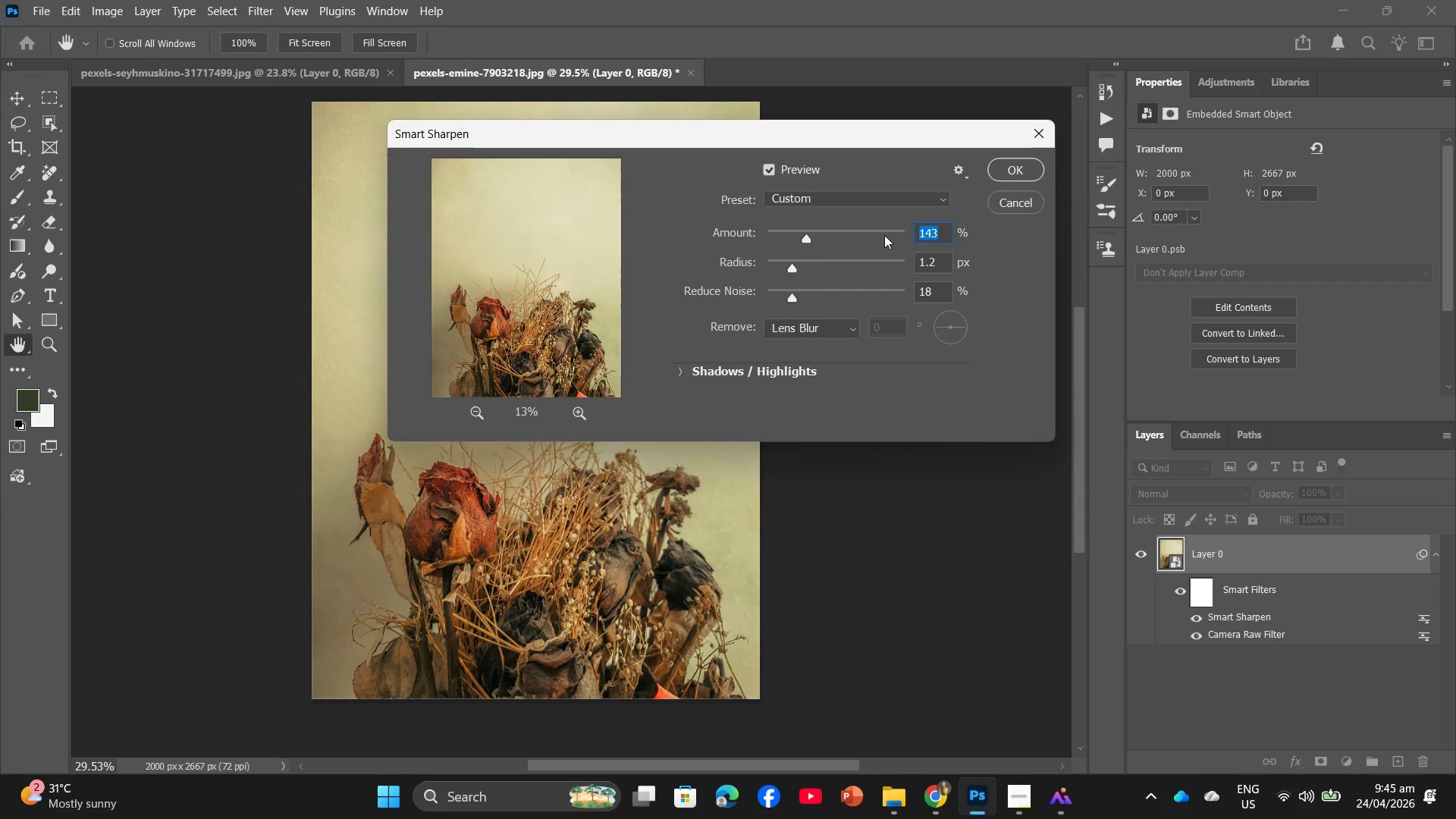 
key(Numpad1)
 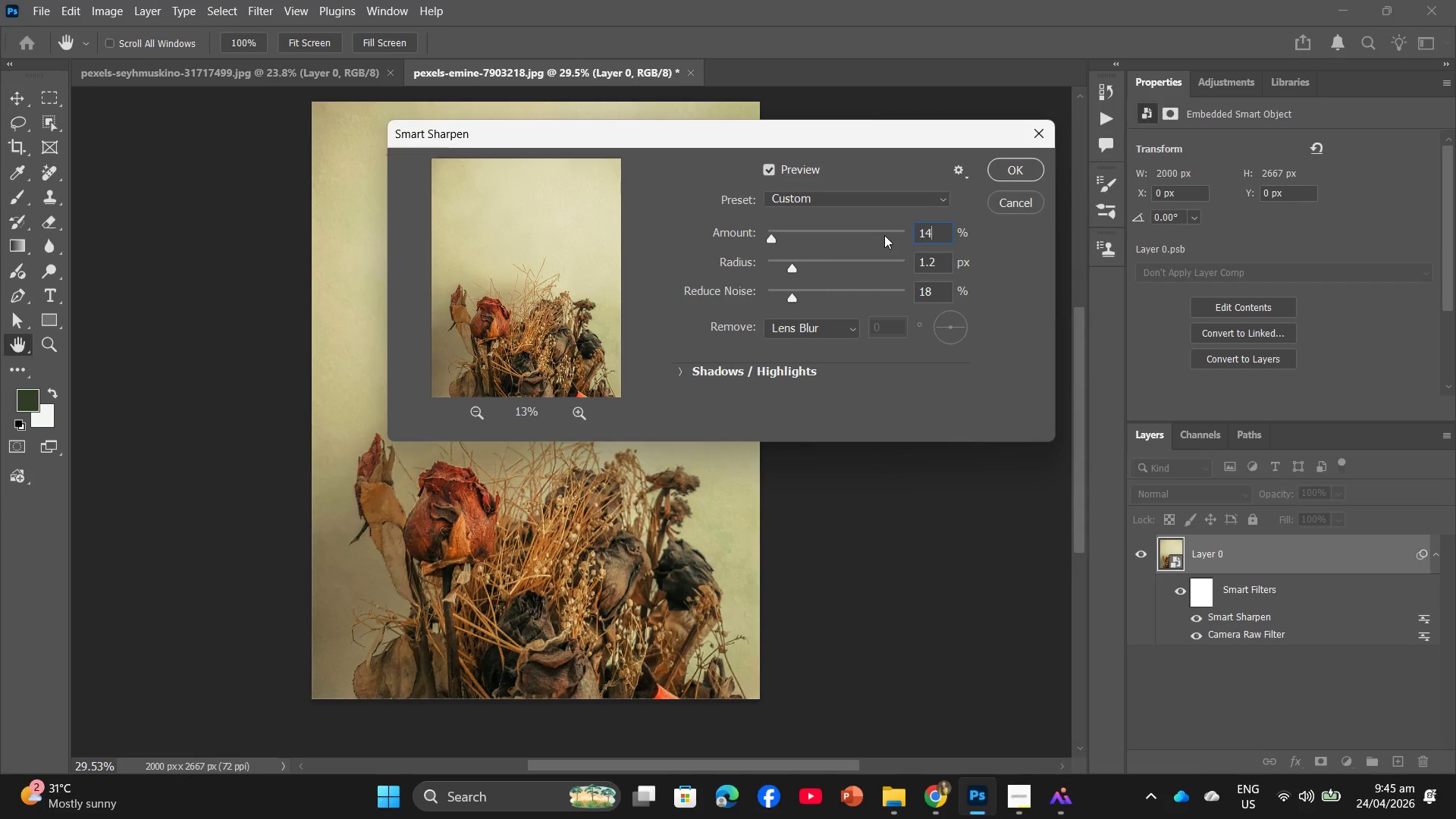 
key(Numpad4)
 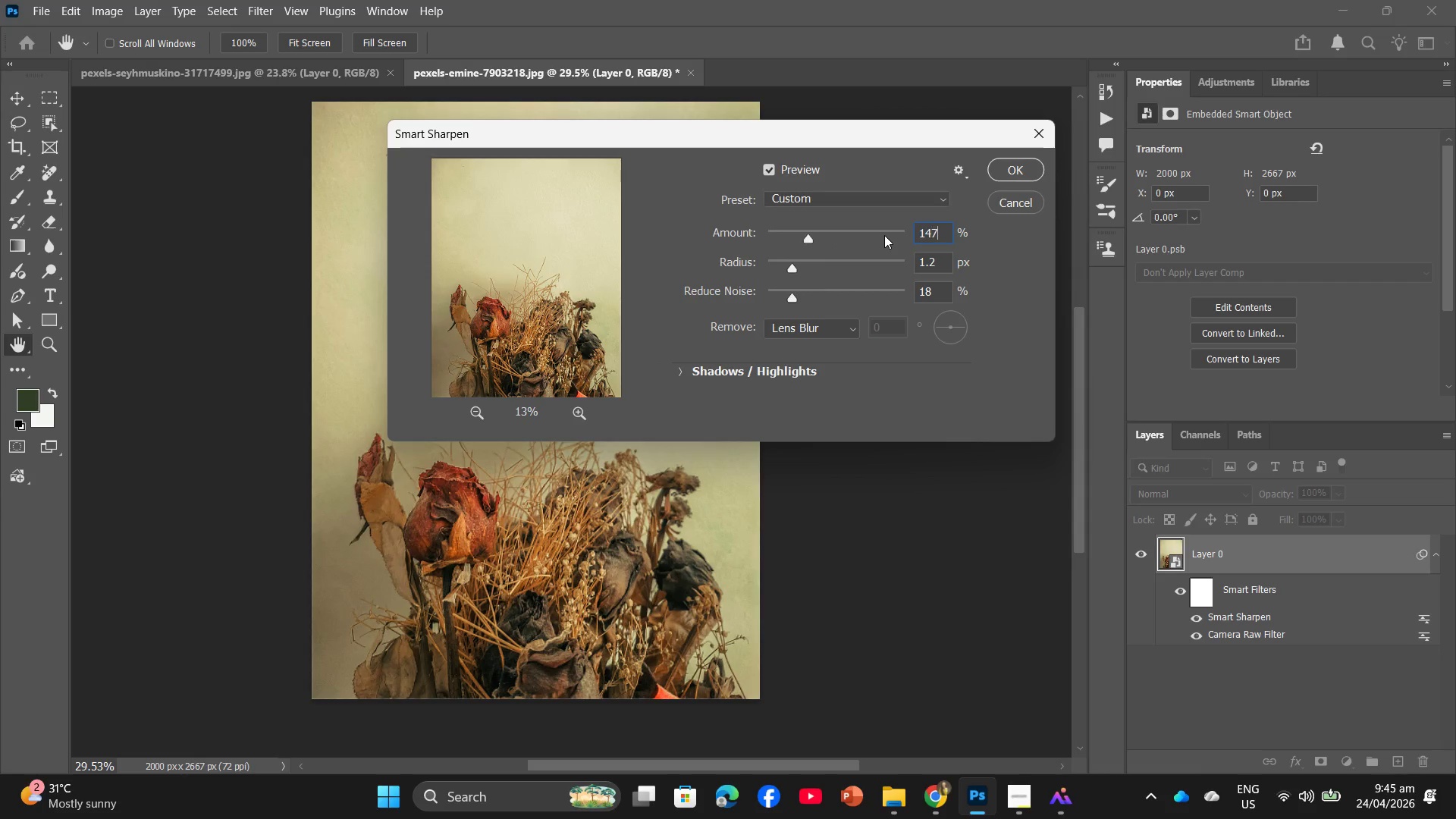 
key(Numpad7)
 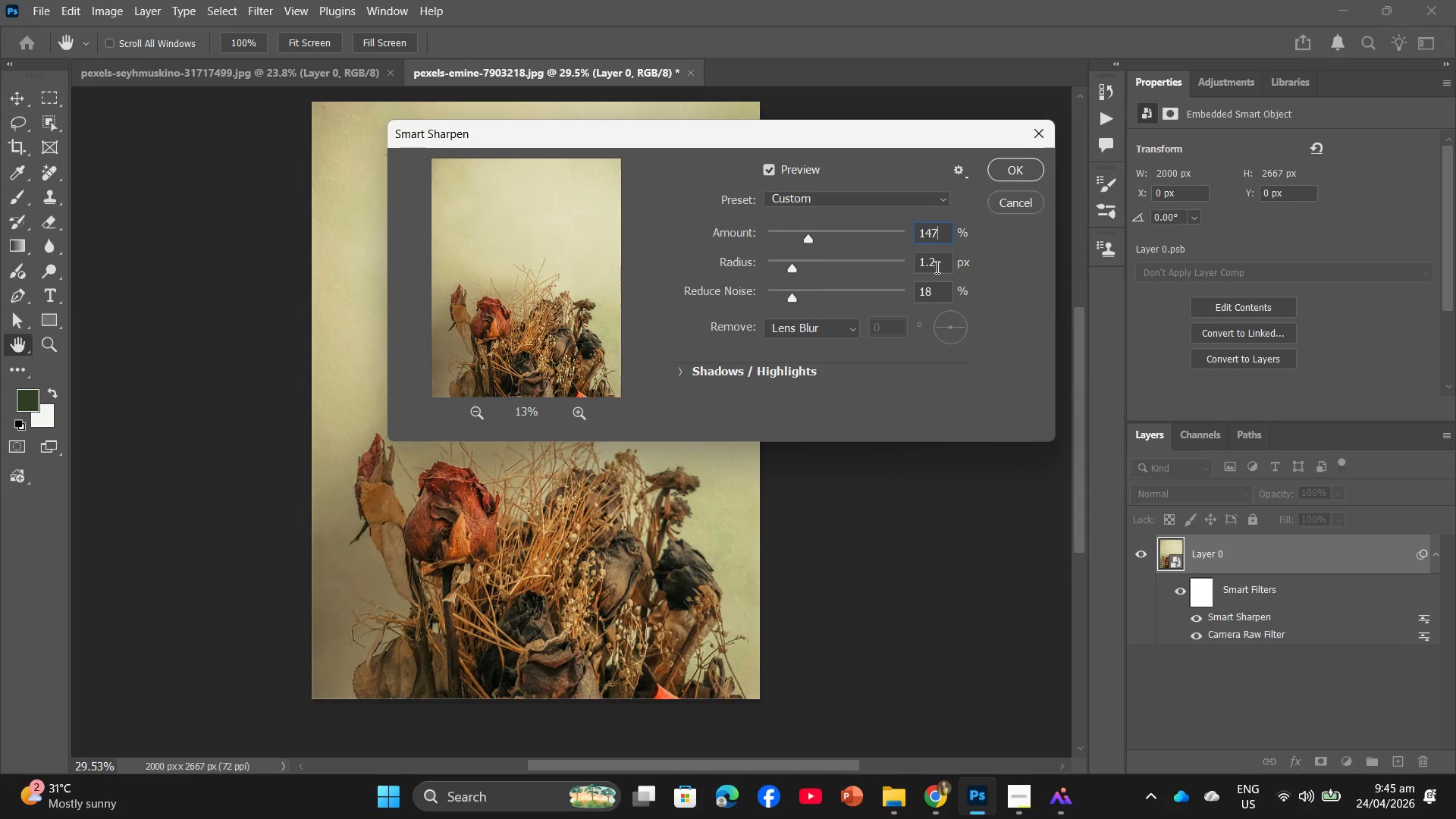 
left_click([940, 262])
 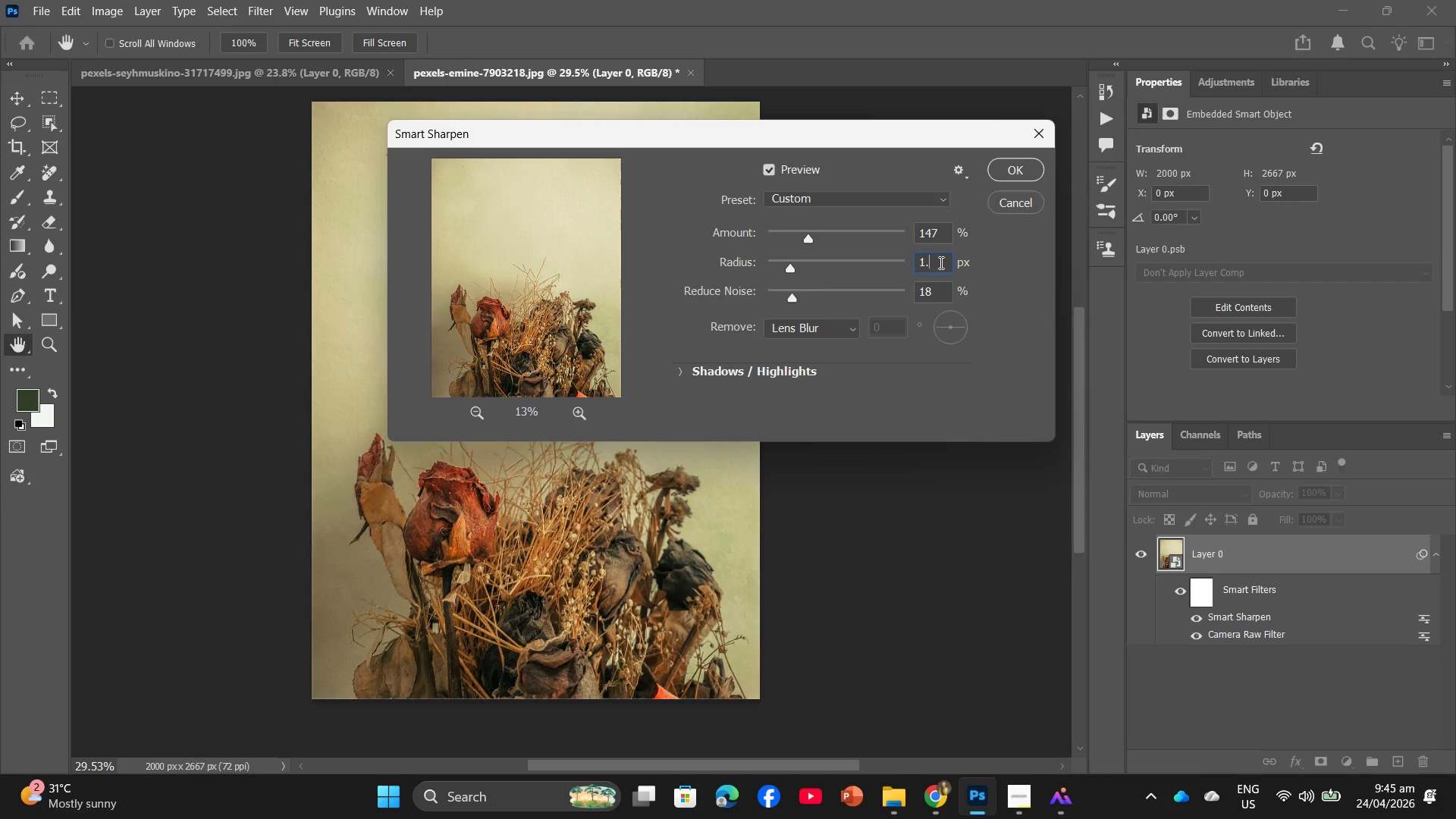 
key(Backspace)
 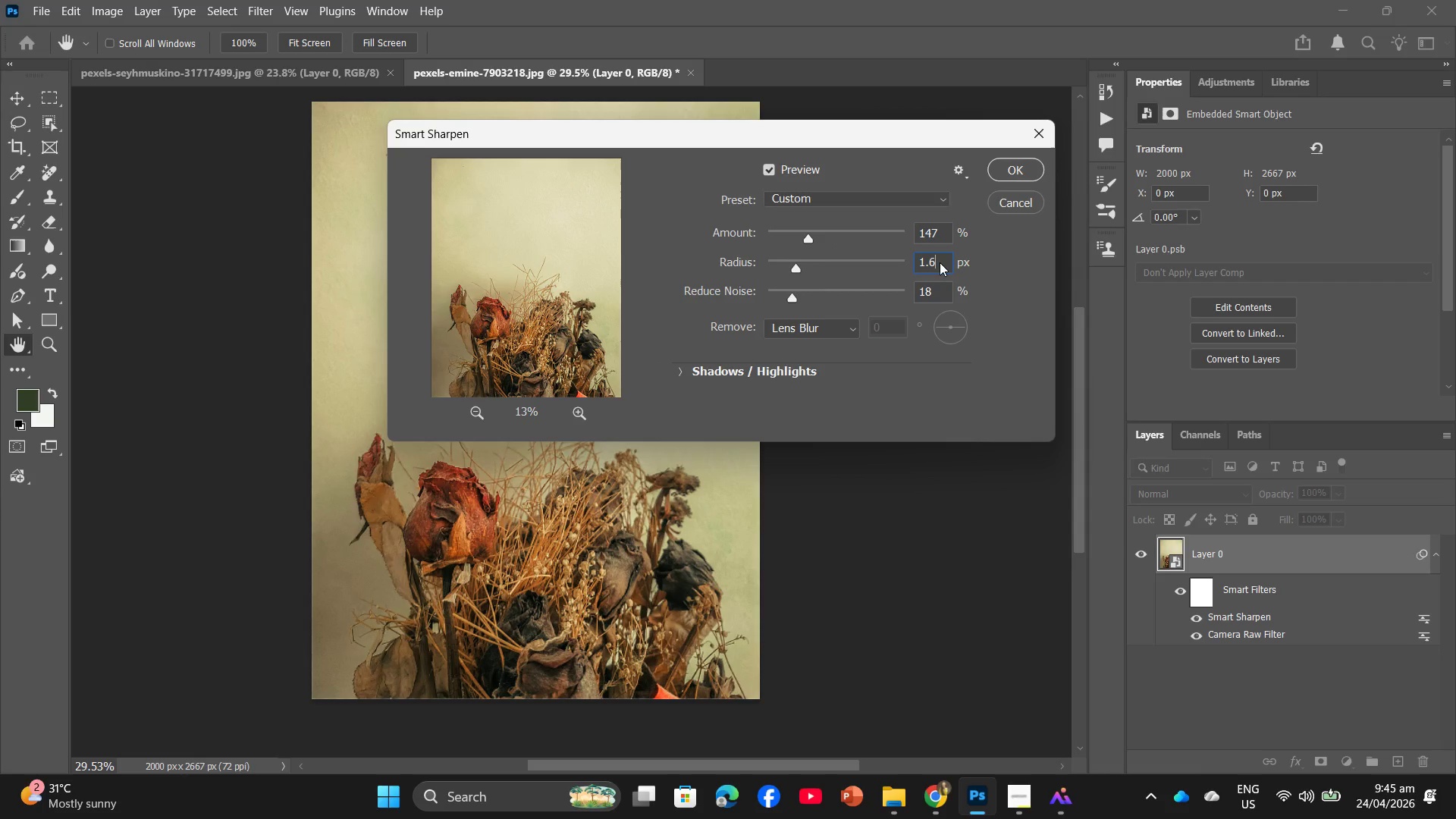 
key(Numpad6)
 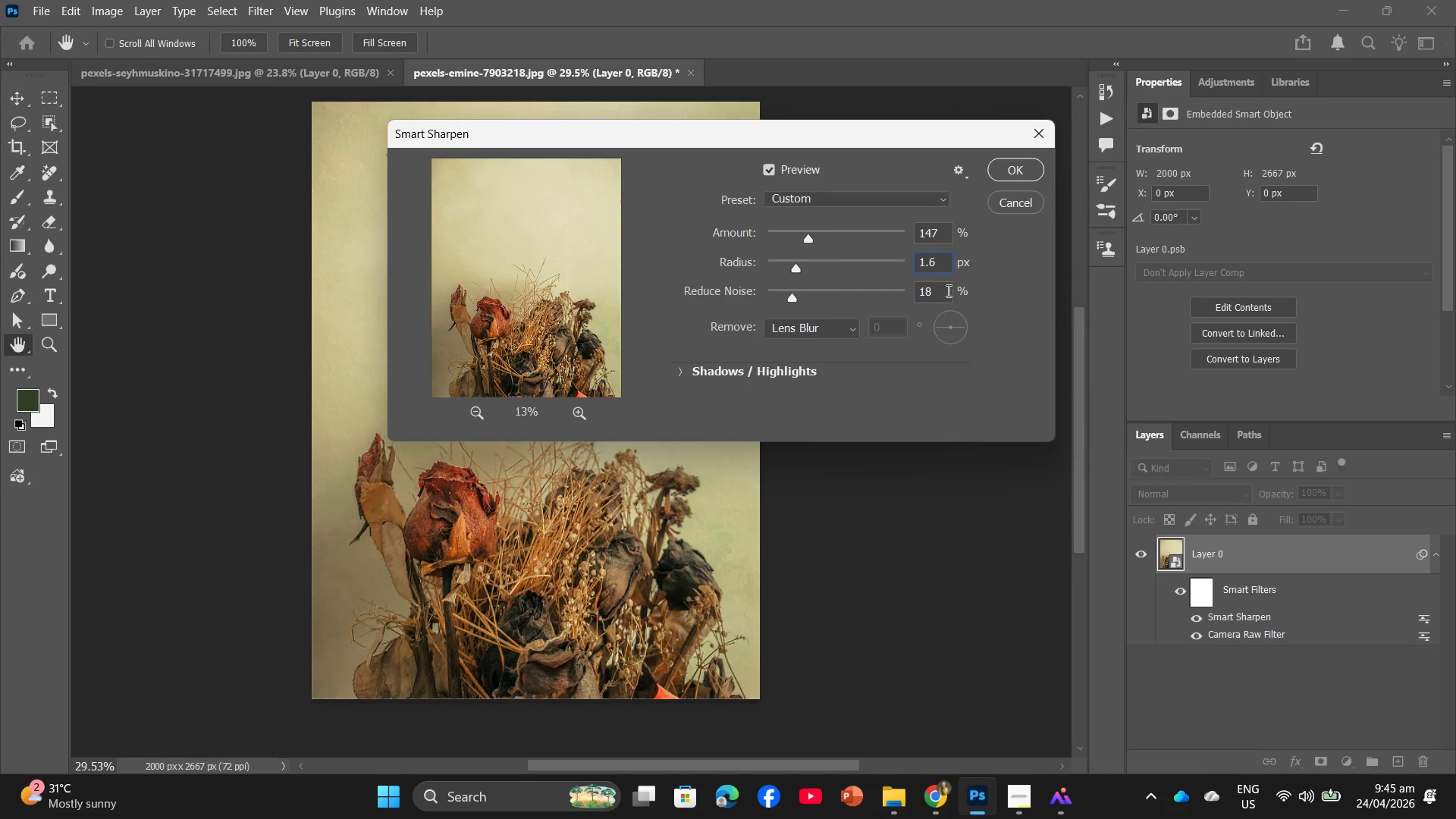 
left_click_drag(start_coordinate=[947, 290], to_coordinate=[902, 298])
 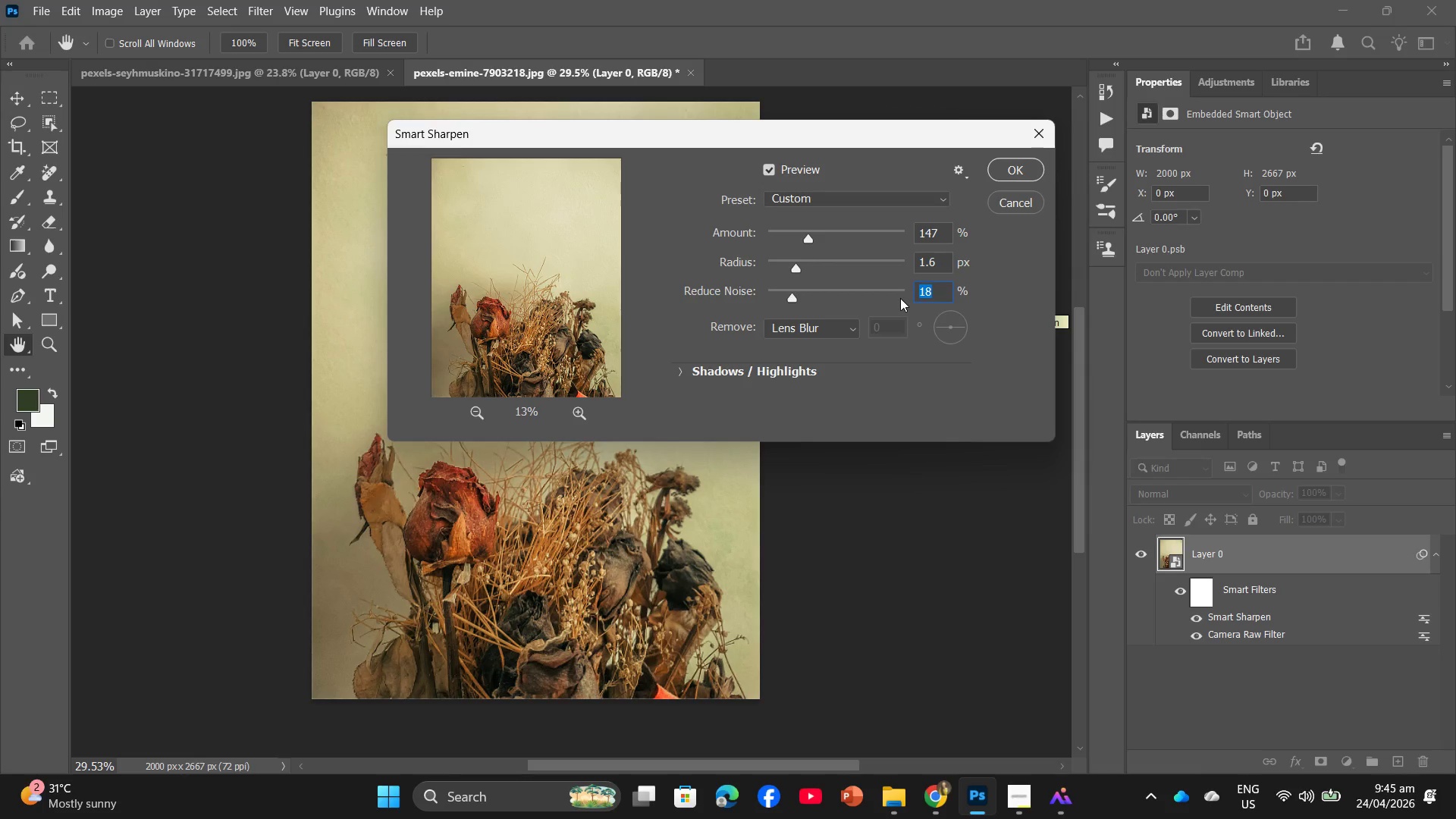 
key(Numpad1)
 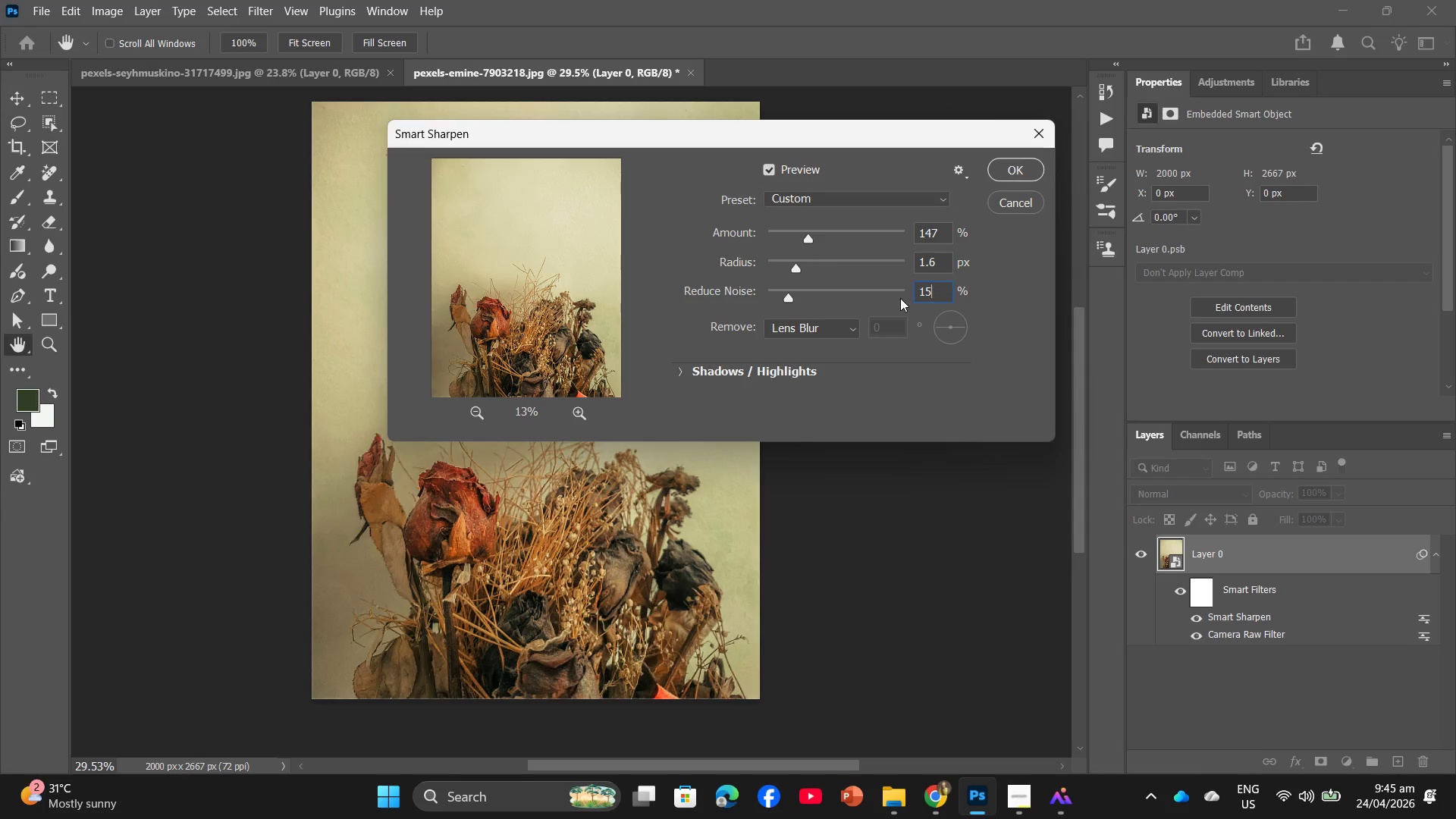 
key(Numpad5)
 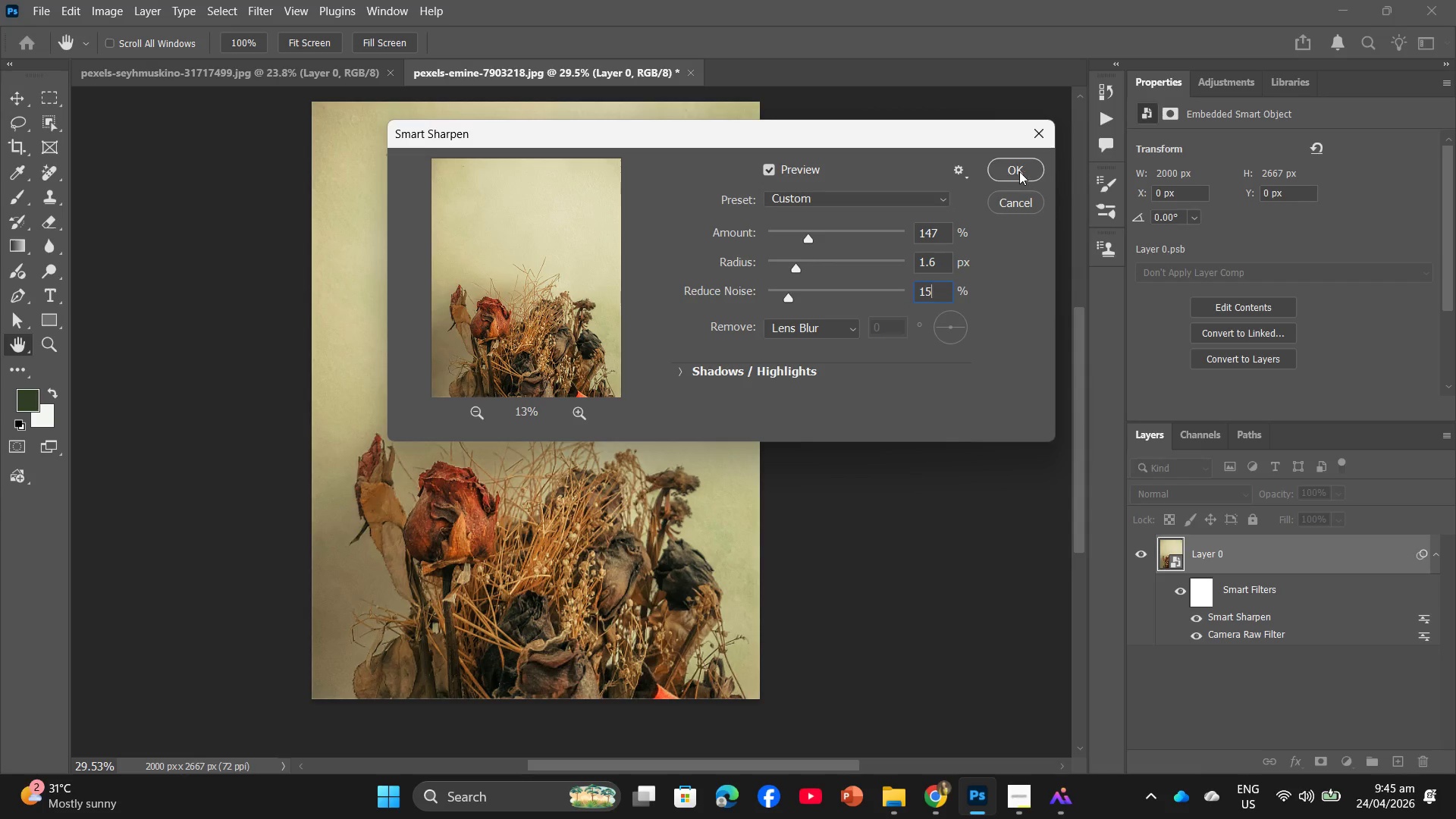 
left_click([1019, 171])
 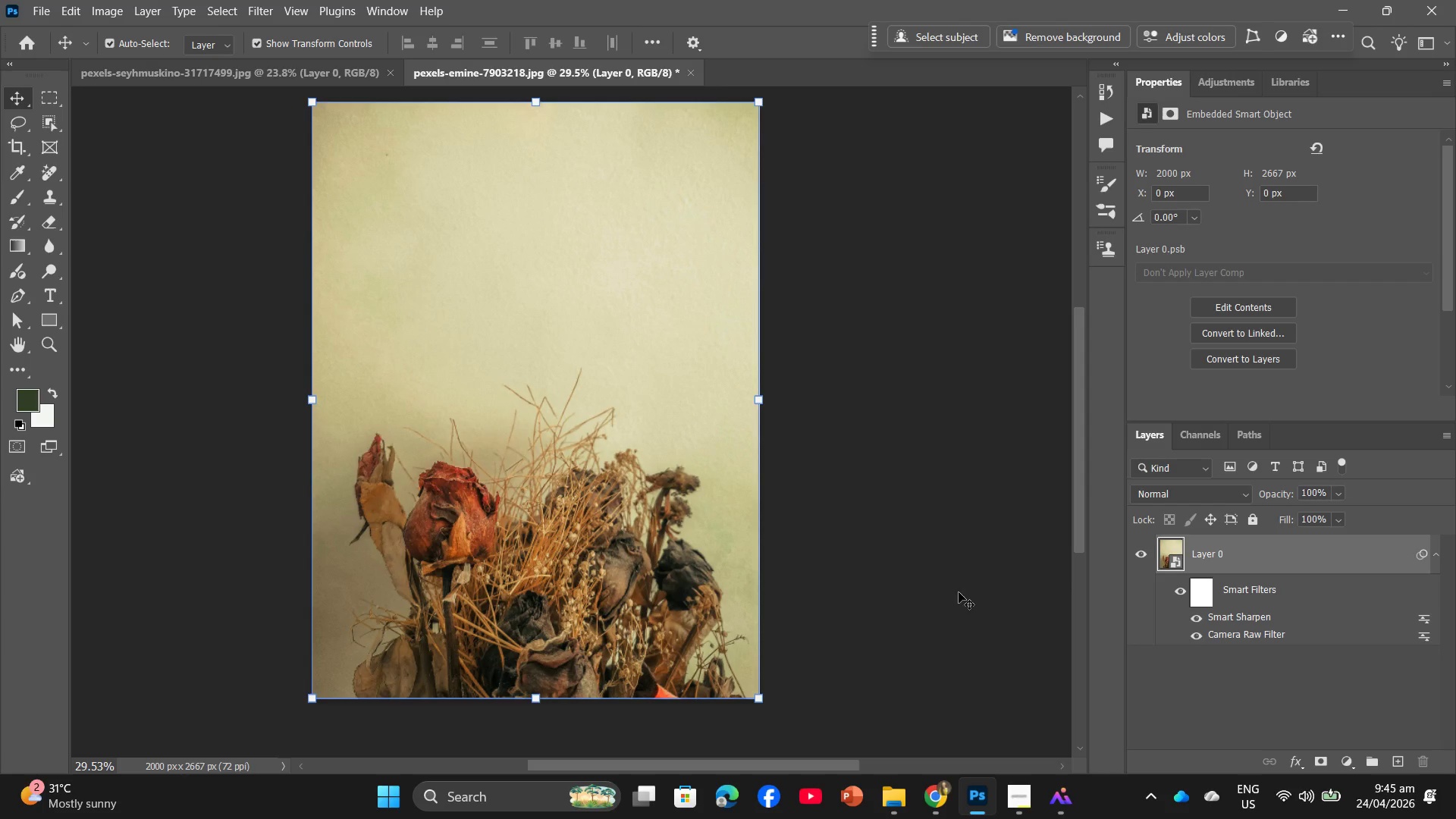 
wait(5.33)
 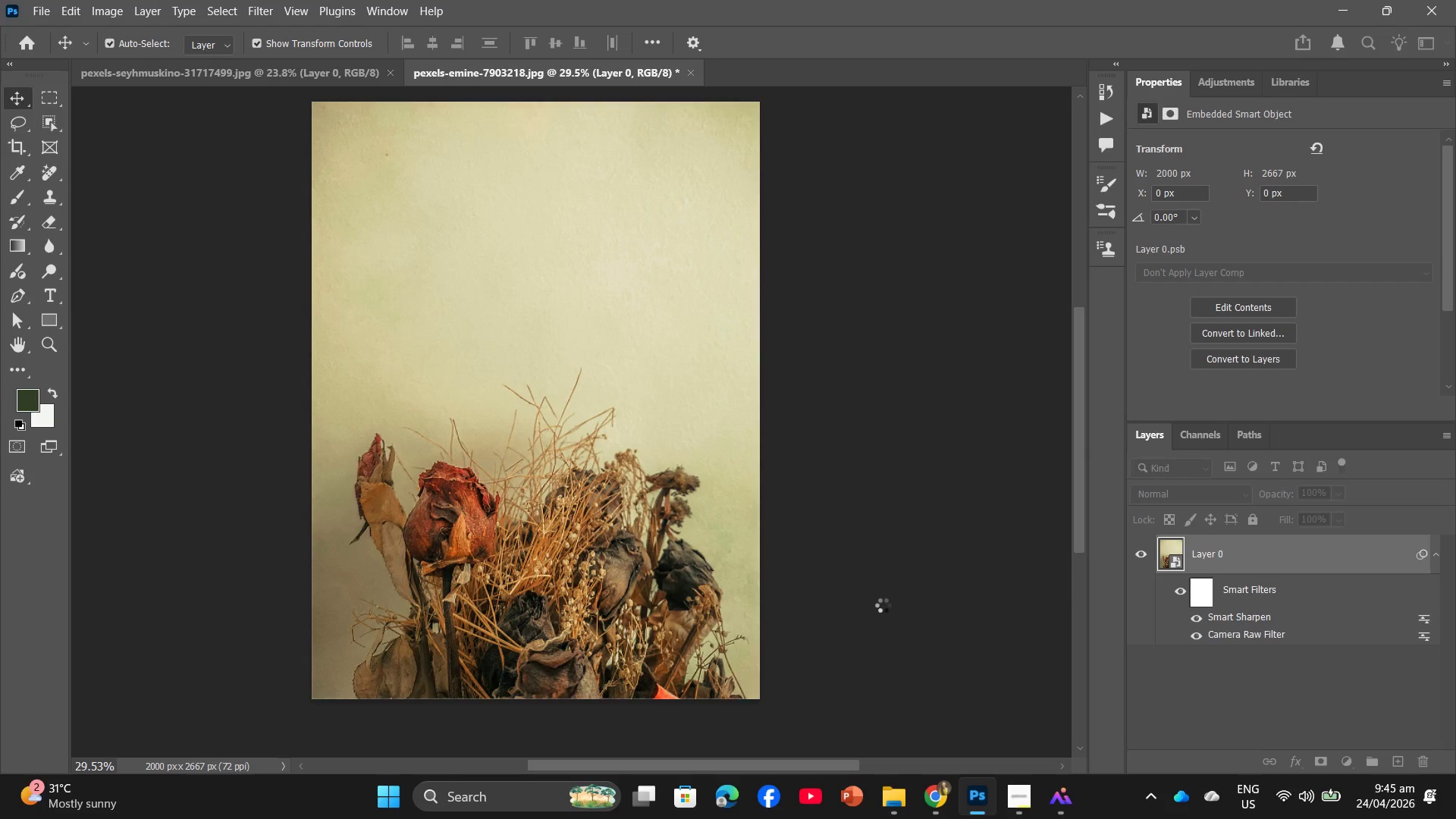 
left_click([1177, 595])
 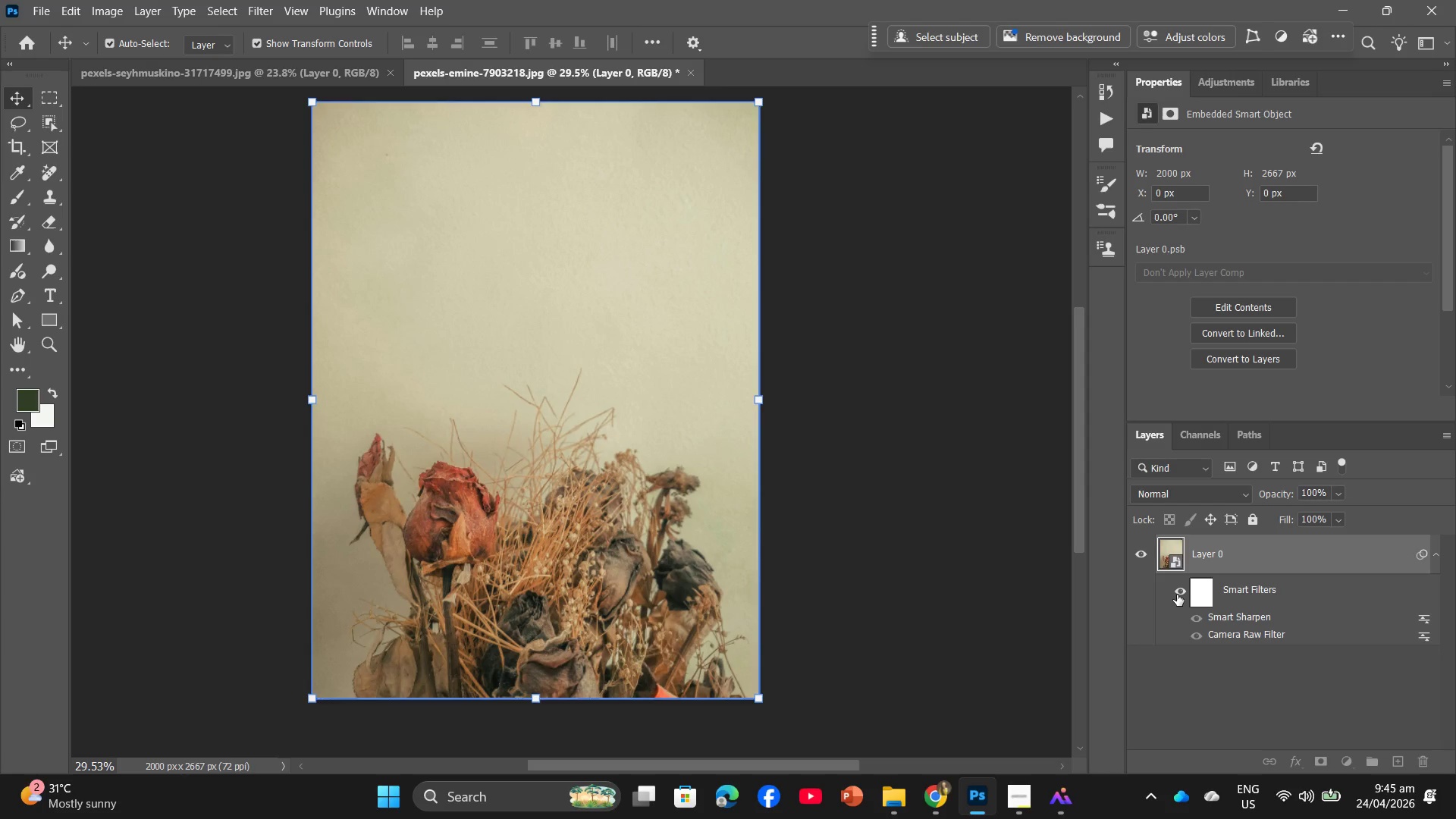 
left_click([1177, 595])
 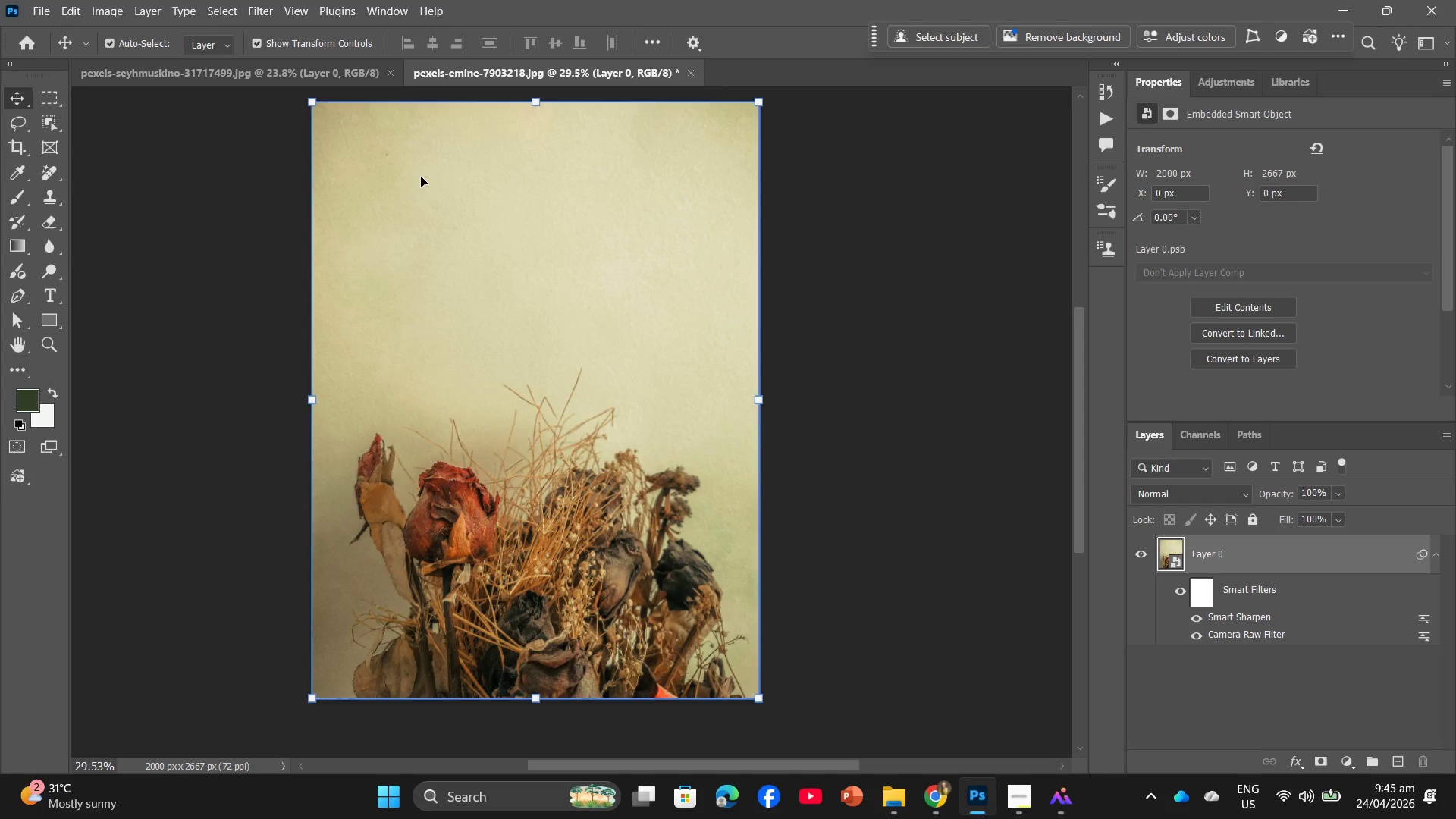 
key(Control+Z)
 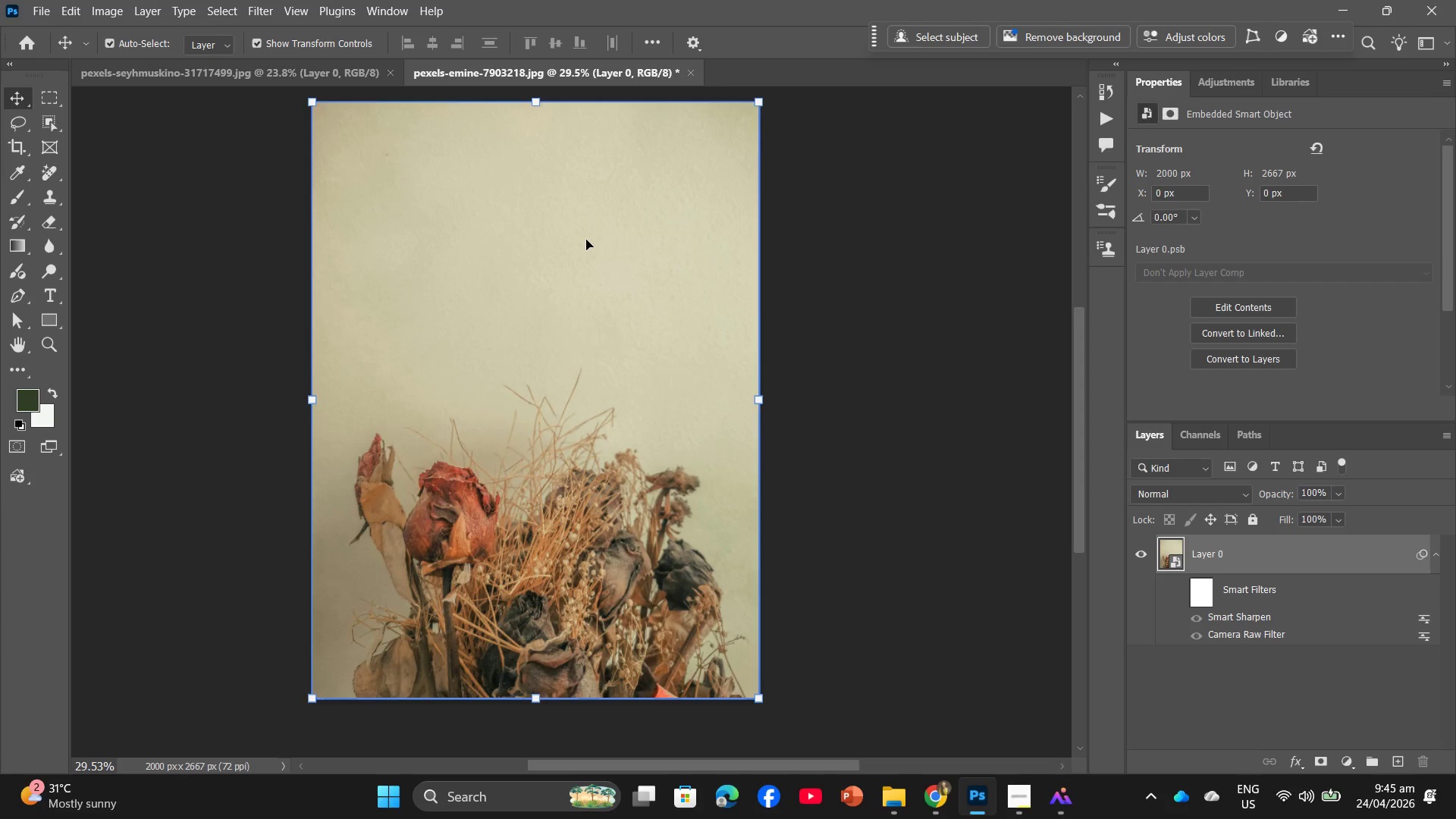 
key(Control+ControlLeft)
 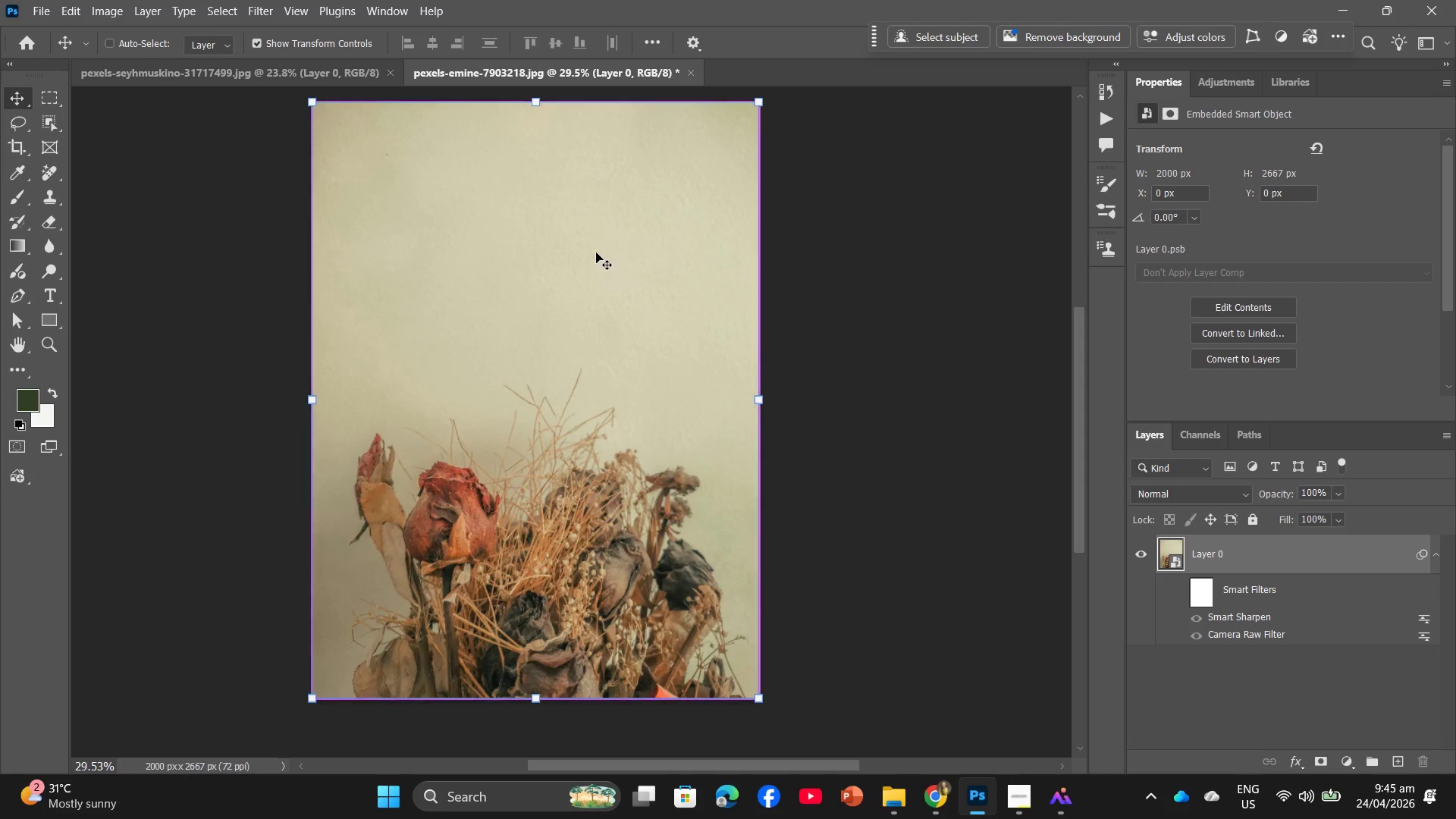 
key(Control+Z)
 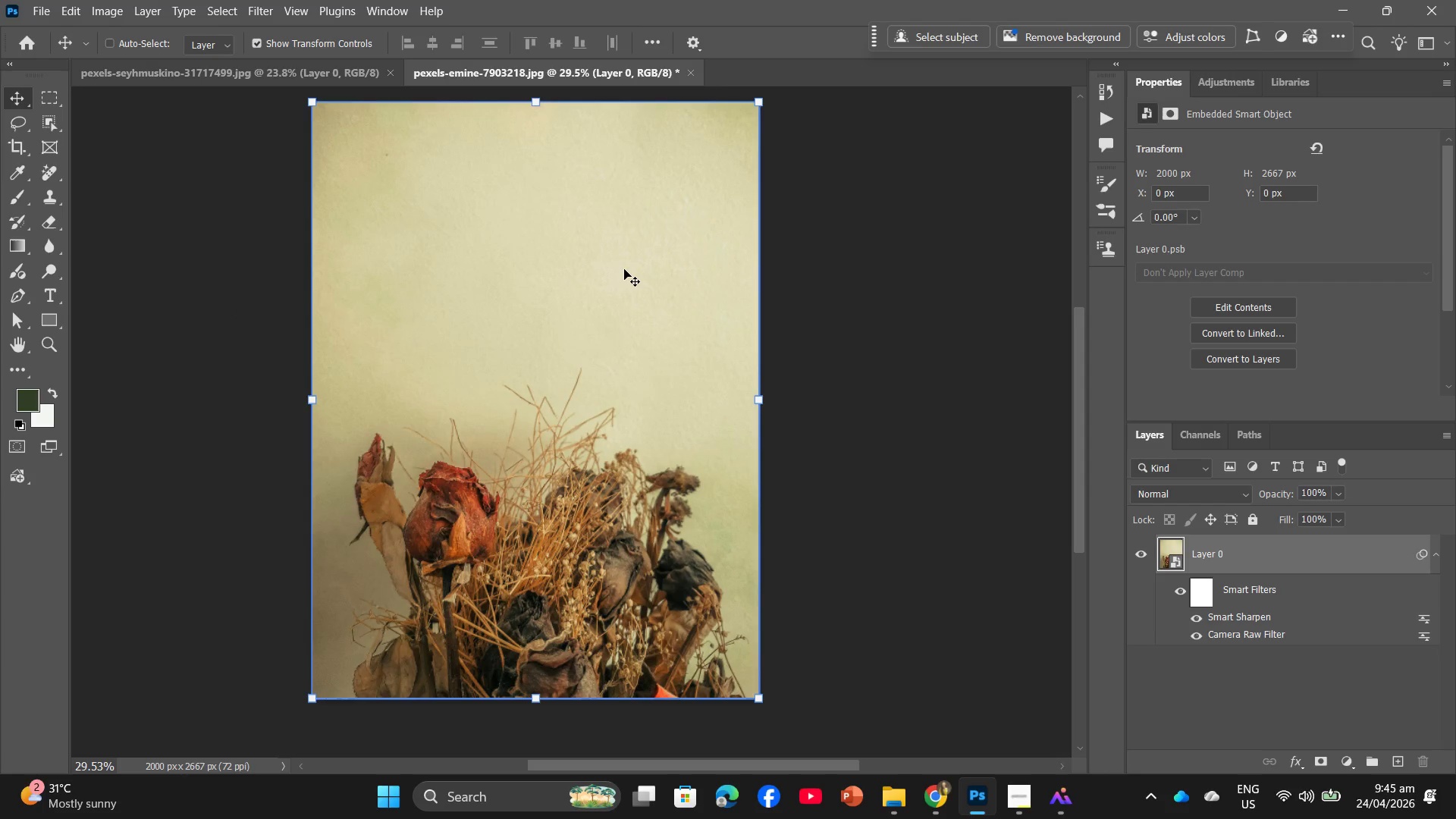 
key(Control+ControlLeft)
 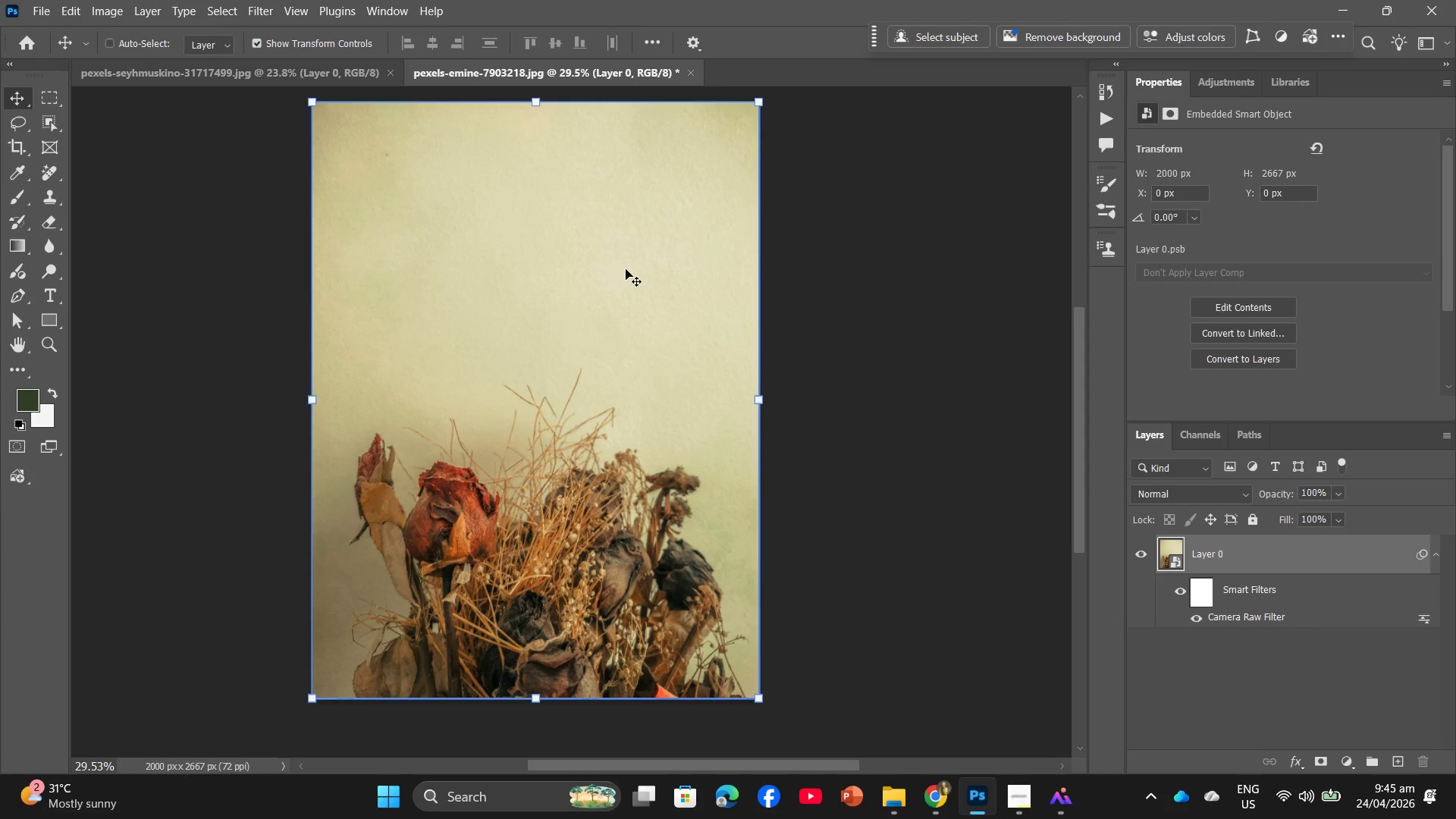 
key(Control+Z)
 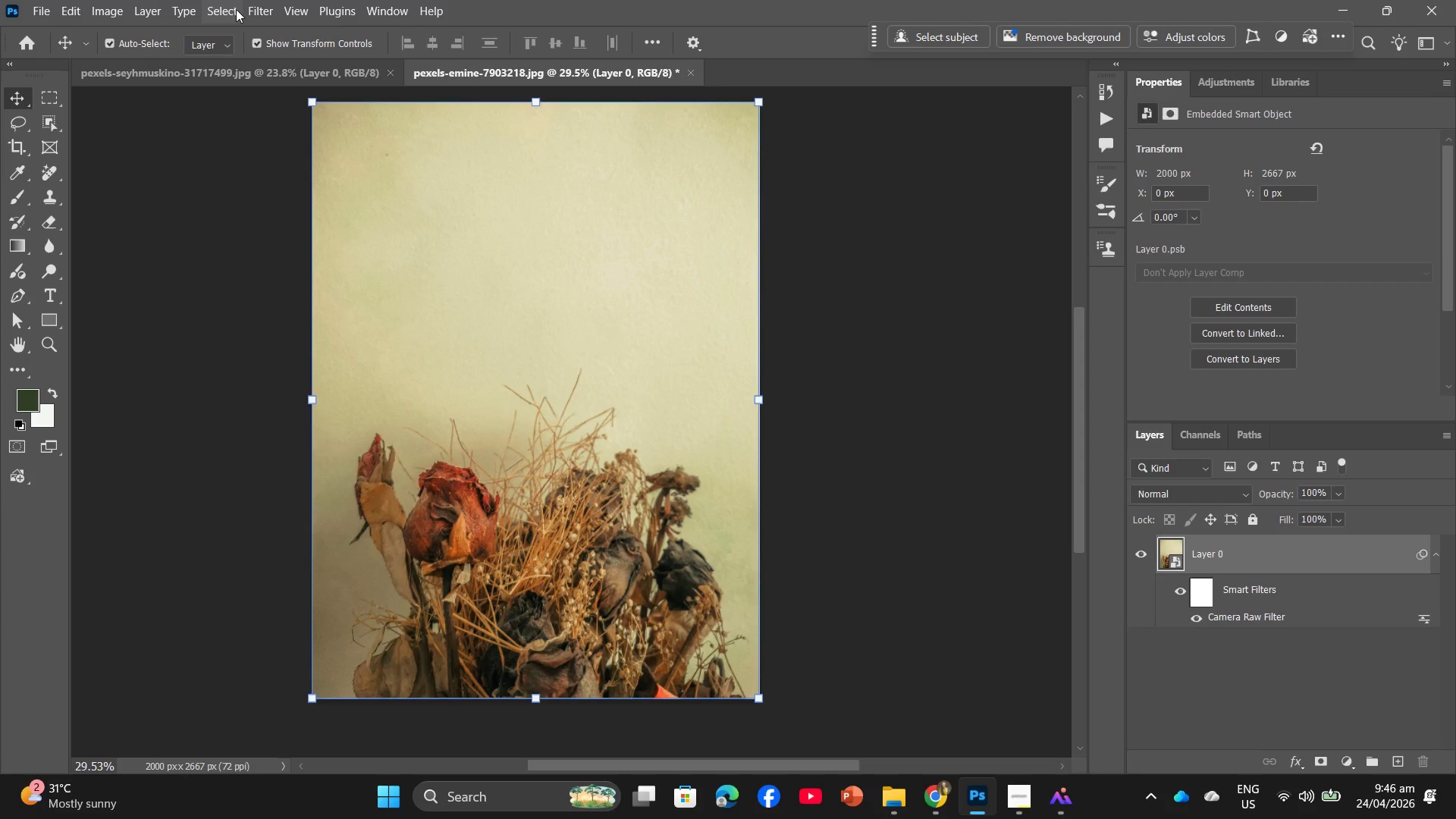 
left_click([249, 5])
 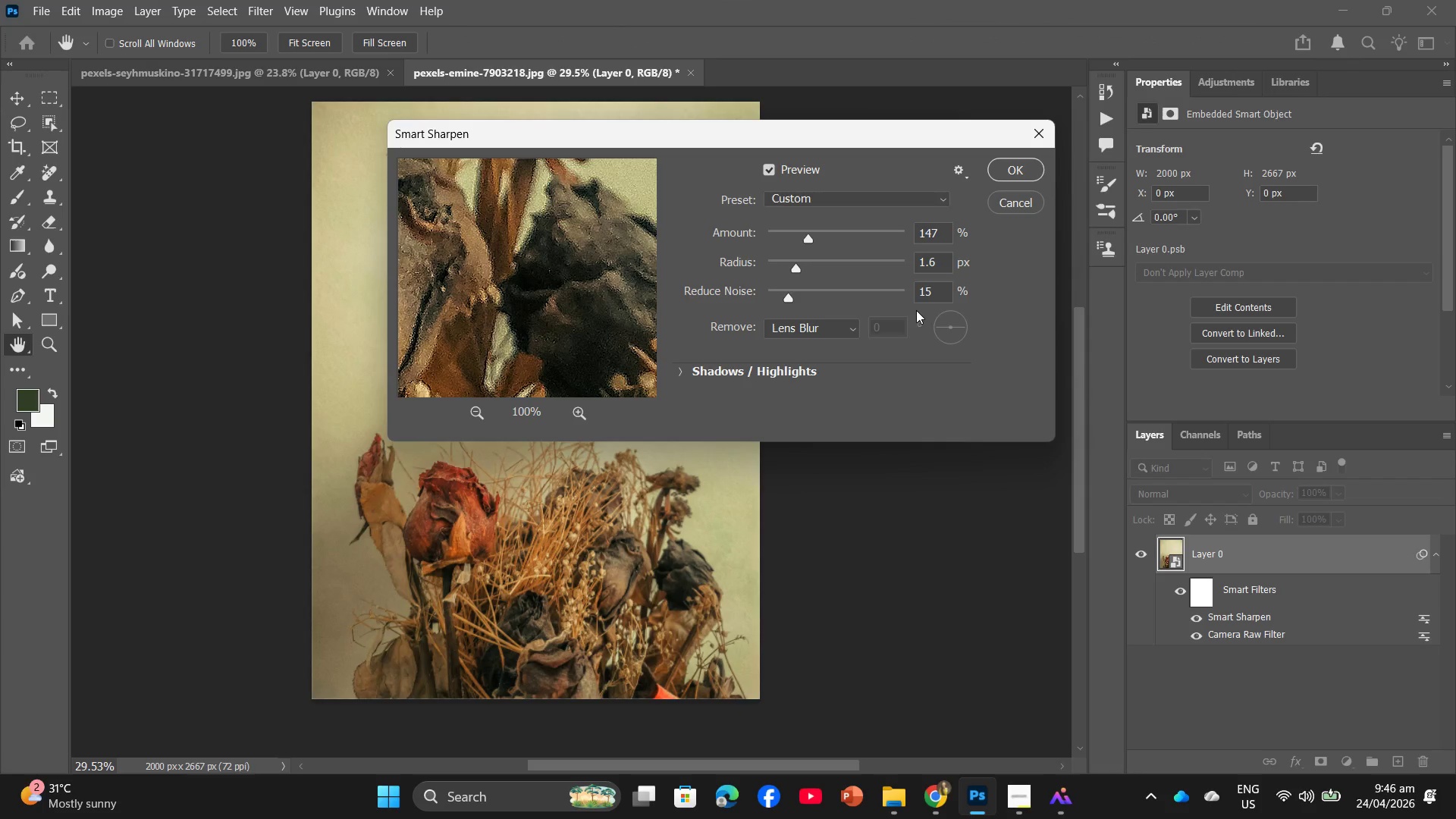 
left_click_drag(start_coordinate=[936, 293], to_coordinate=[918, 301])
 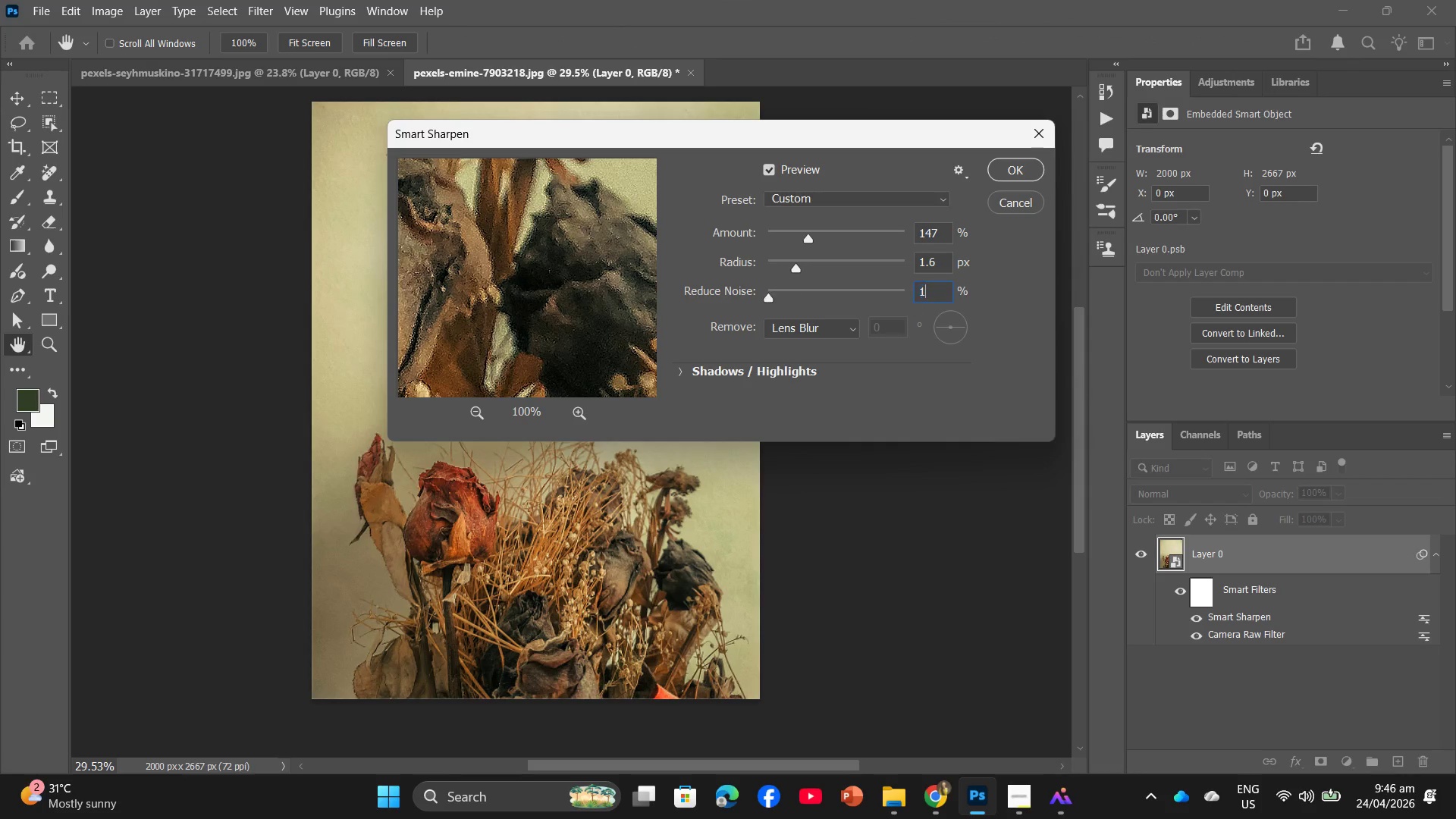 
key(Numpad1)
 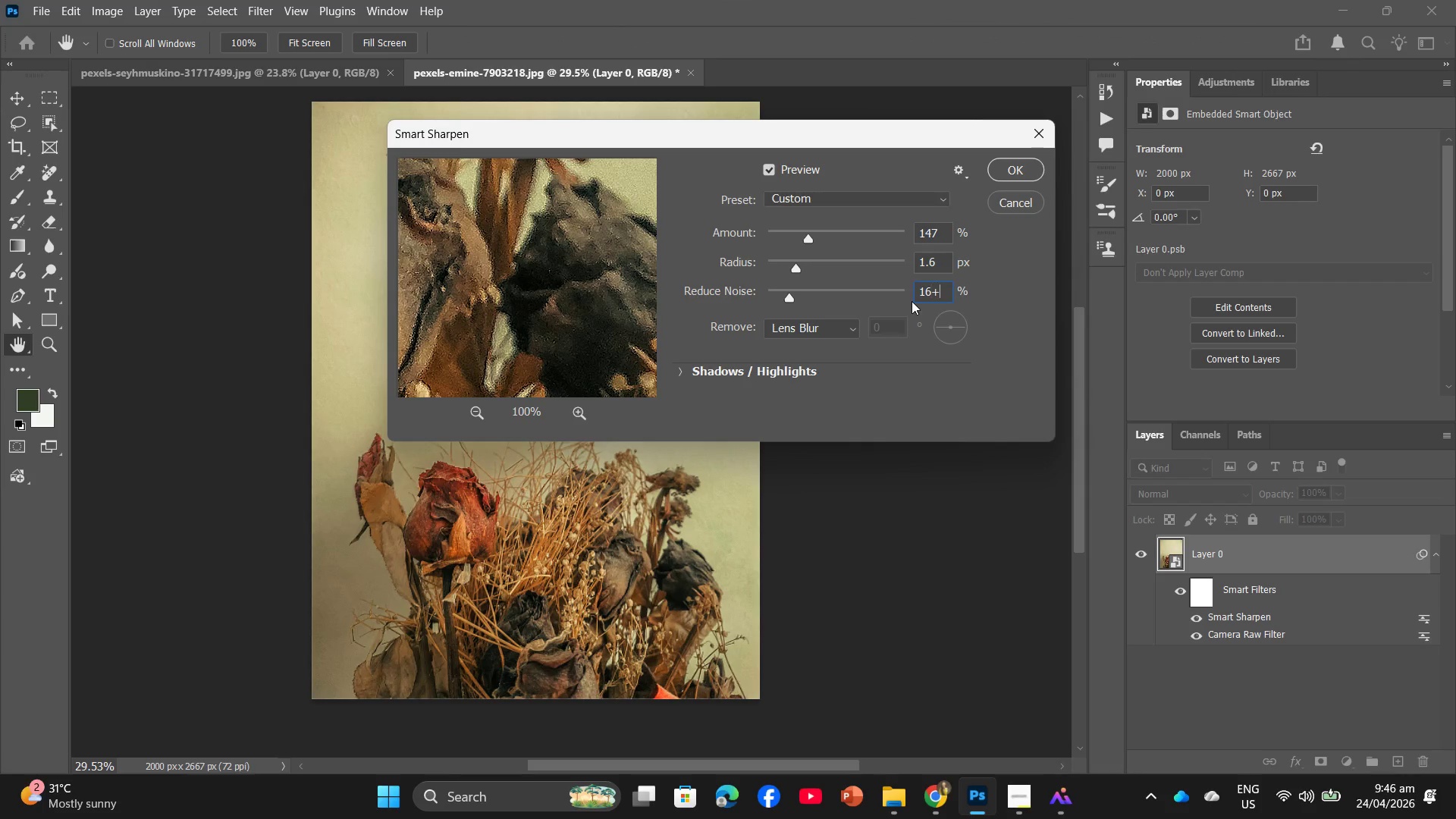 
key(Numpad6)
 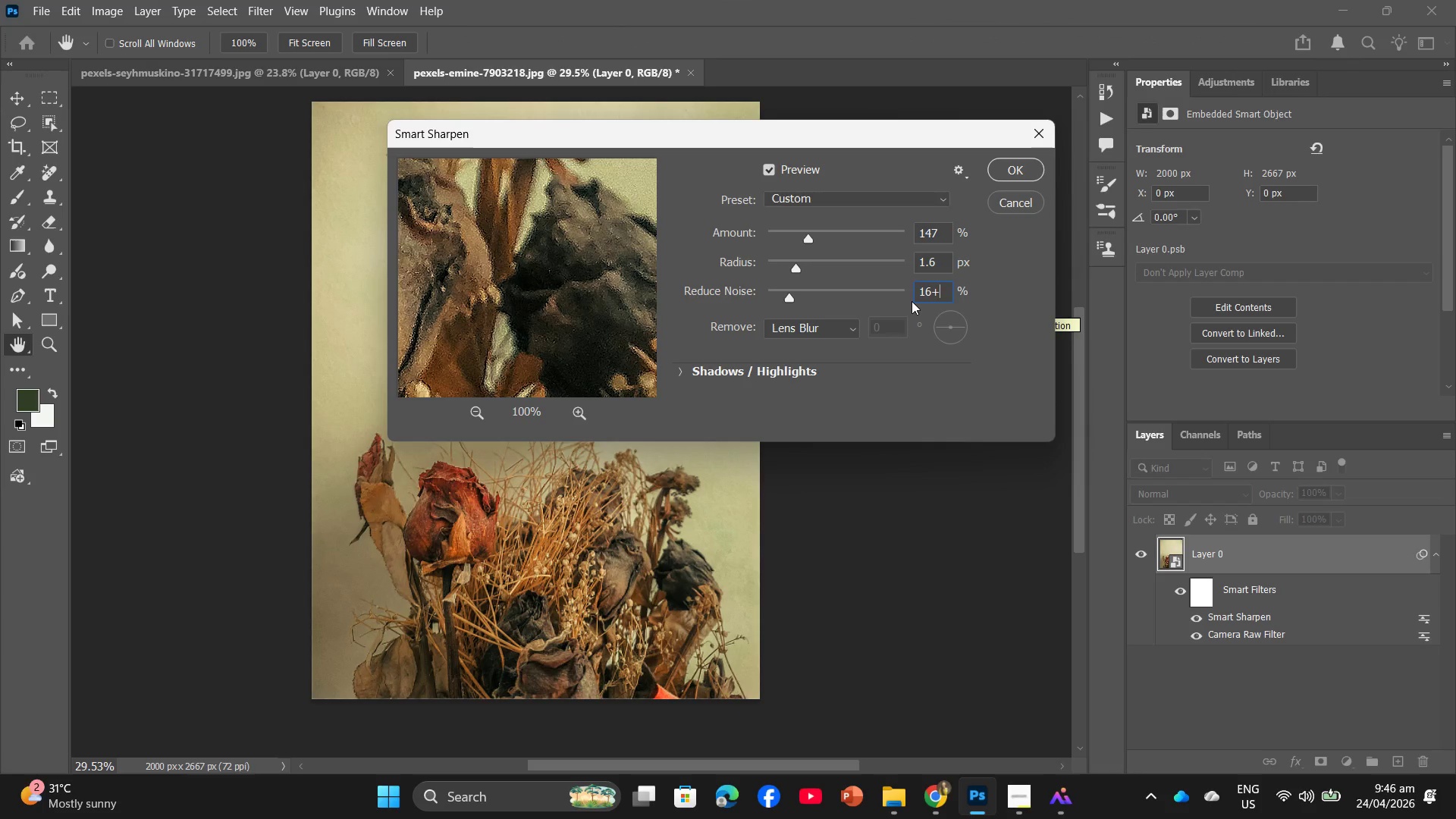 
key(NumpadAdd)
 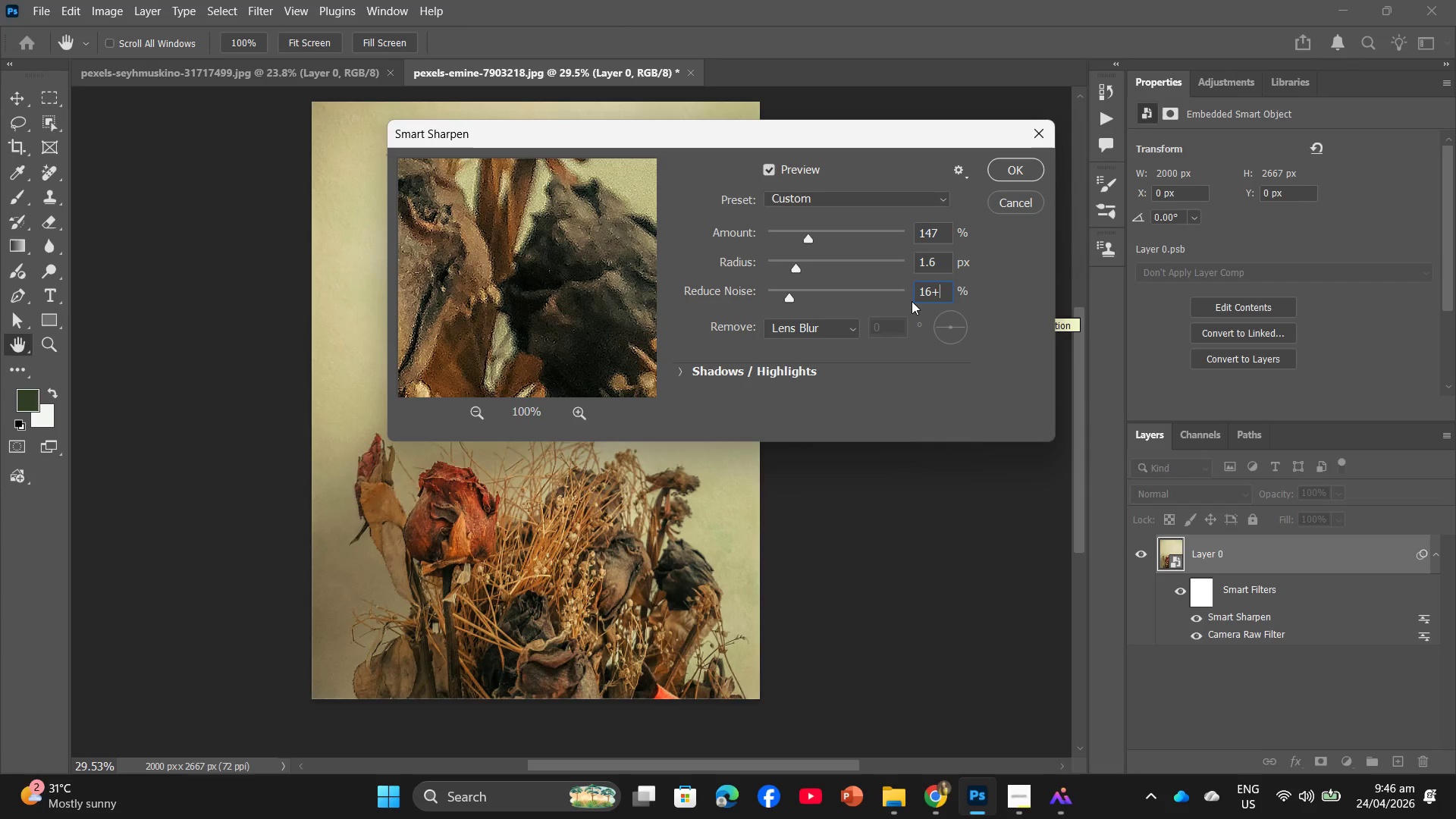 
key(Backspace)
 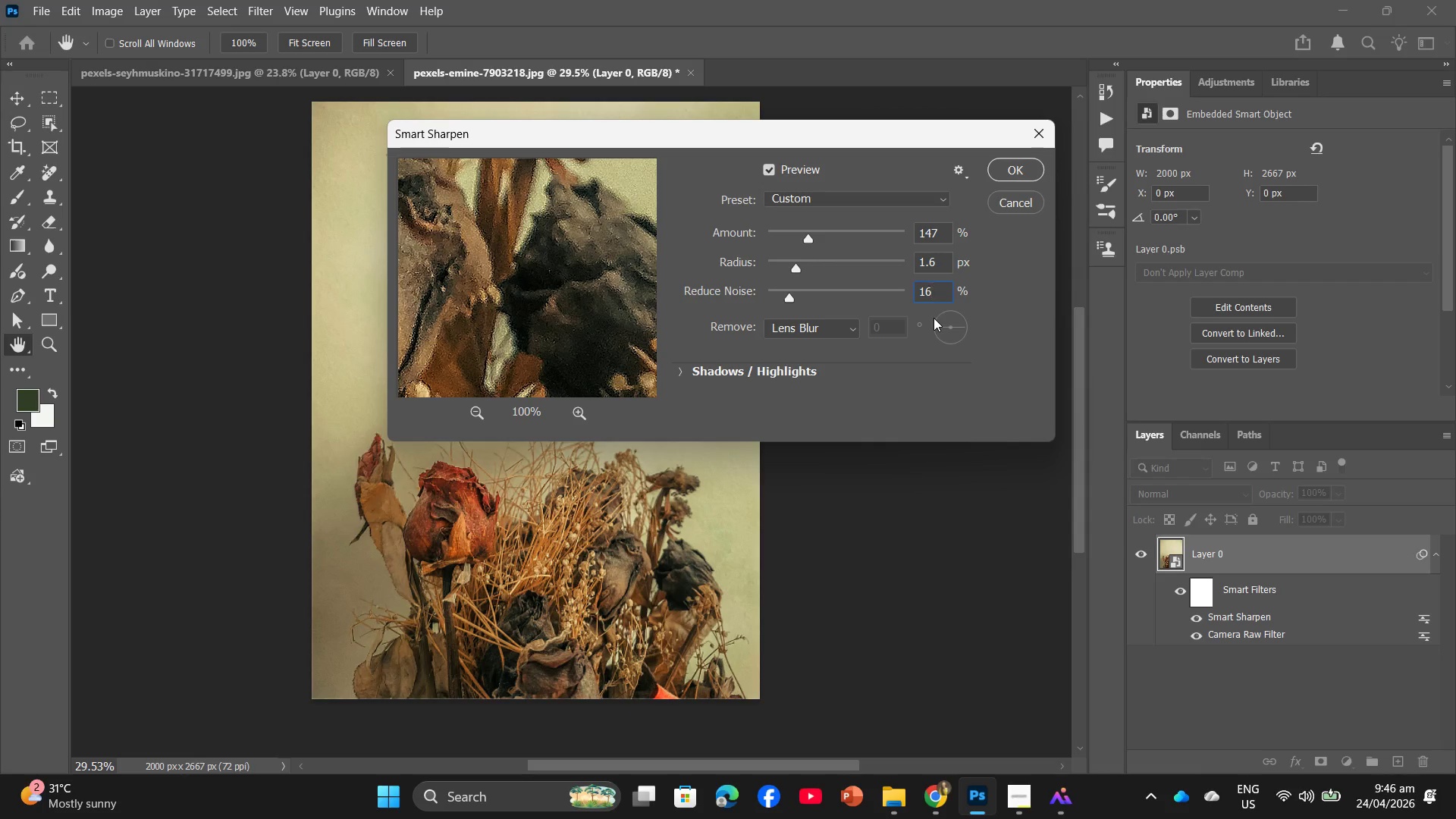 
key(PrintScreen)
 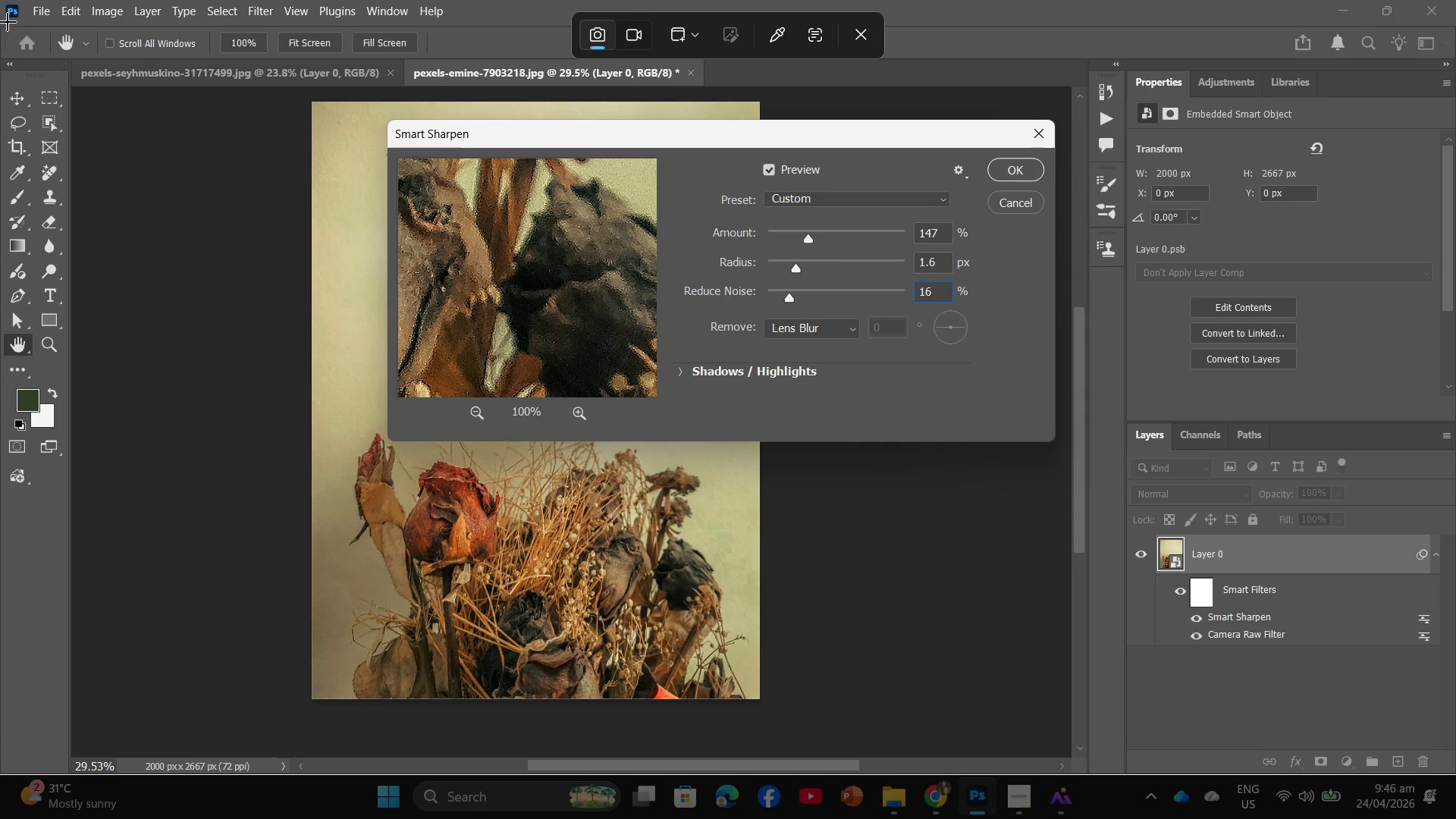 
left_click_drag(start_coordinate=[4, 2], to_coordinate=[1455, 777])
 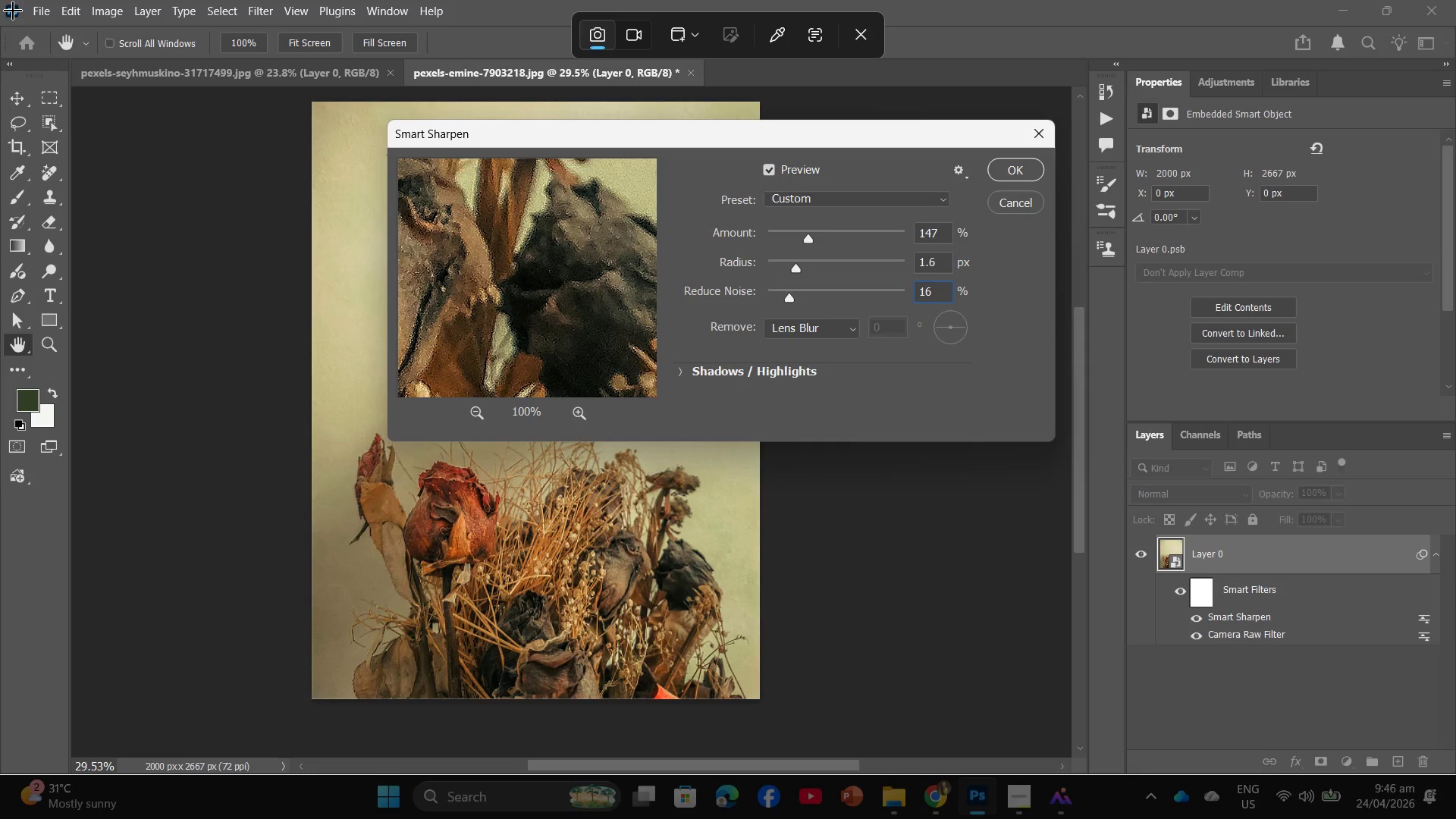 
left_click_drag(start_coordinate=[0, 0], to_coordinate=[1451, 765])
 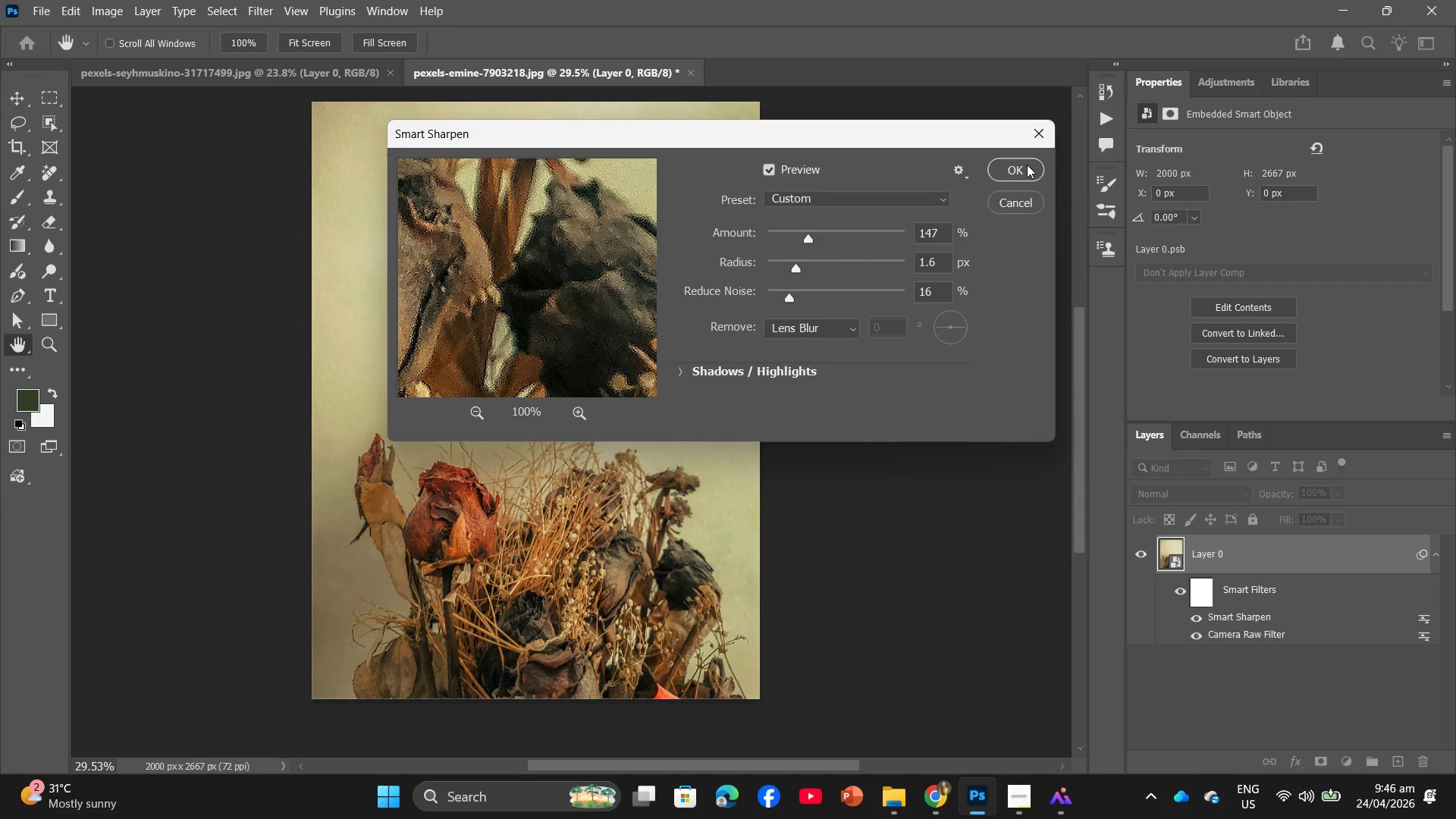 
wait(5.27)
 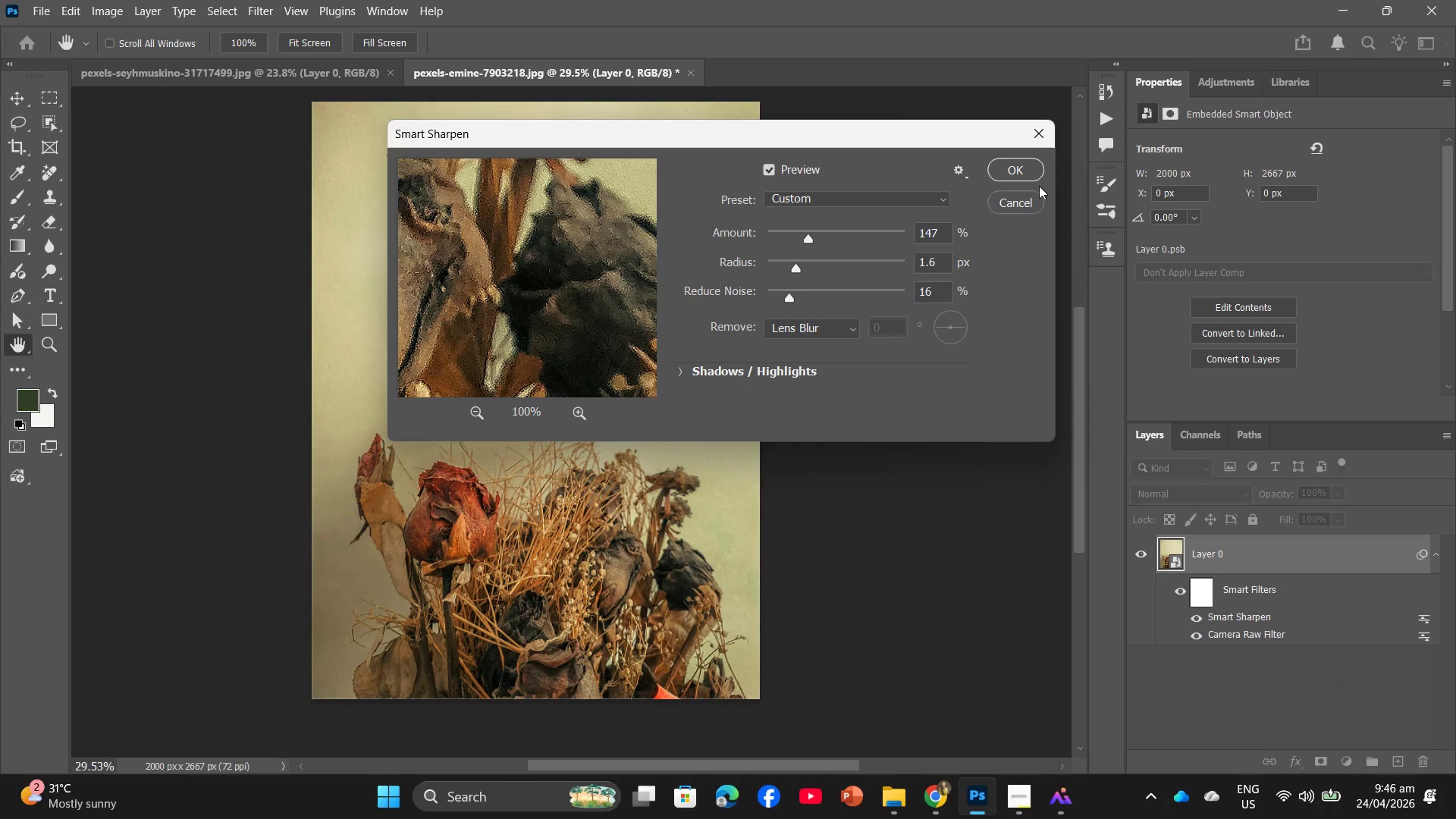 
left_click([1027, 165])
 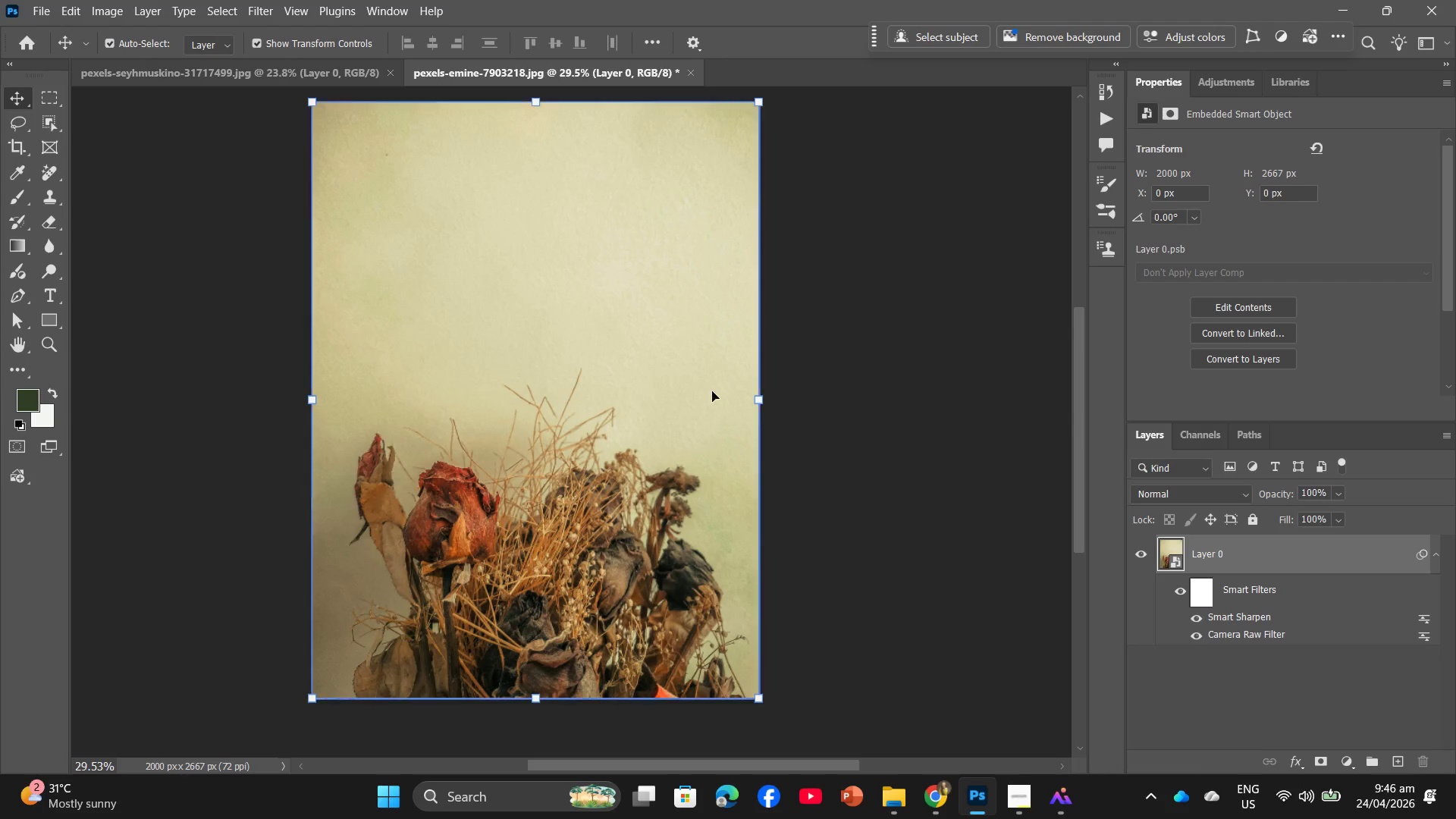 
hold_key(key=ControlLeft, duration=1.42)
 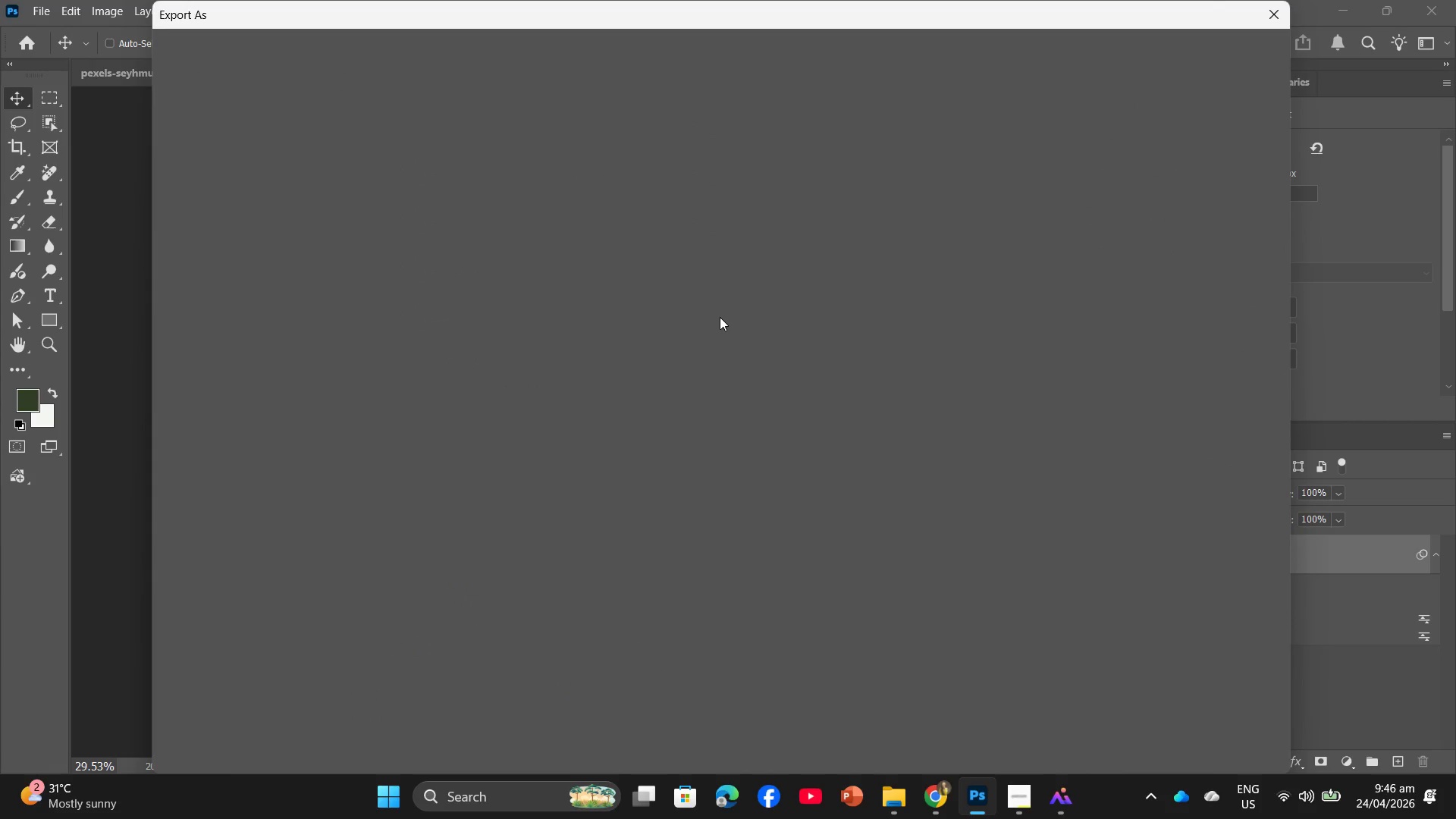 
hold_key(key=ShiftLeft, duration=1.28)
 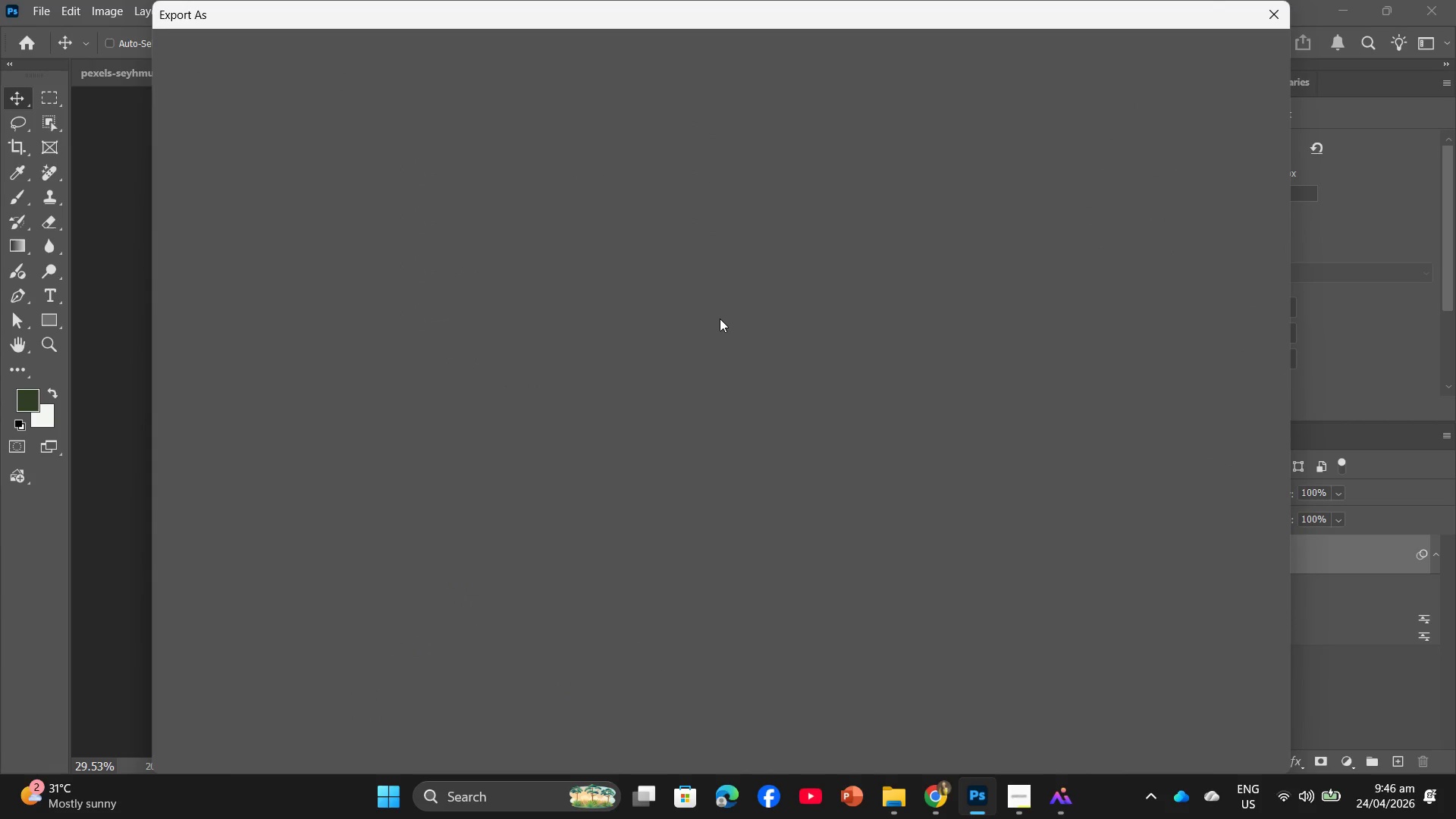 
hold_key(key=AltLeft, duration=1.26)
 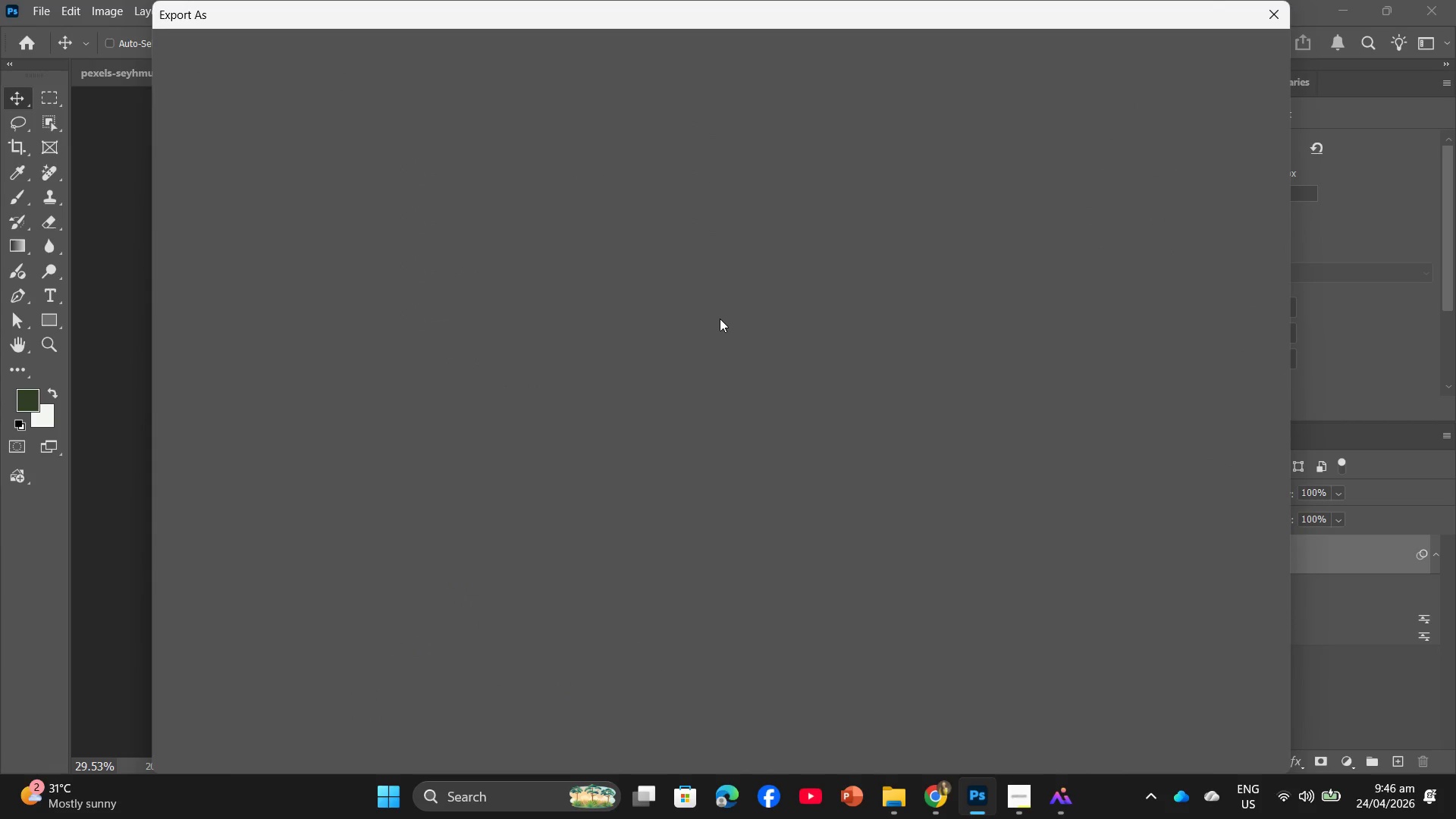 
hold_key(key=W, duration=0.41)
 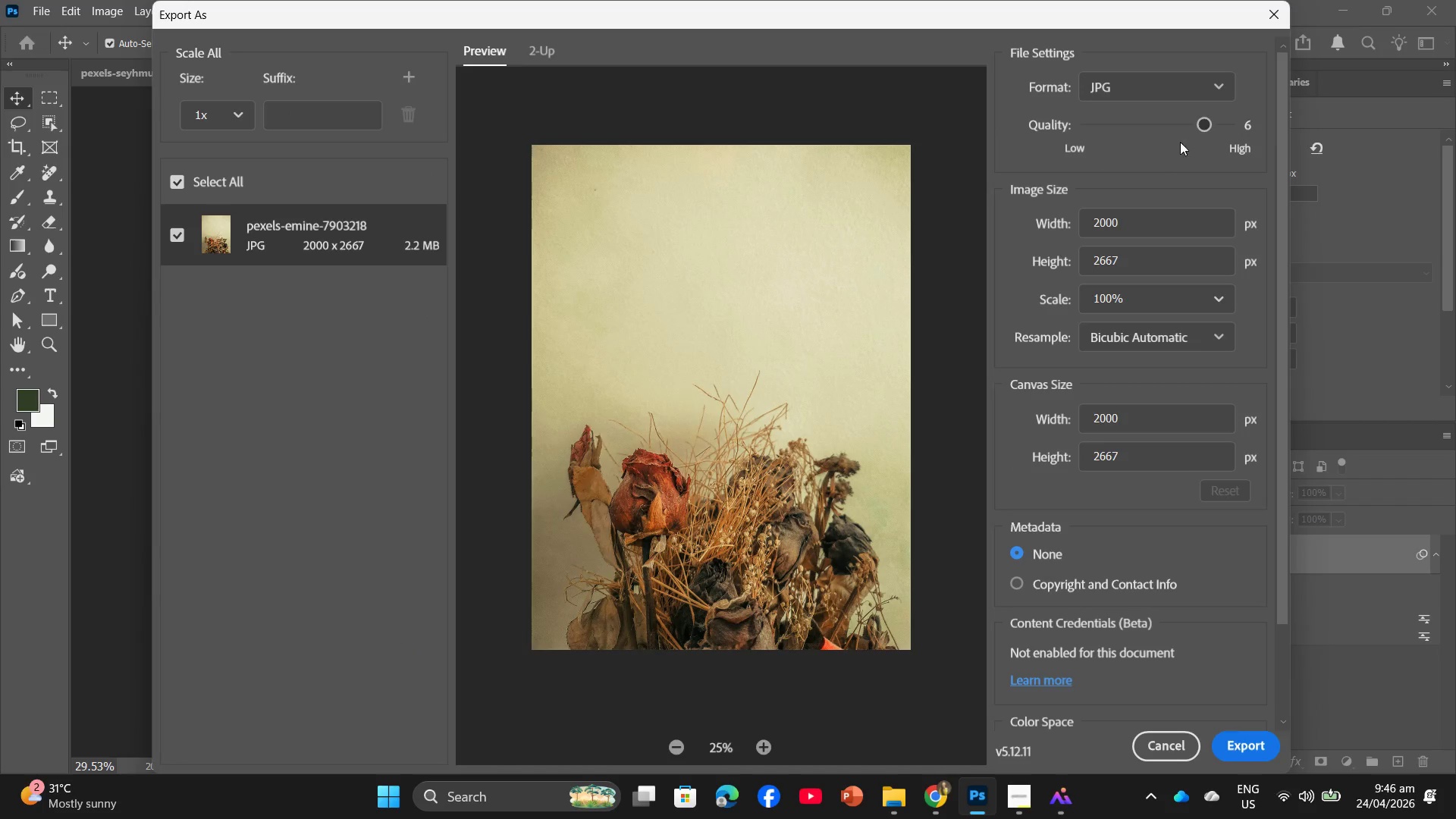 
left_click_drag(start_coordinate=[1198, 124], to_coordinate=[1244, 124])
 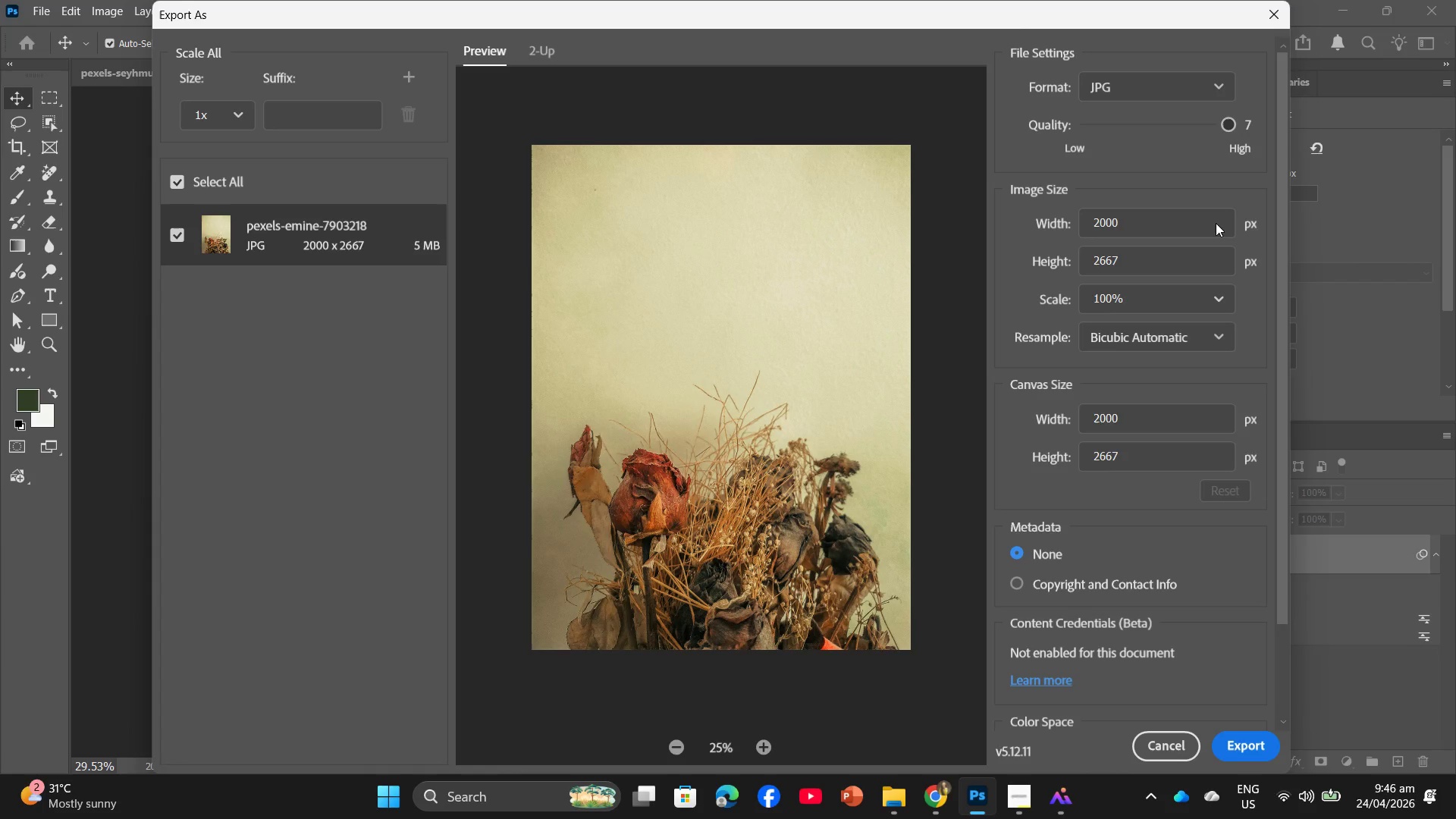 
key(PrintScreen)
 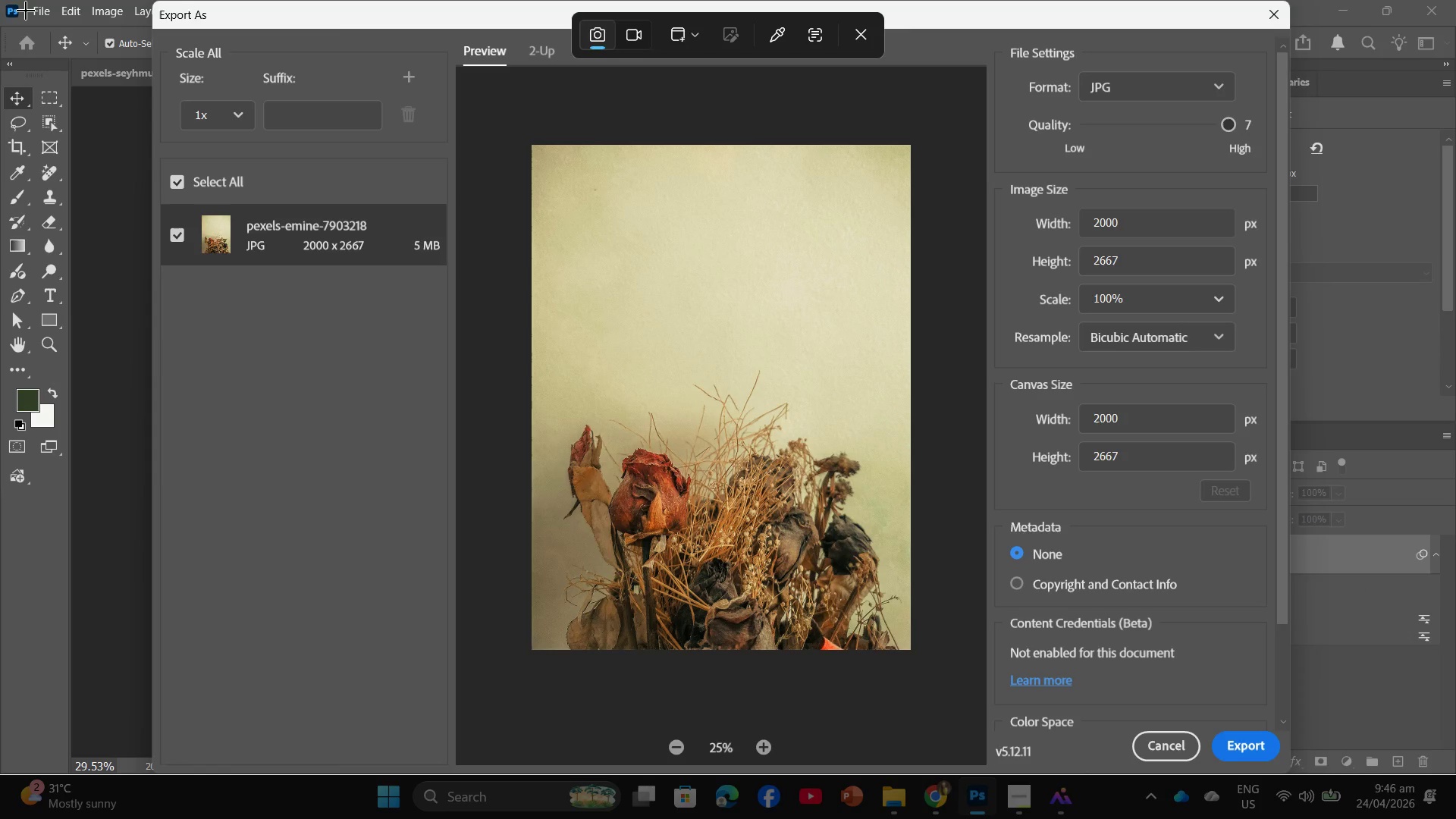 
left_click_drag(start_coordinate=[8, 5], to_coordinate=[1443, 756])
 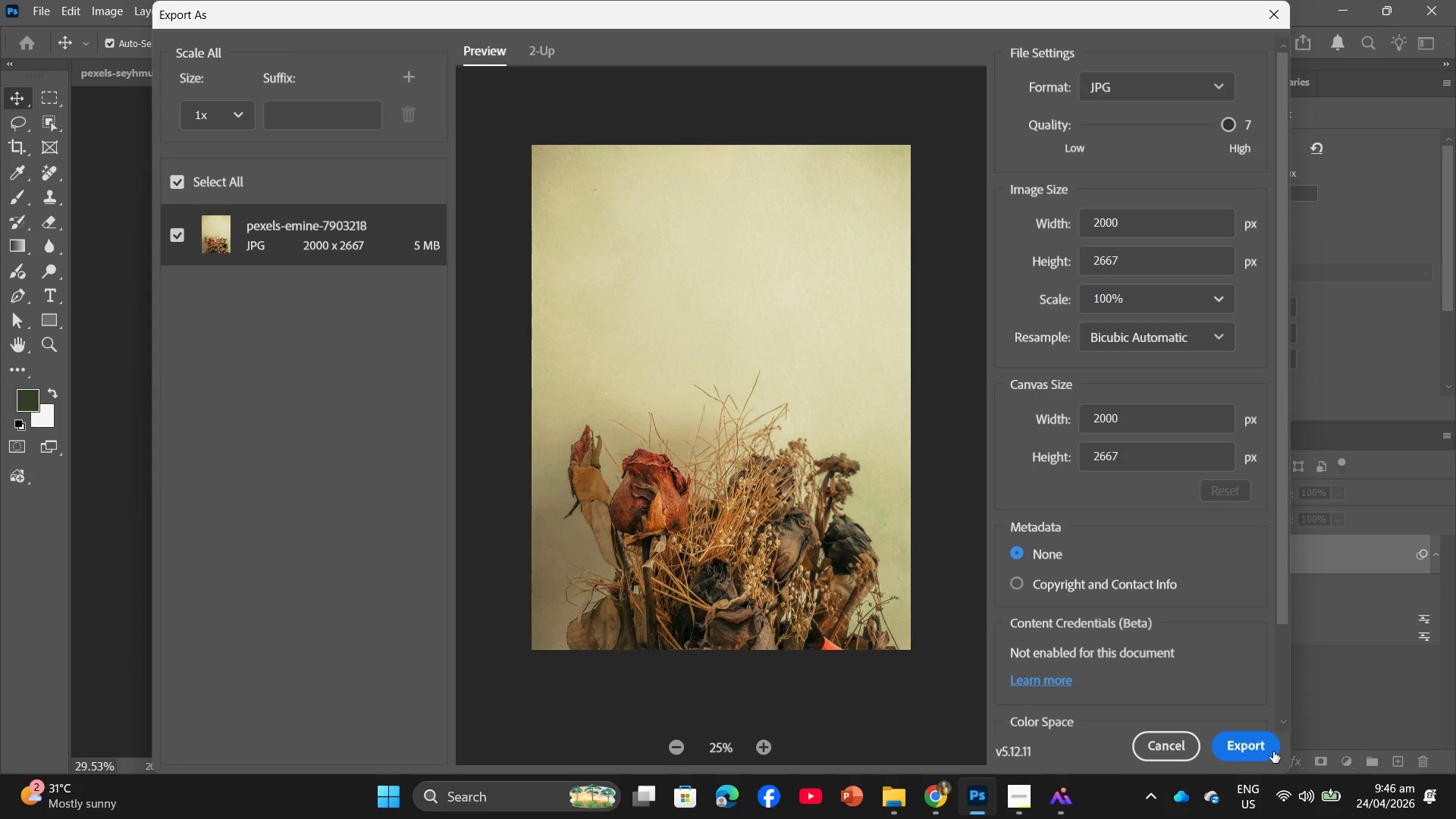 
left_click([1265, 752])
 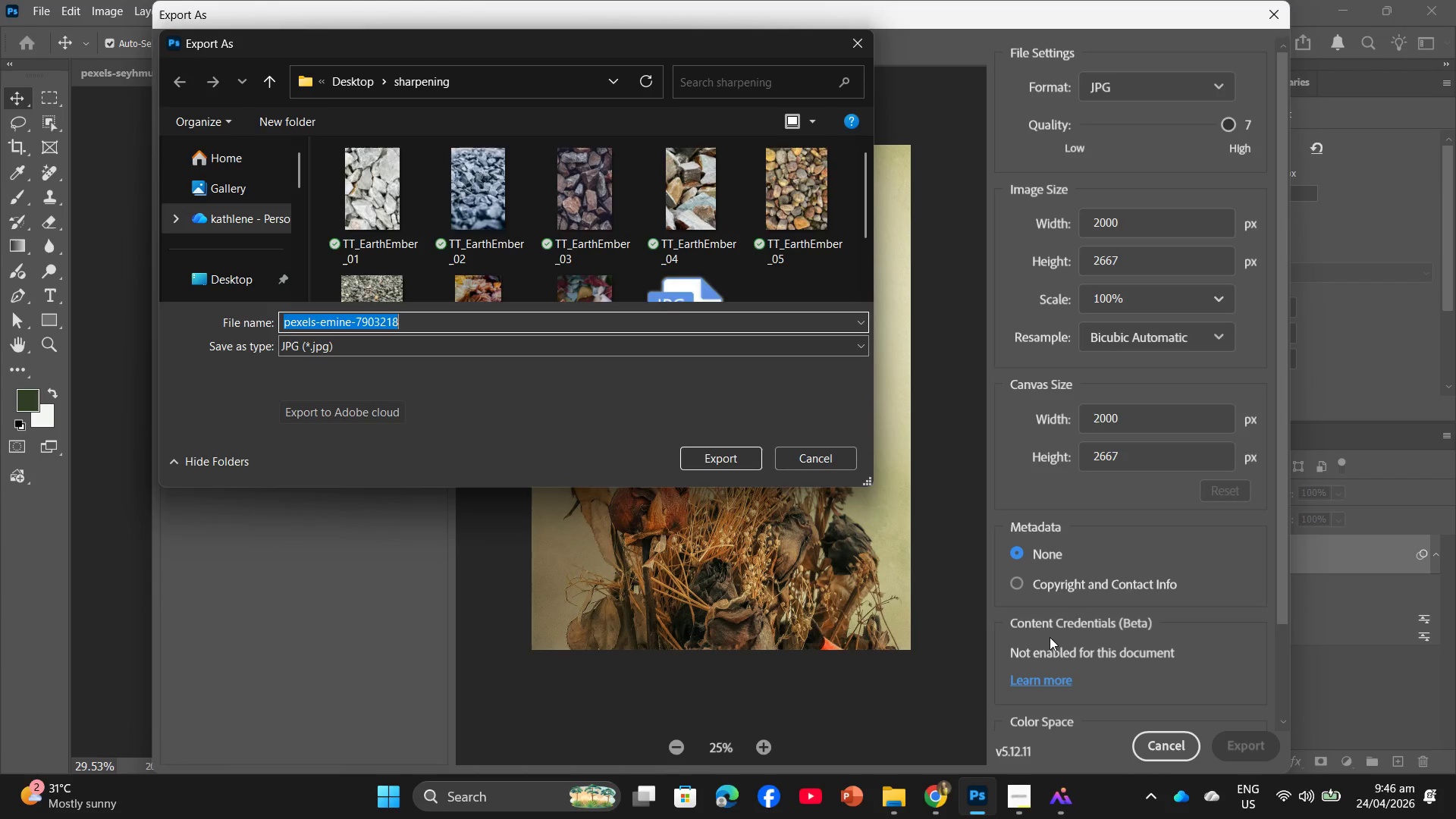 
left_click([688, 253])
 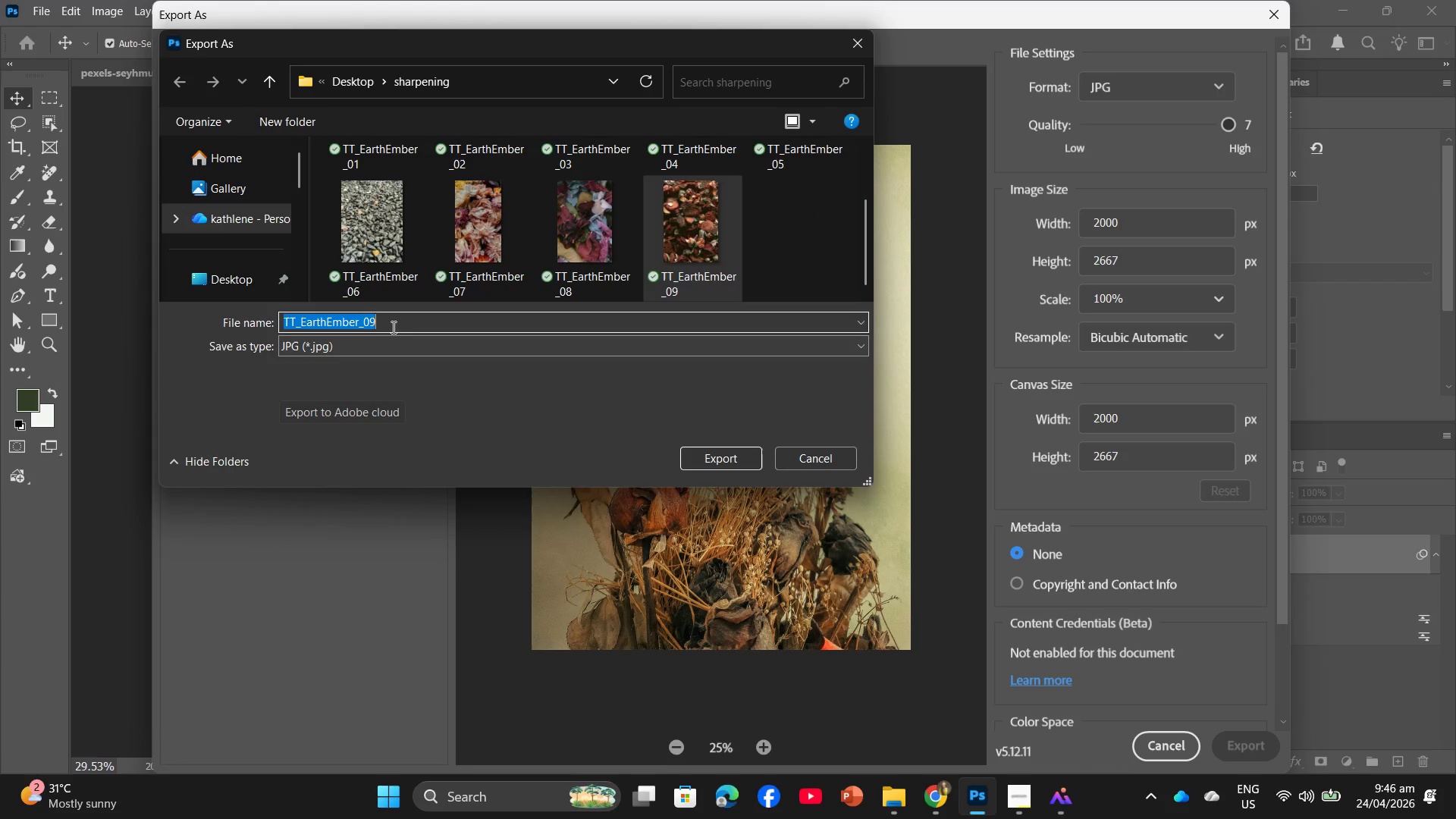 
scroll: coordinate [631, 256], scroll_direction: down, amount: 5.0
 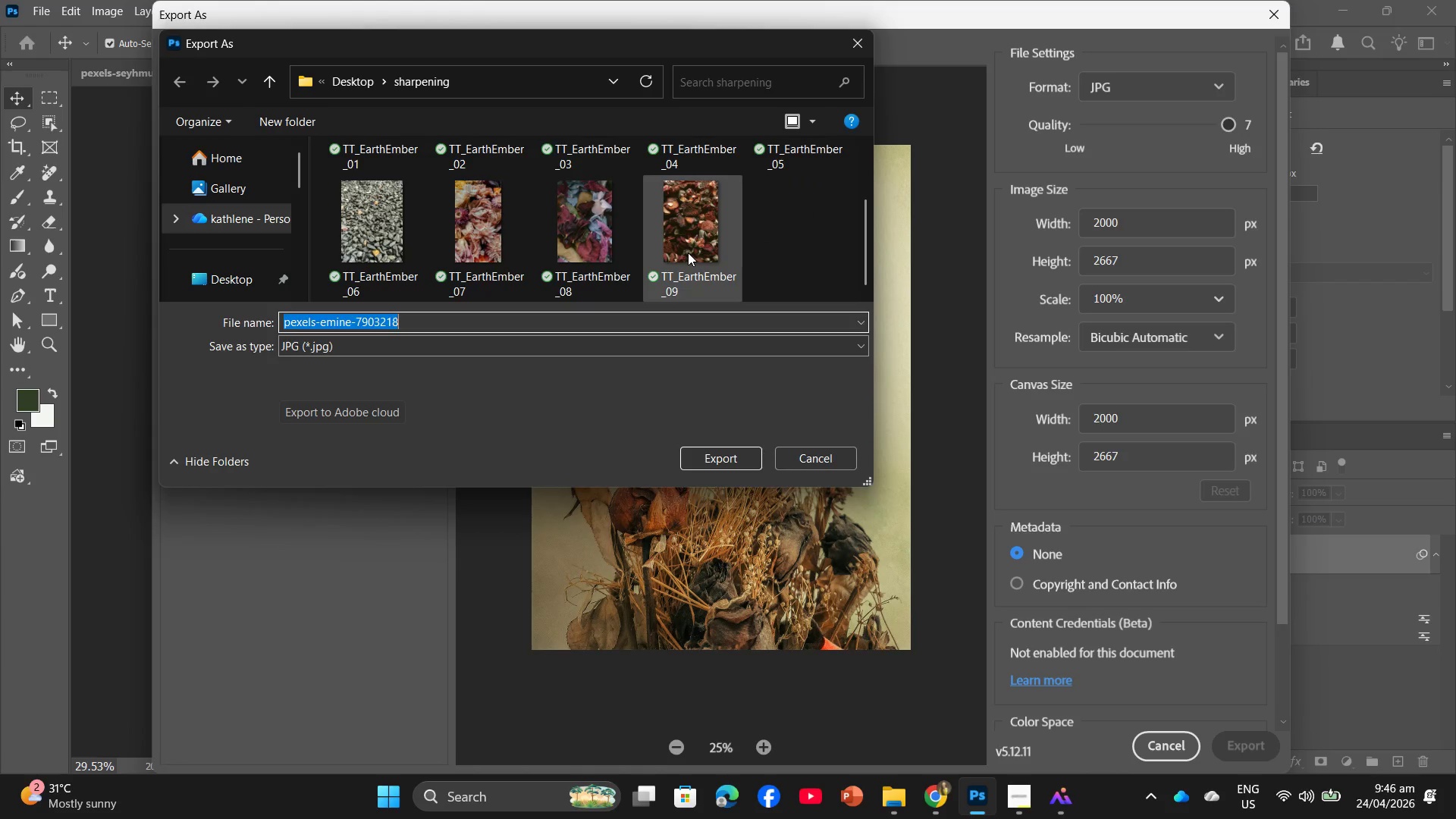 
double_click([392, 325])
 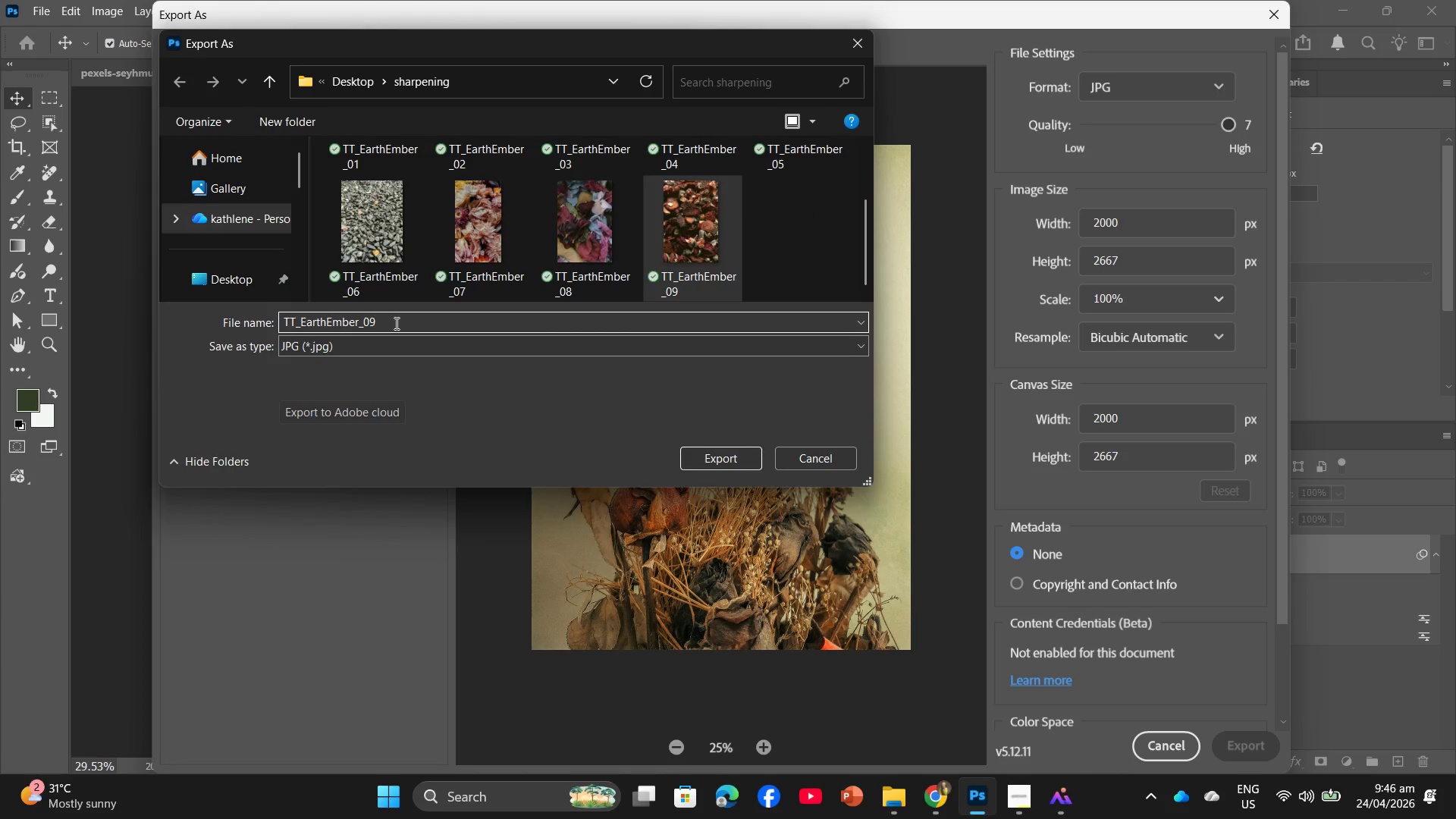 
key(Backspace)
 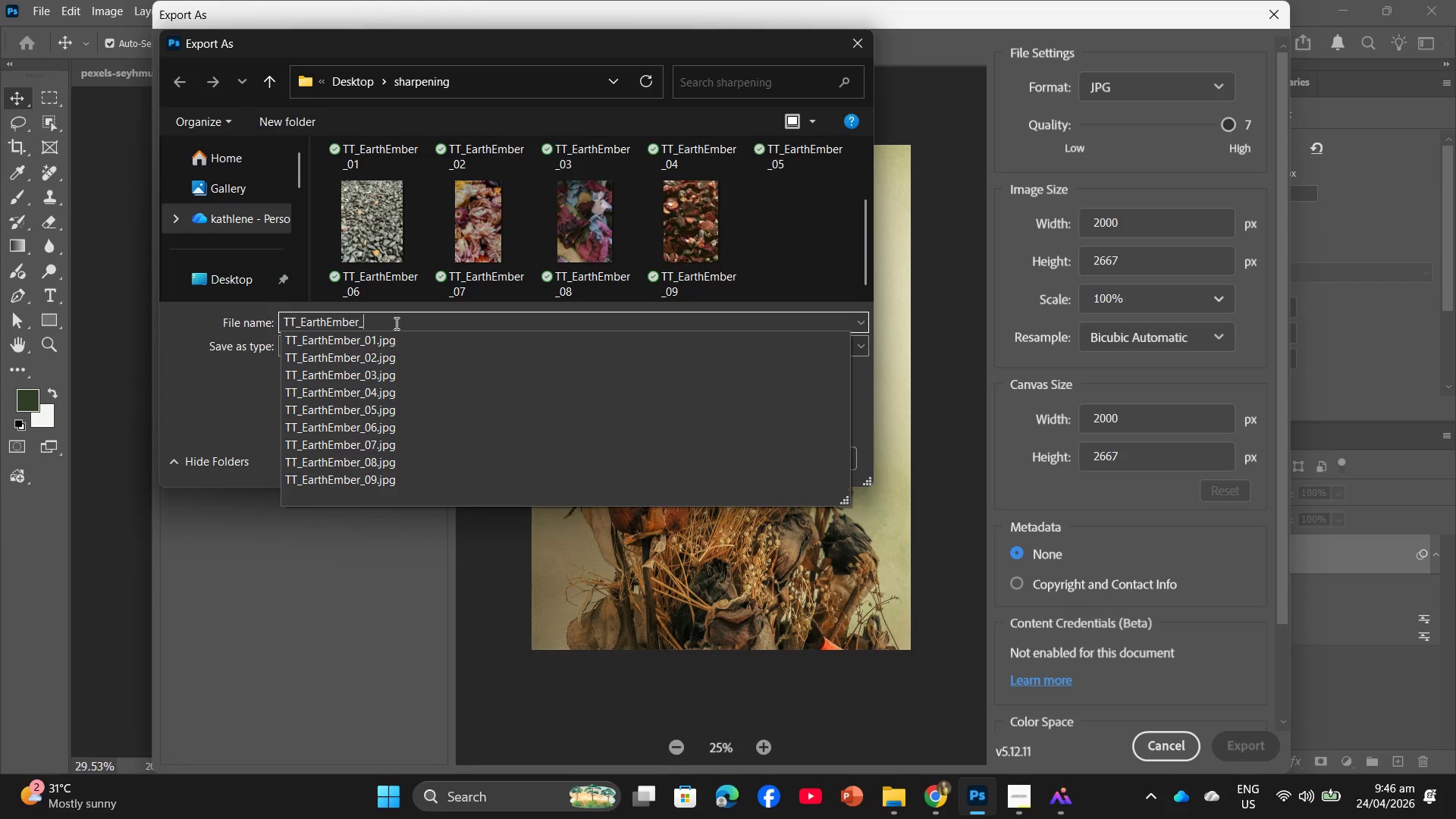 
key(Backspace)
 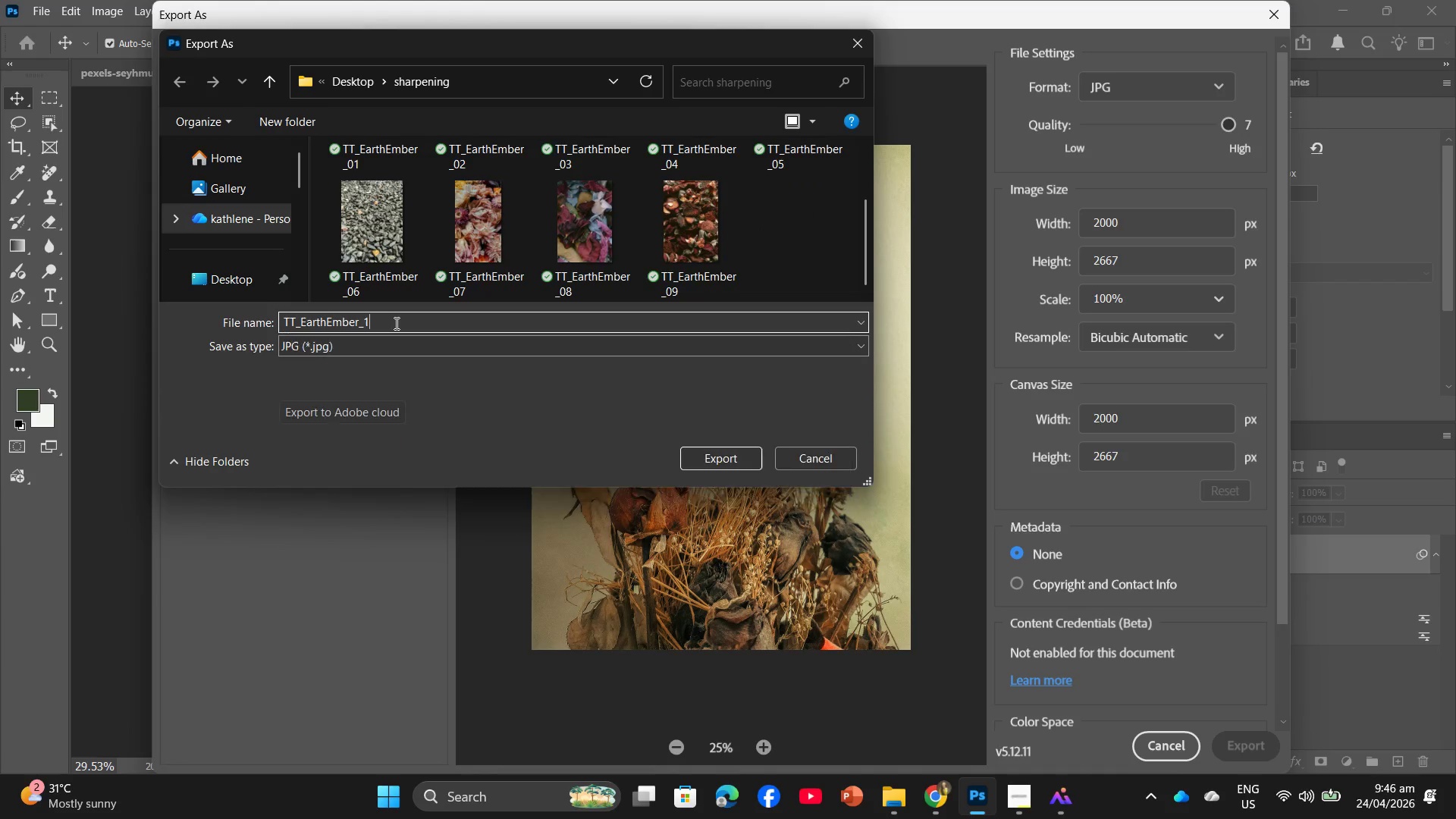 
key(Numpad1)
 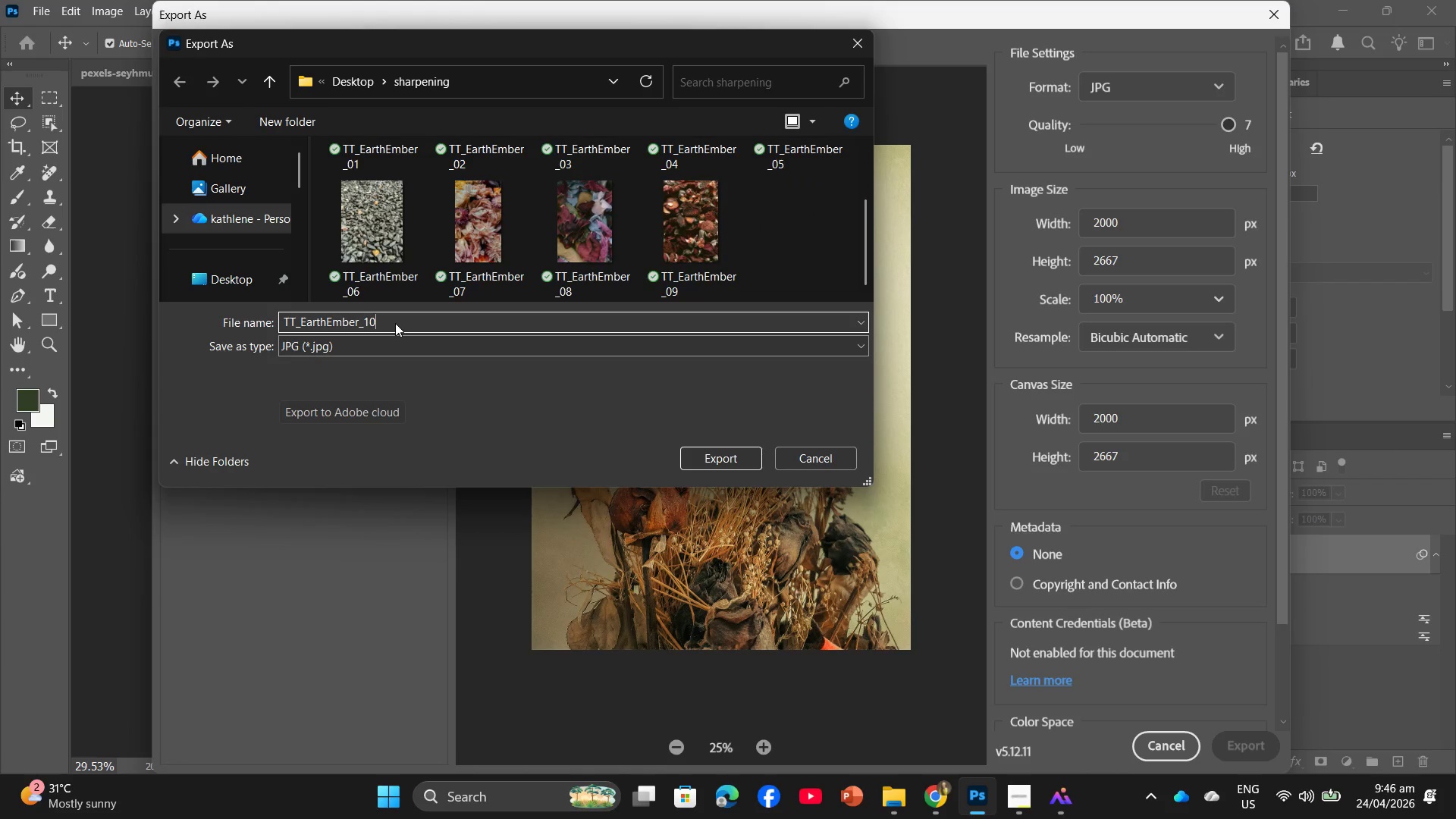 
key(Numpad0)
 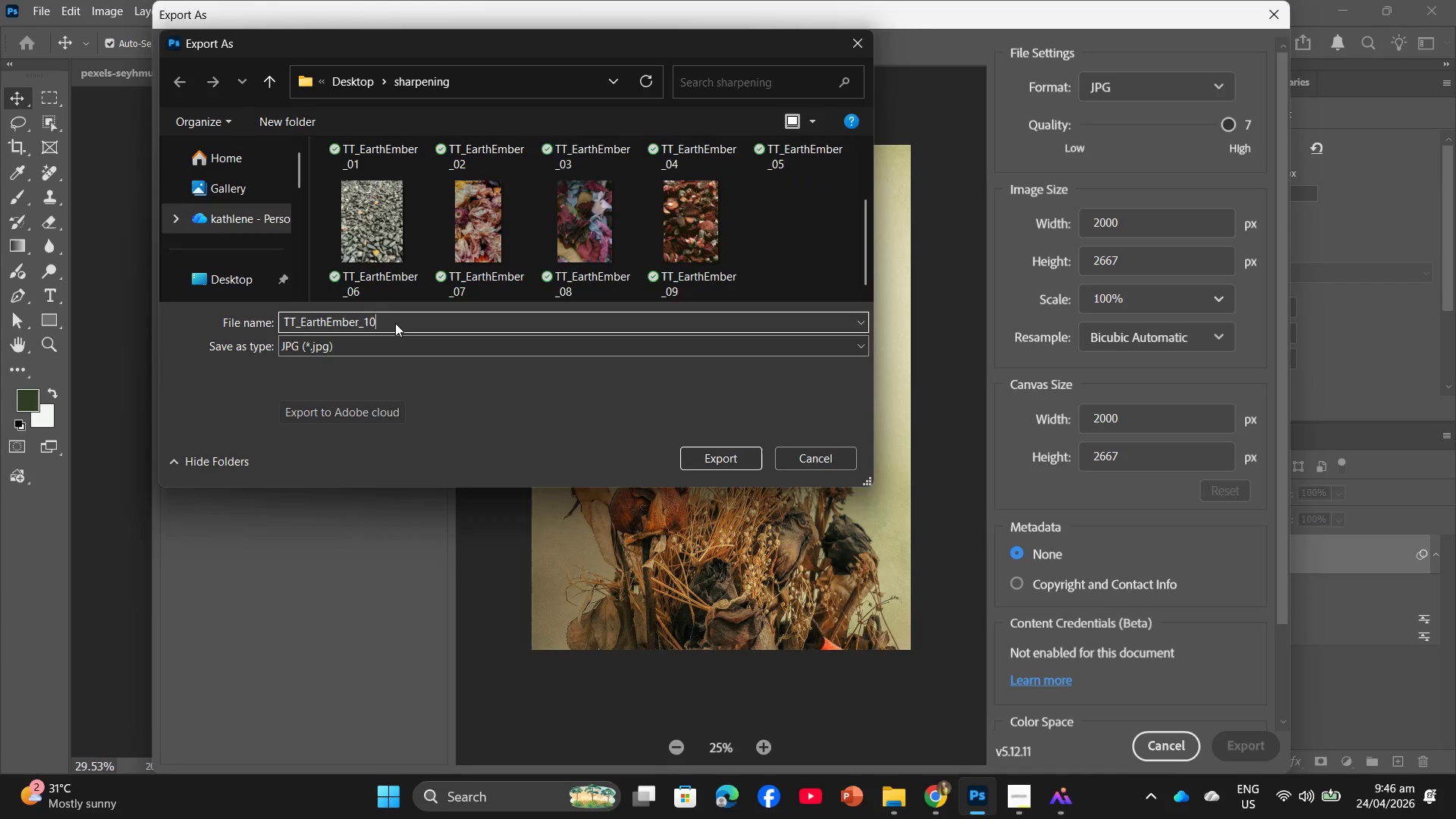 
key(NumpadEnter)
 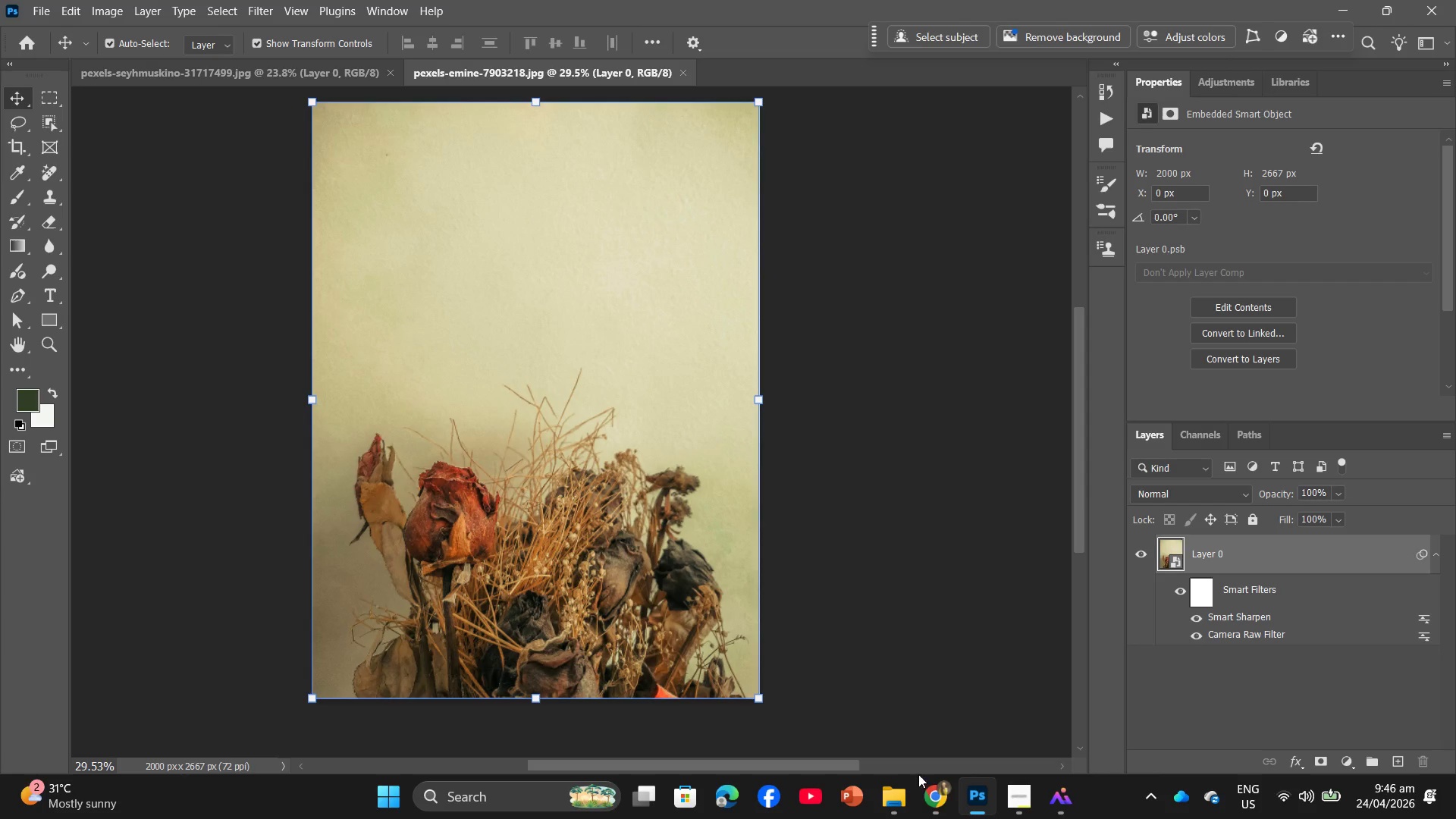 
wait(5.17)
 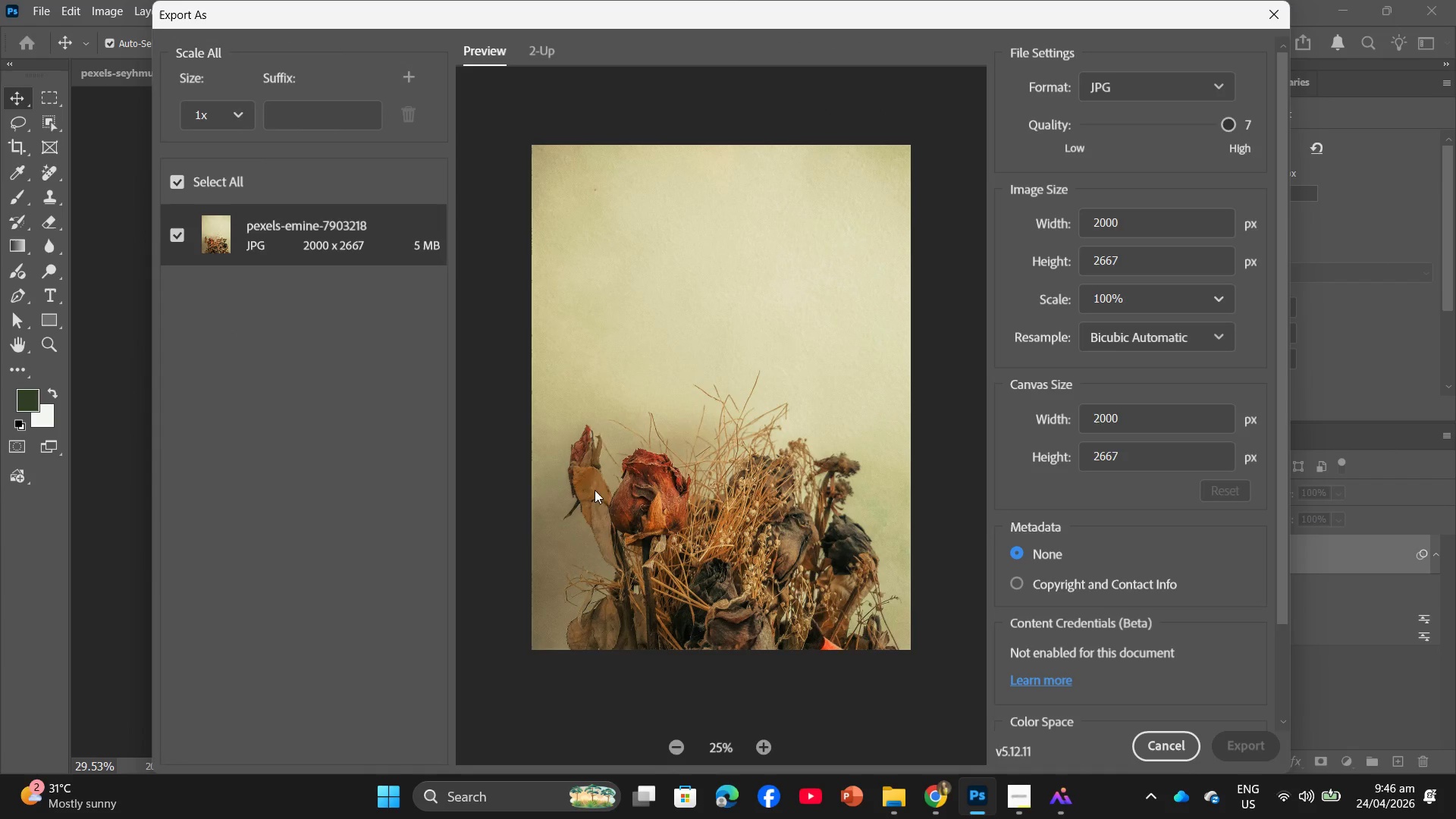 
left_click([933, 794])
 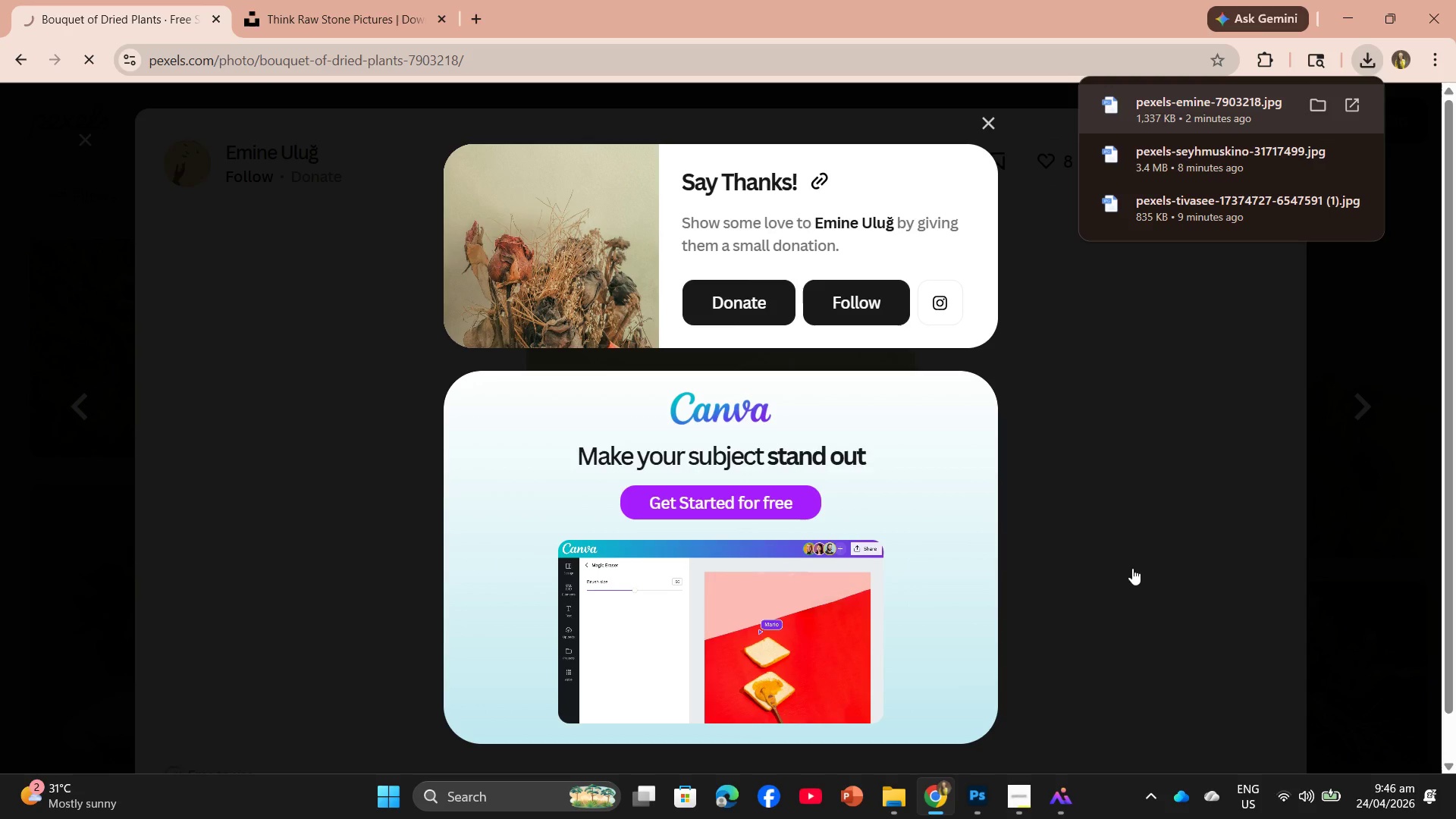 
left_click([1323, 535])
 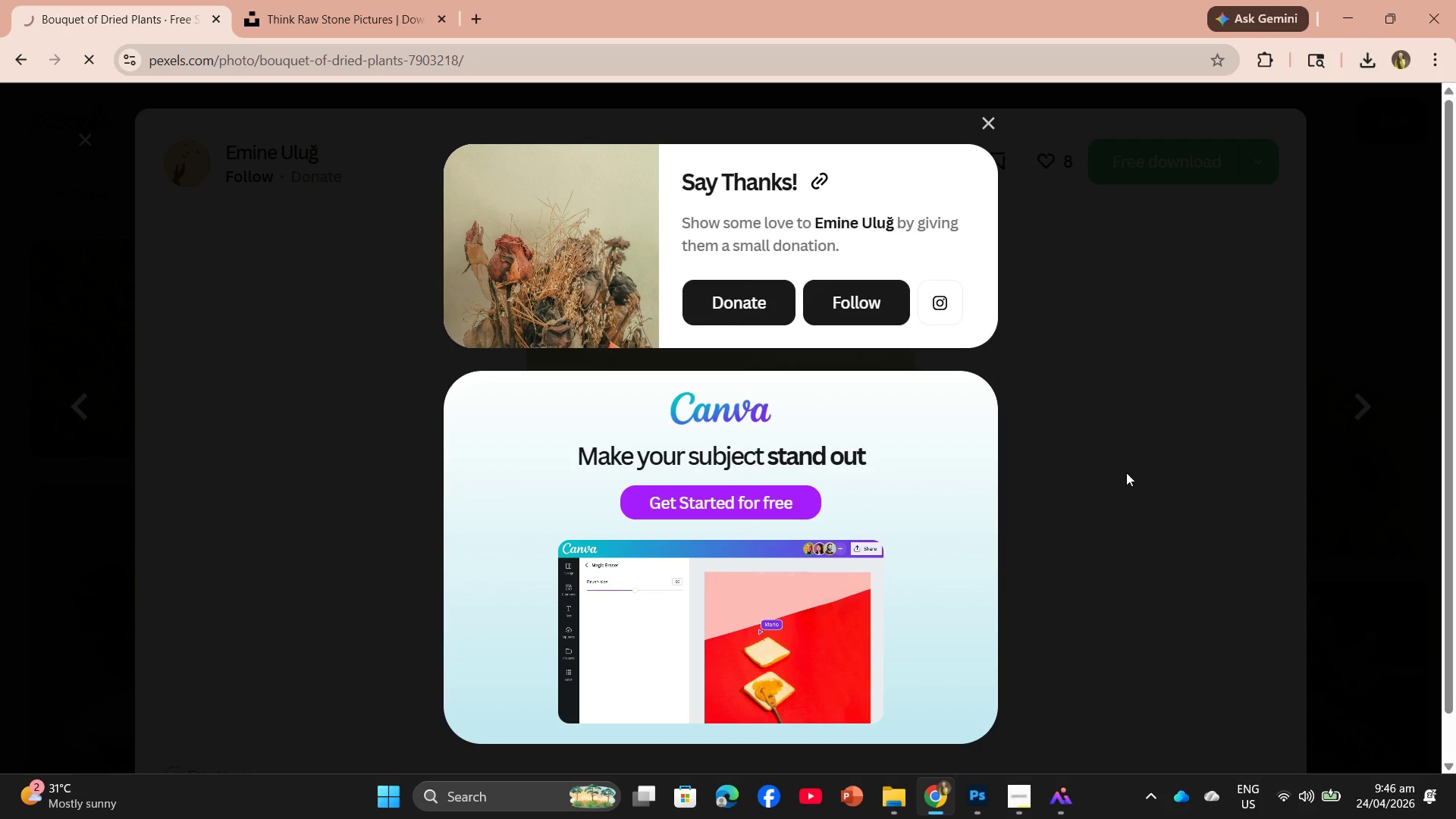 
left_click([1127, 469])
 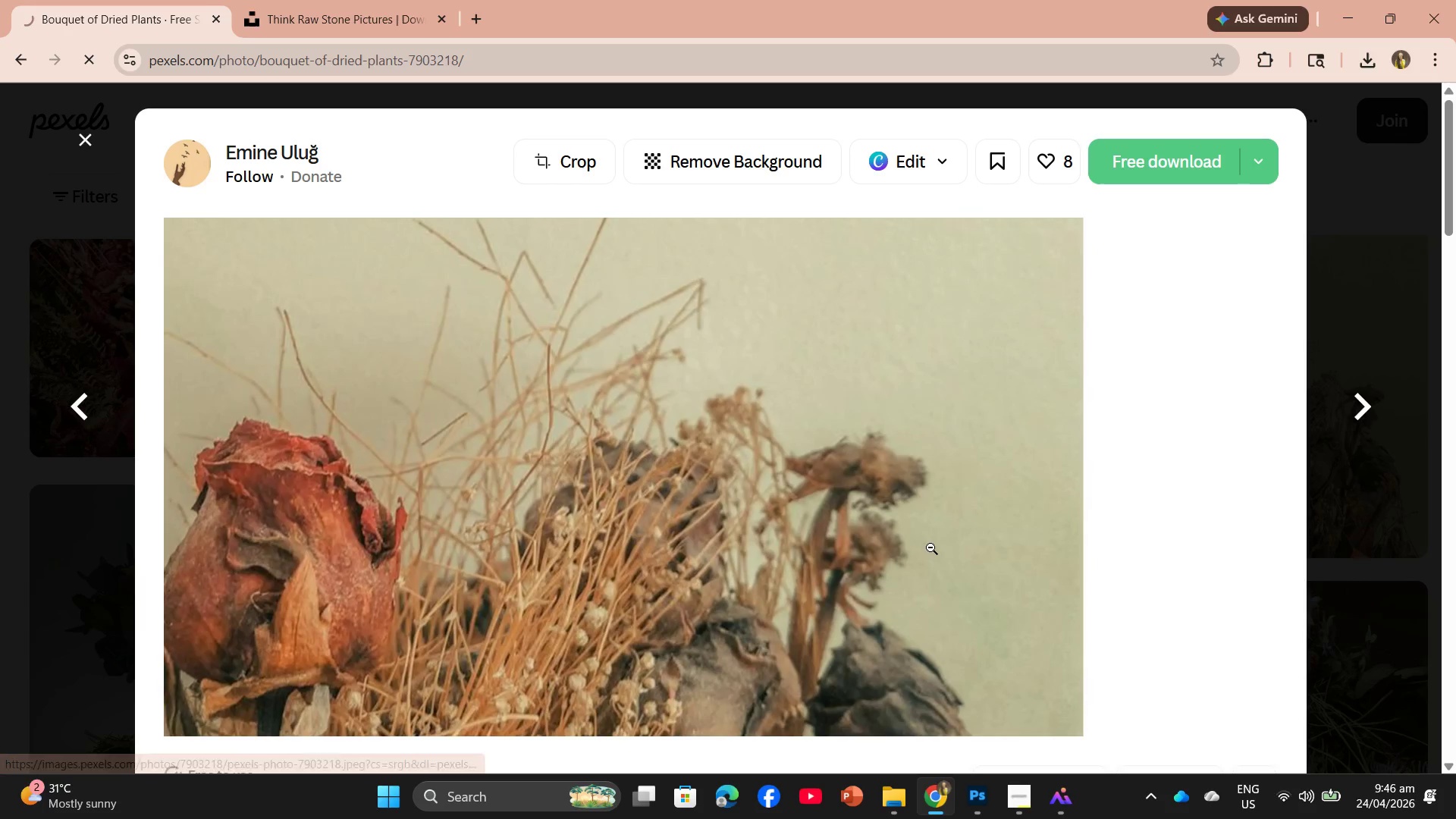 
scroll: coordinate [819, 550], scroll_direction: down, amount: 16.0
 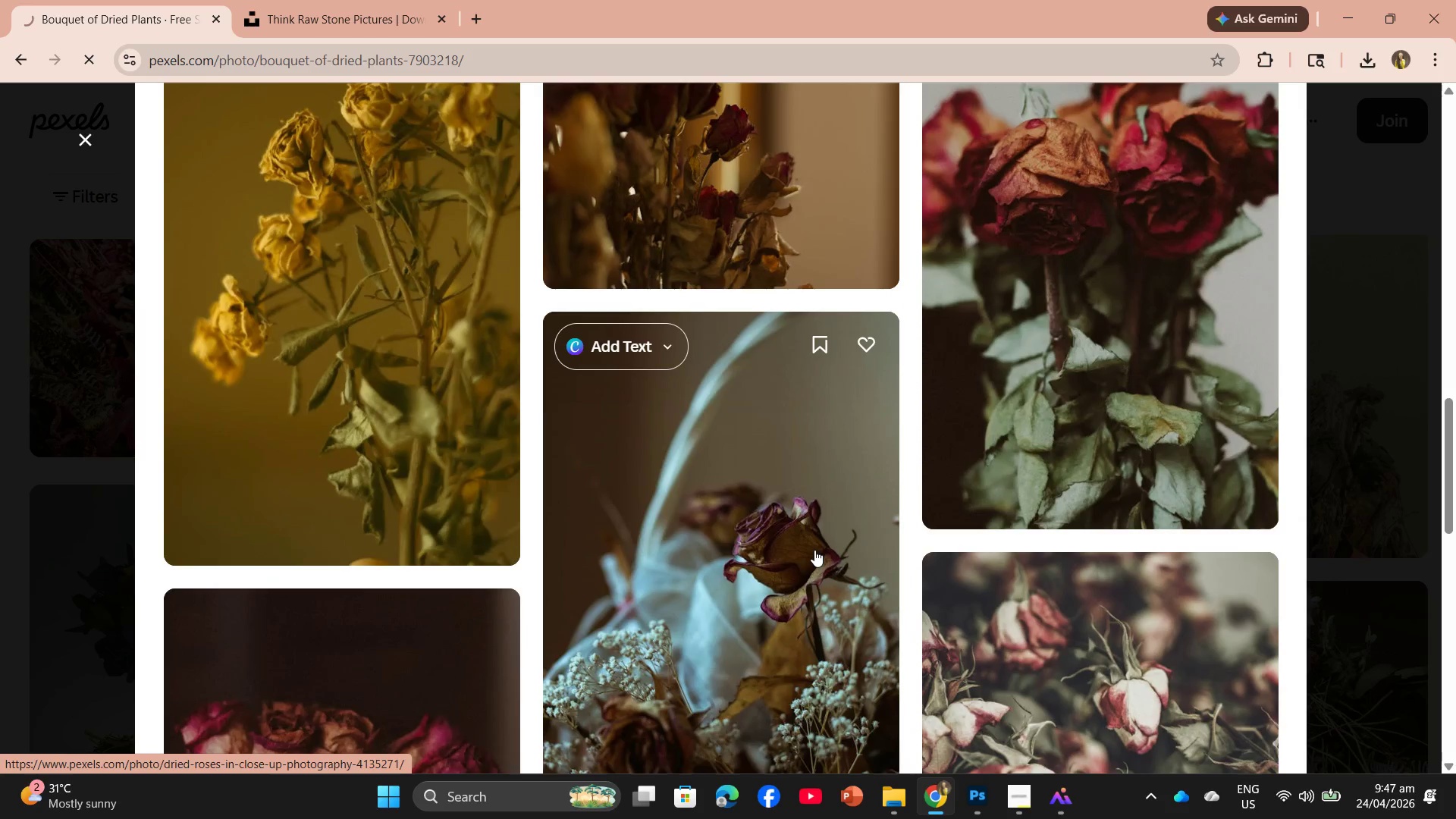 
scroll: coordinate [864, 551], scroll_direction: down, amount: 24.0
 